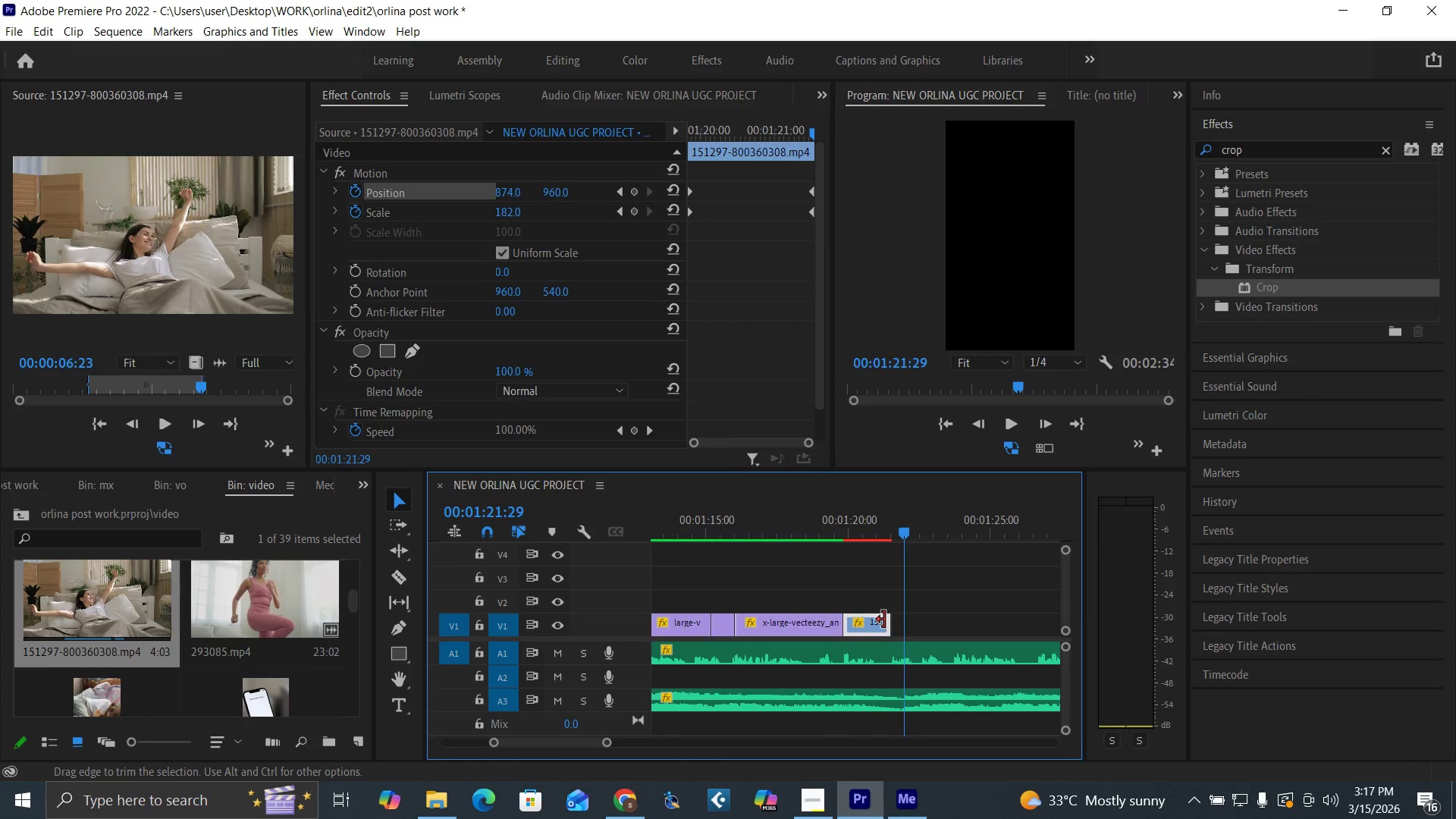 
left_click_drag(start_coordinate=[886, 620], to_coordinate=[896, 626])
 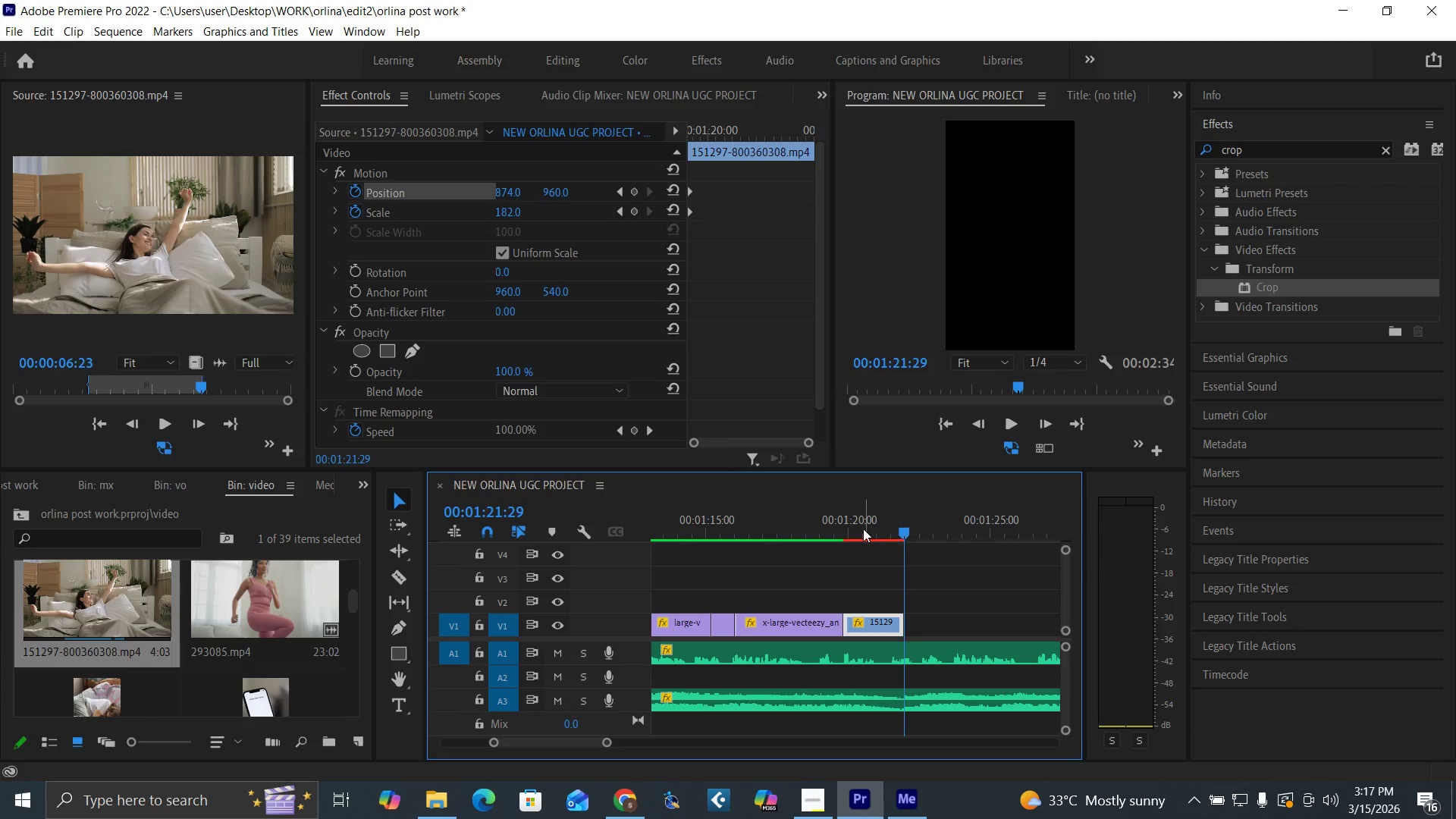 
wait(5.38)
 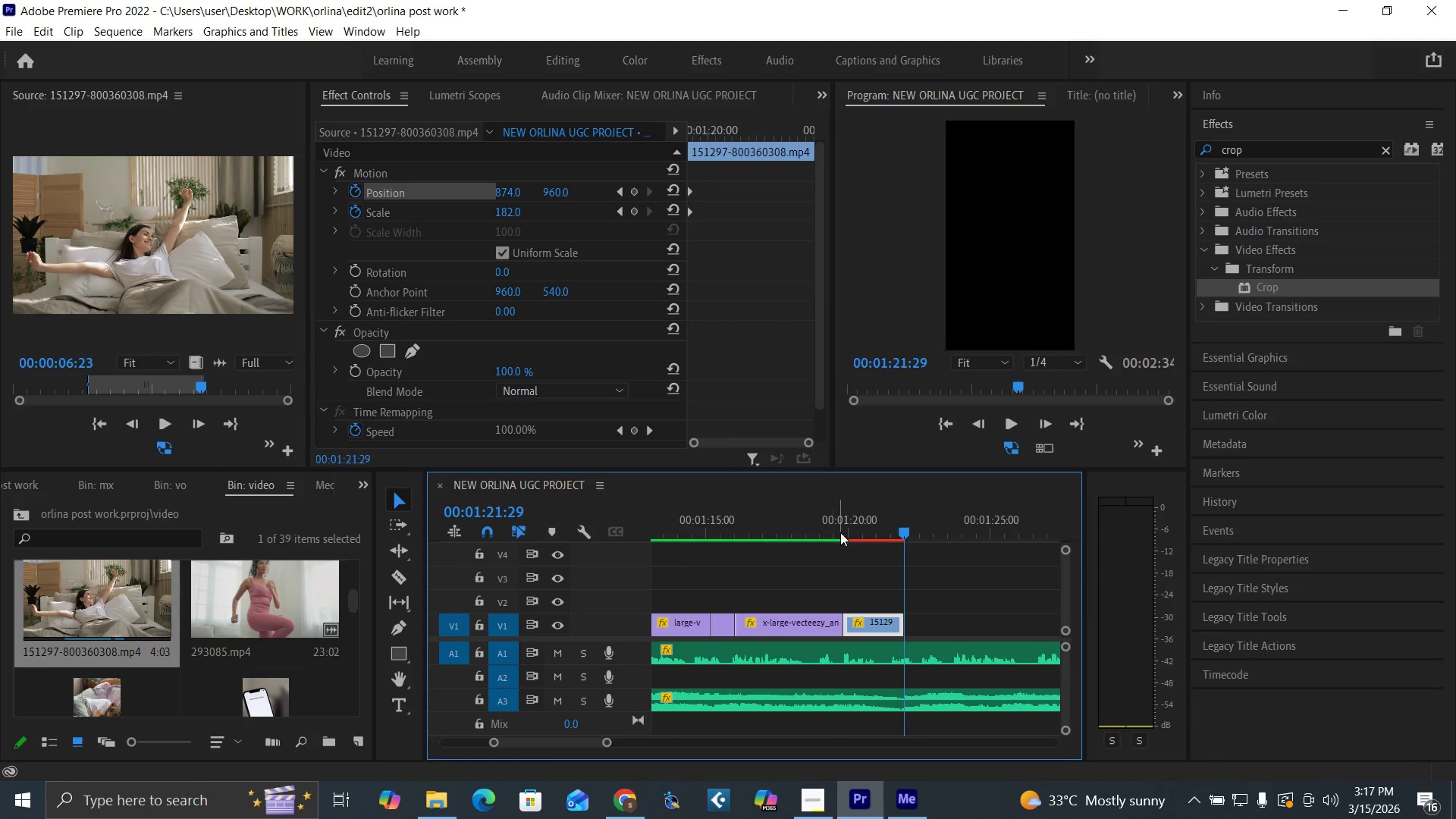 
left_click_drag(start_coordinate=[830, 286], to_coordinate=[854, 292])
 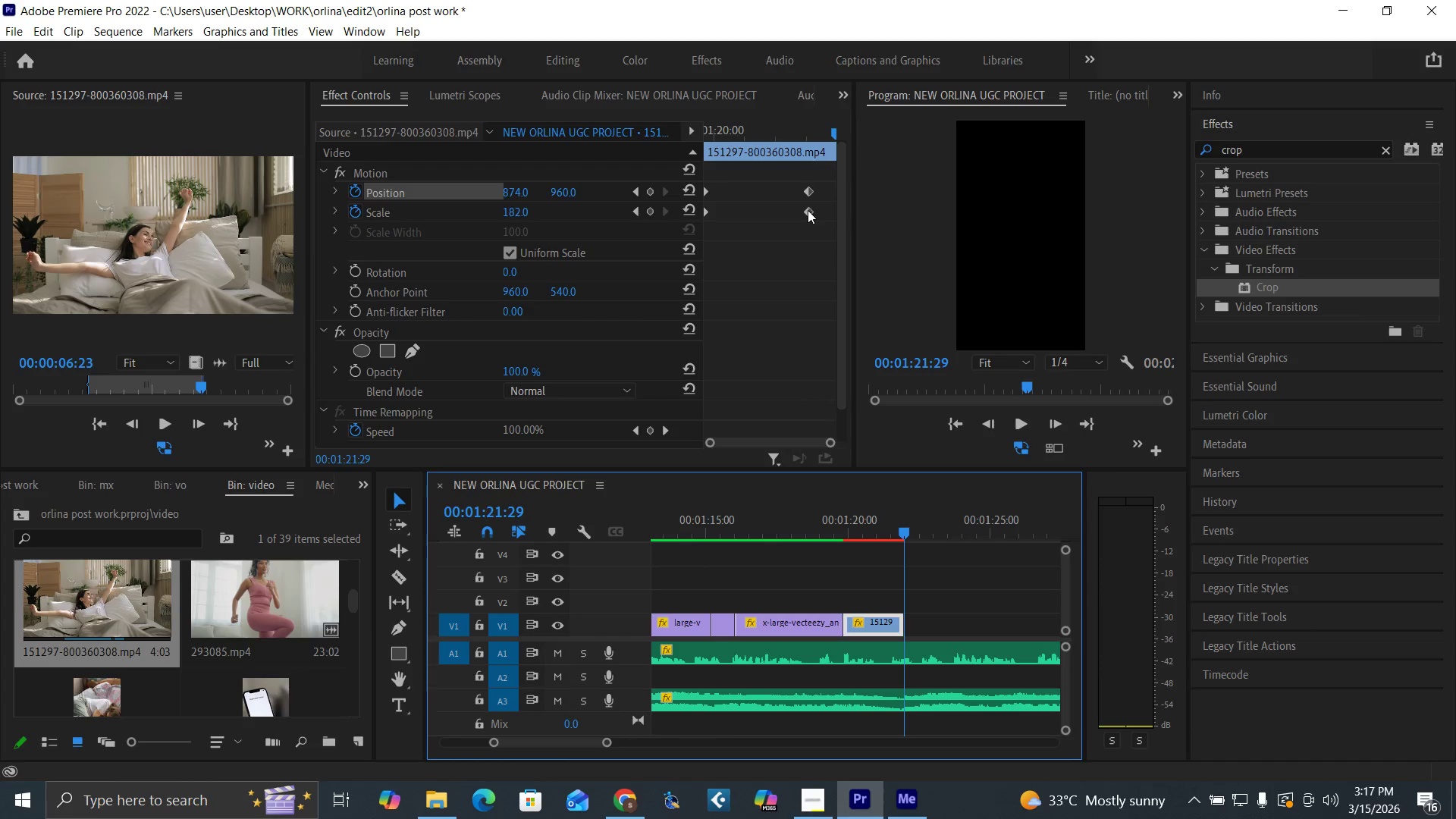 
left_click_drag(start_coordinate=[807, 209], to_coordinate=[849, 210])
 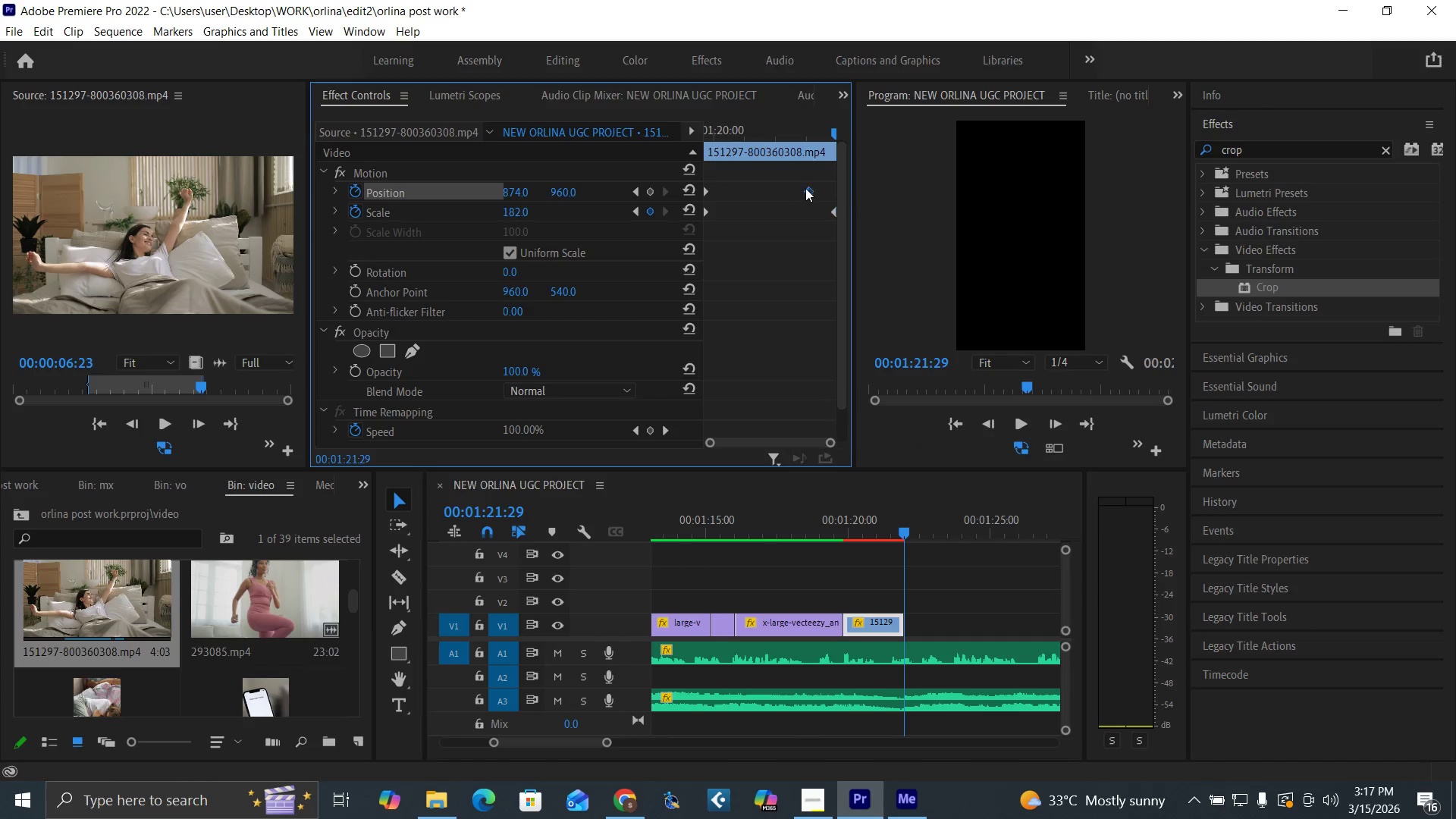 
left_click_drag(start_coordinate=[803, 188], to_coordinate=[843, 195])
 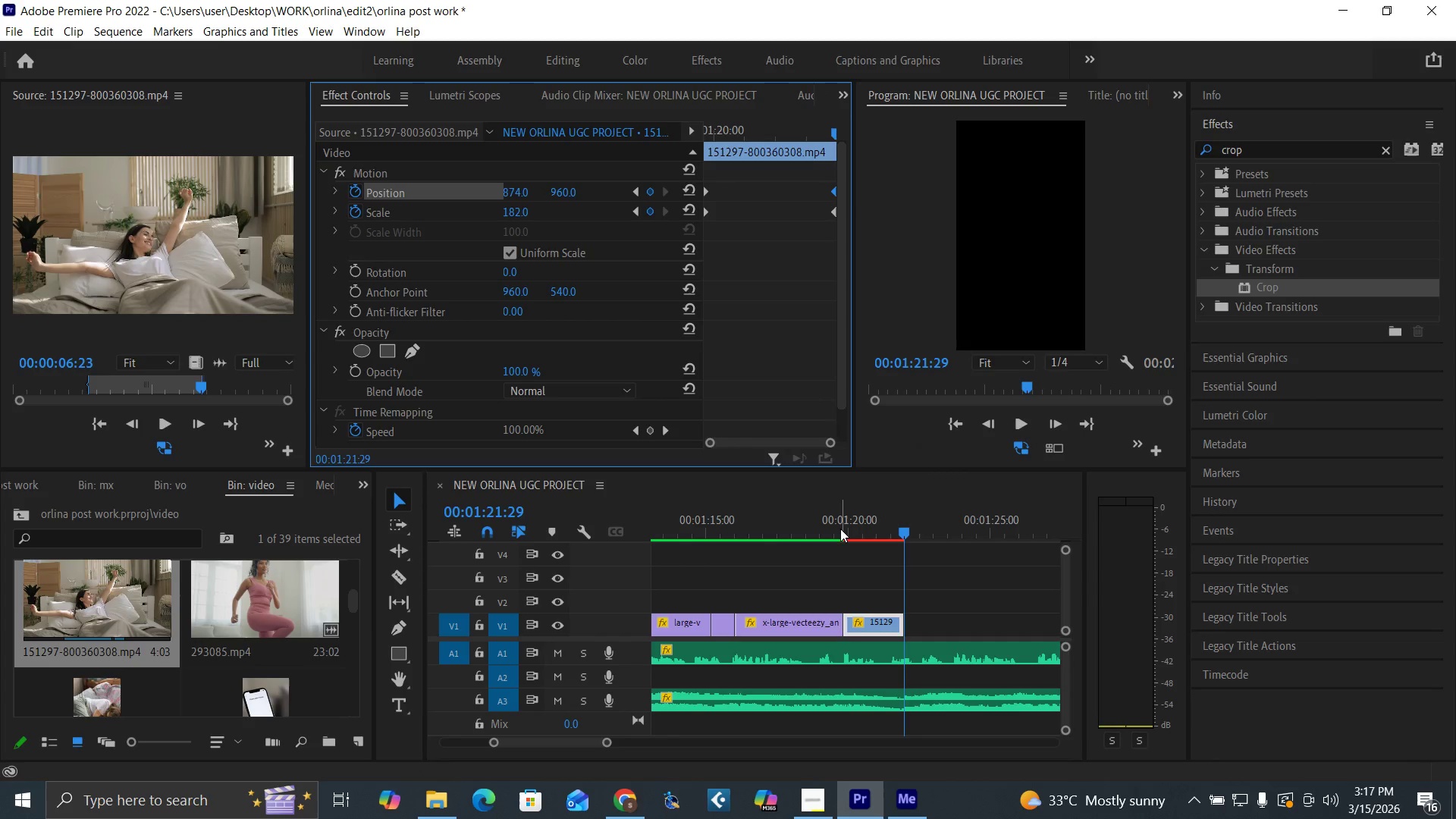 
left_click([837, 526])
 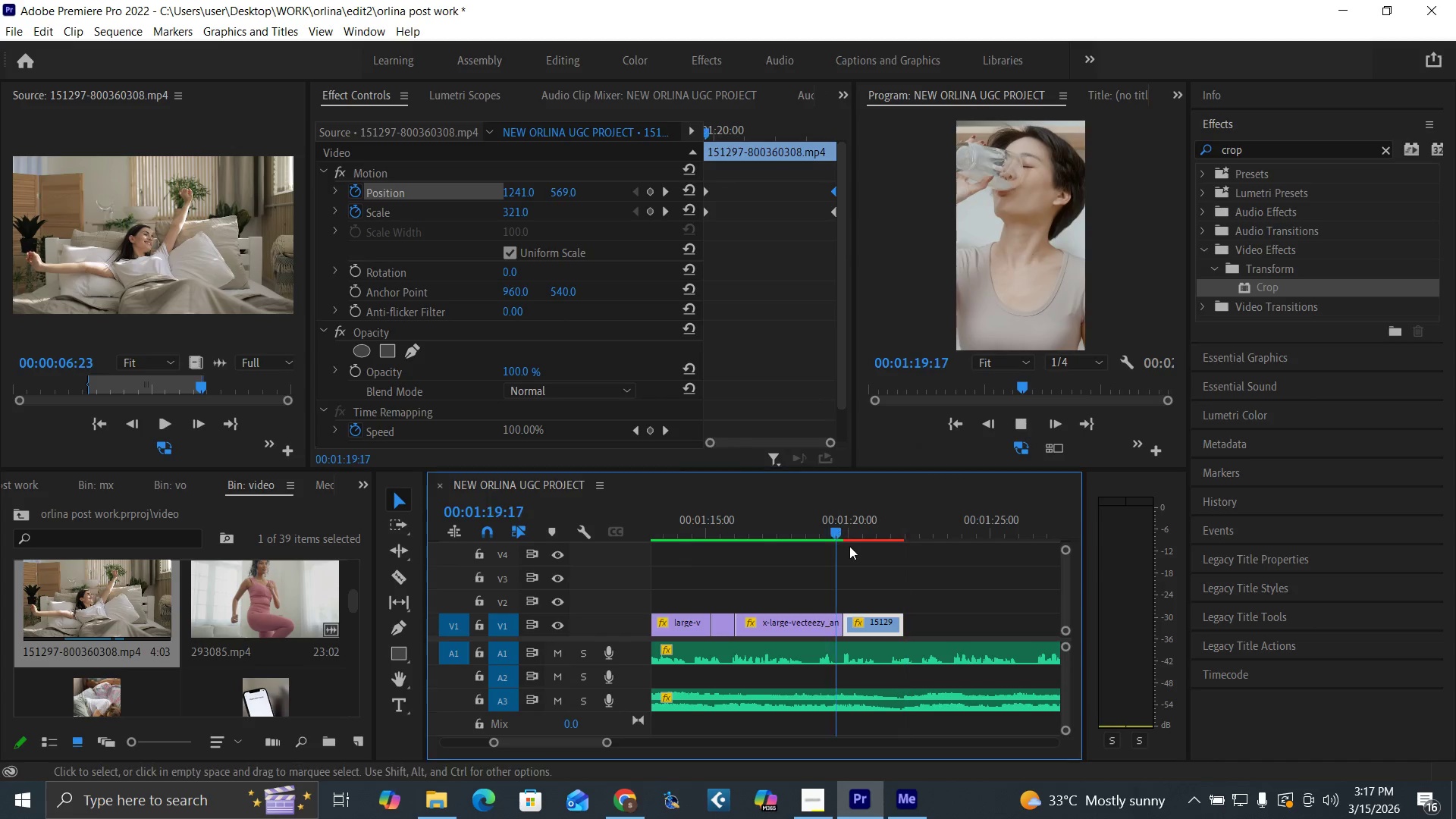 
key(Space)
 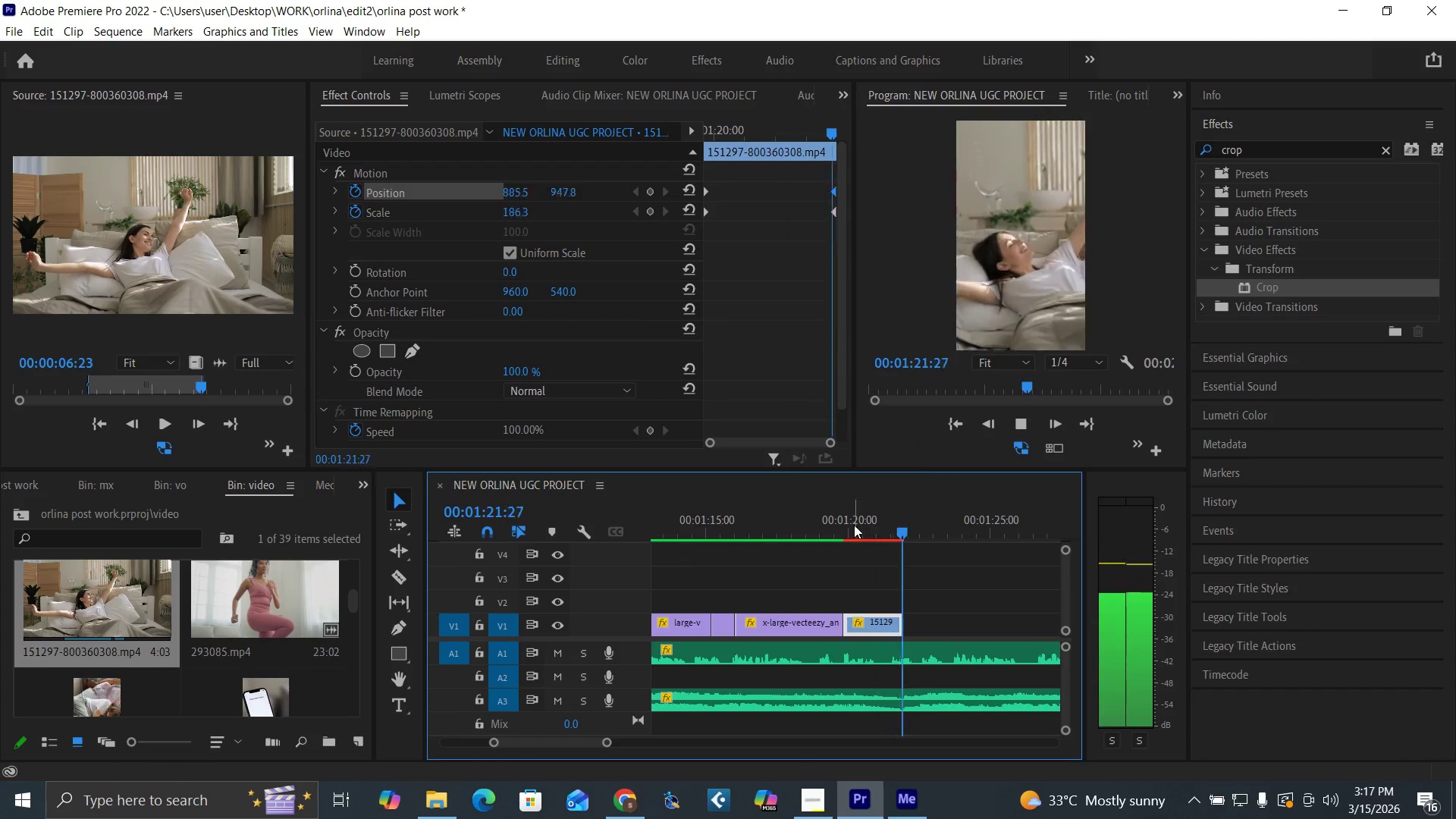 
key(Space)
 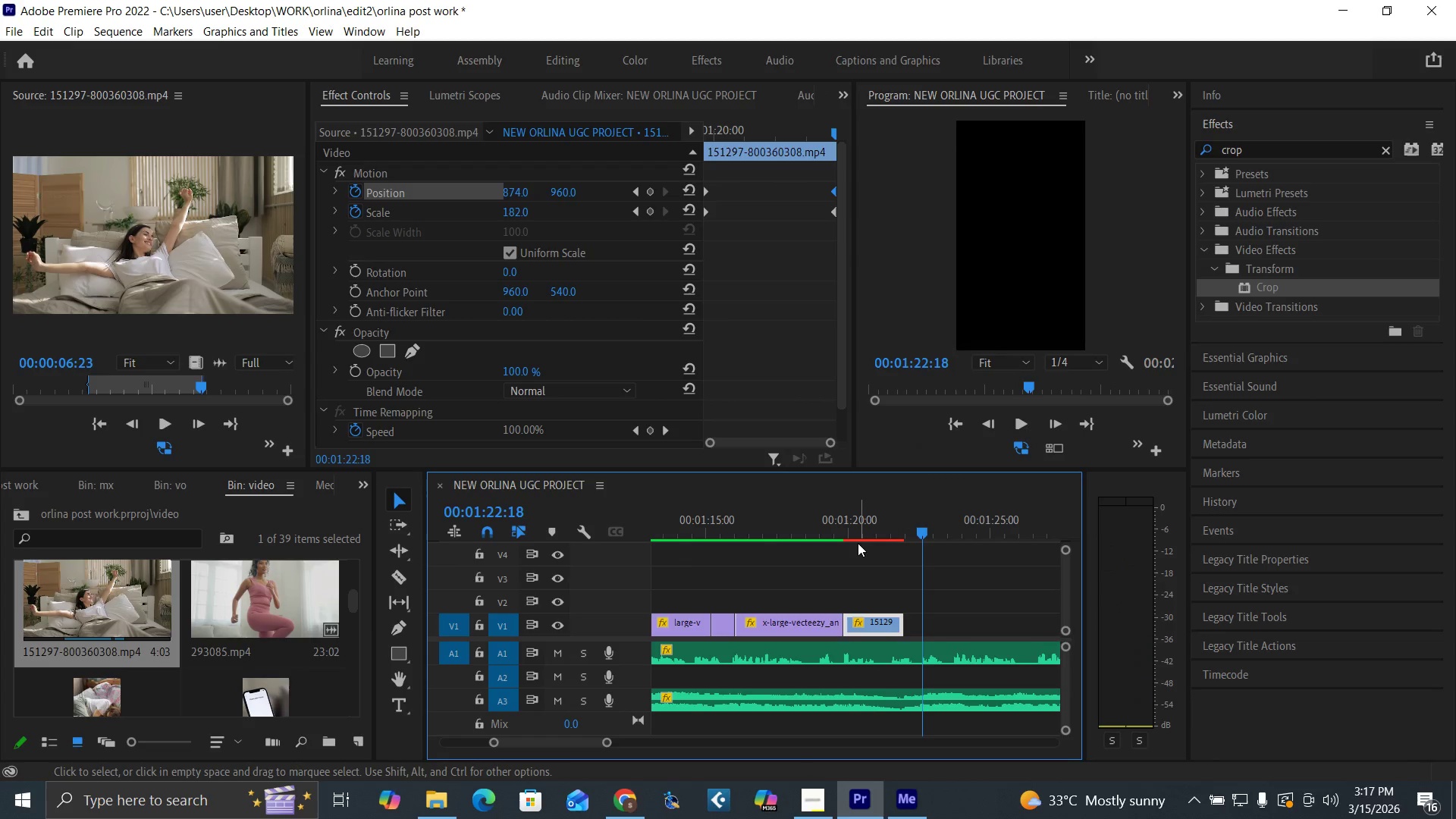 
key(Control+S)
 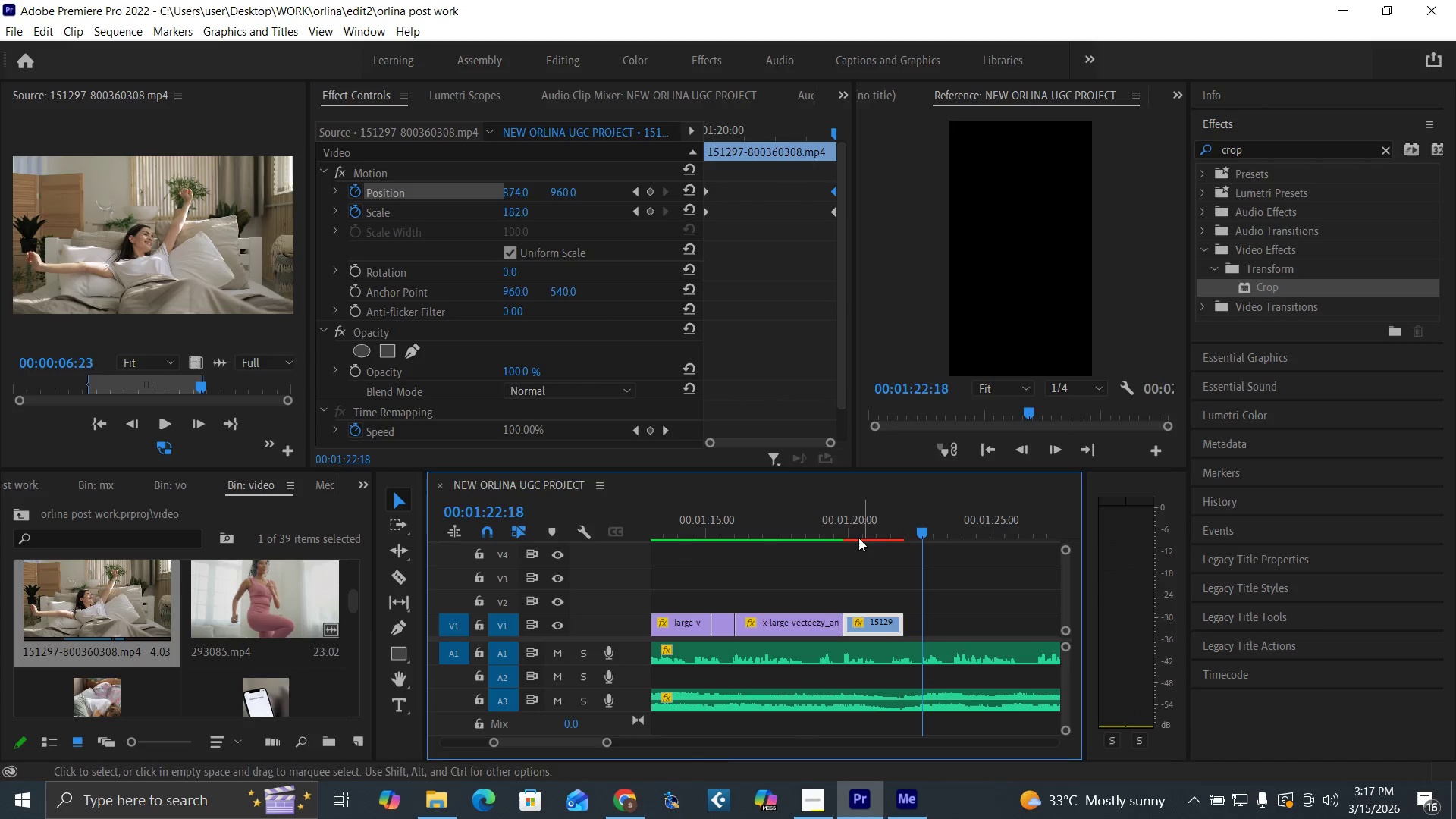 
left_click([825, 516])
 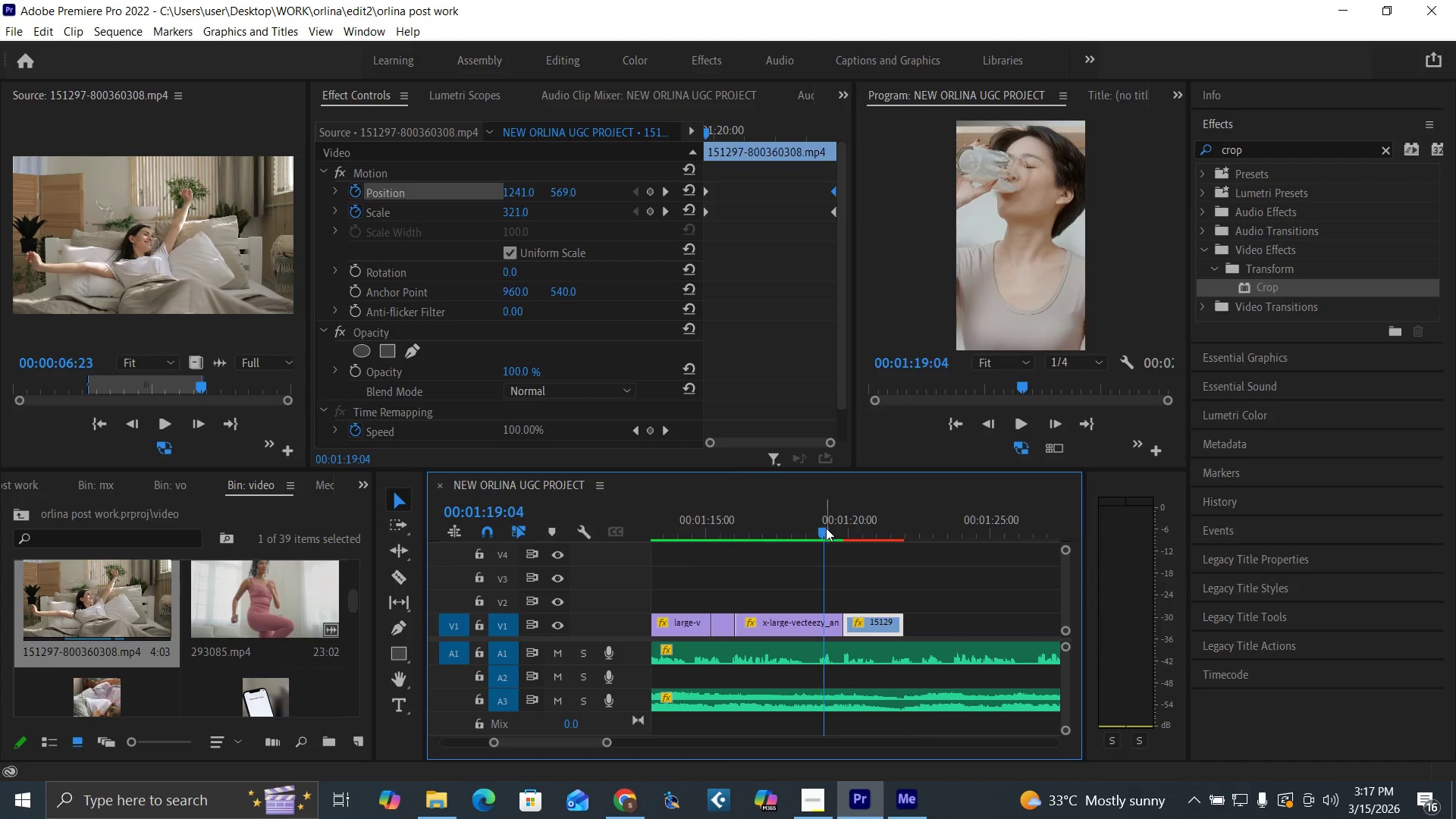 
key(Space)
 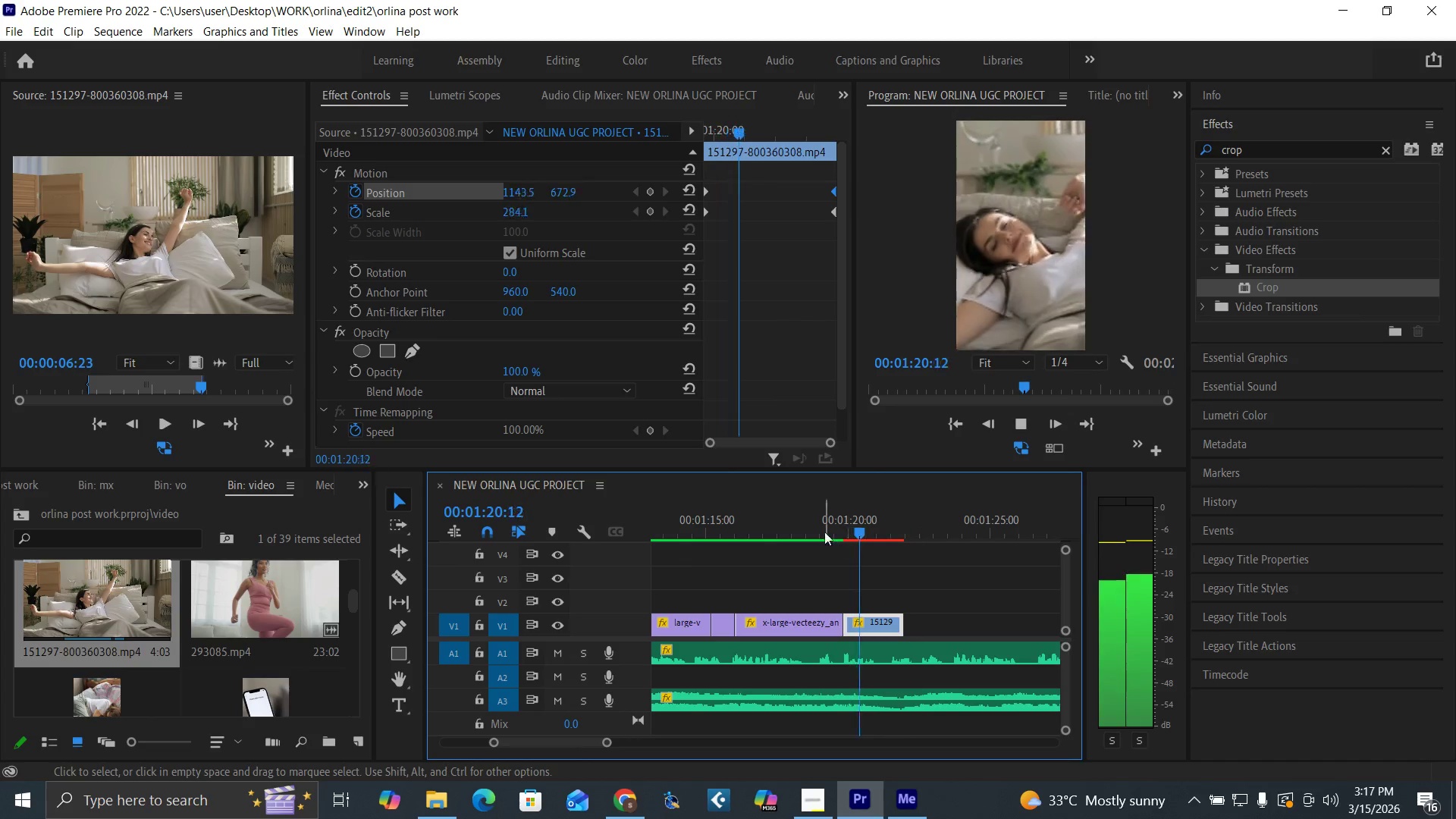 
left_click([805, 518])
 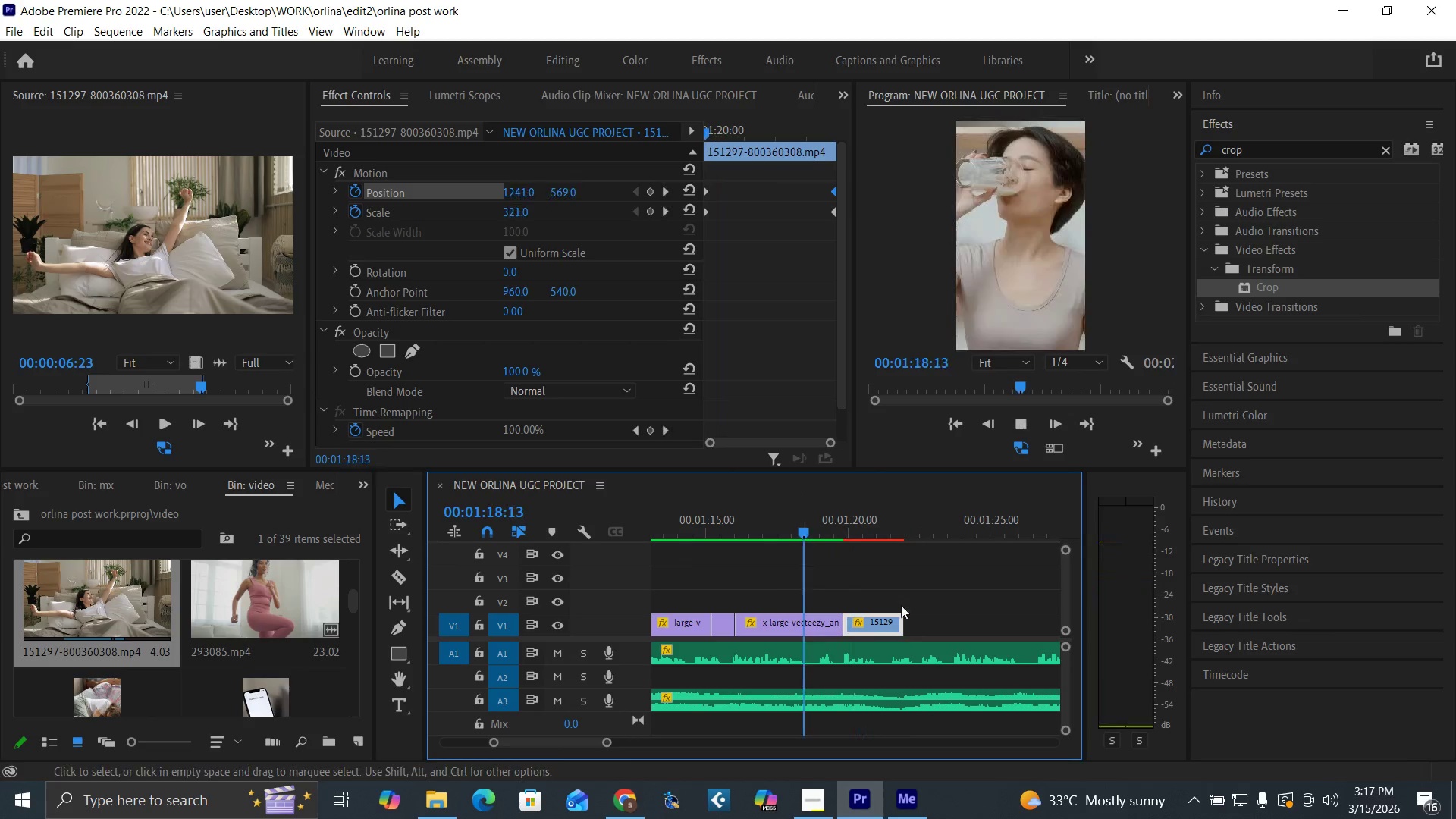 
key(Space)
 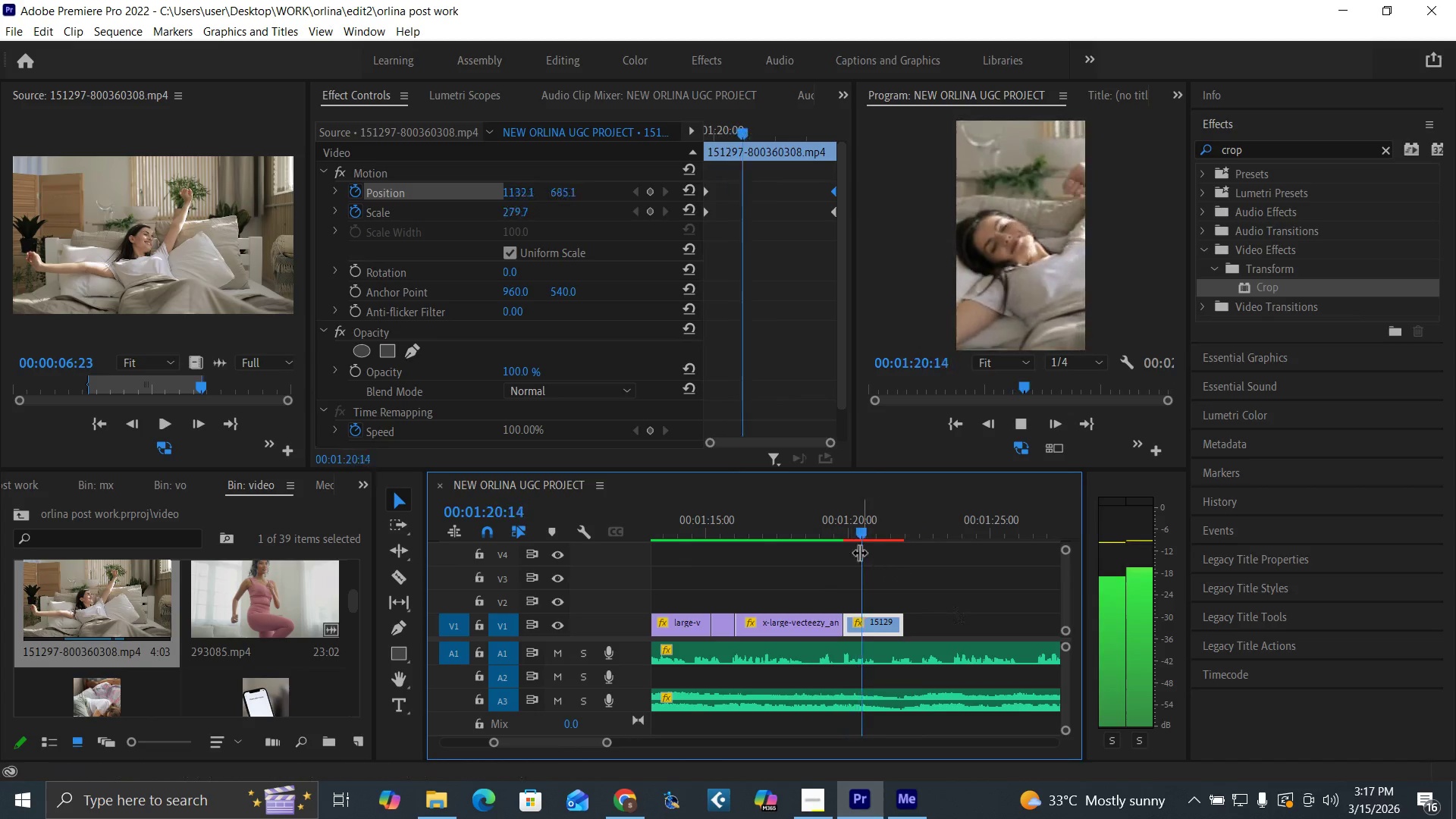 
key(Space)
 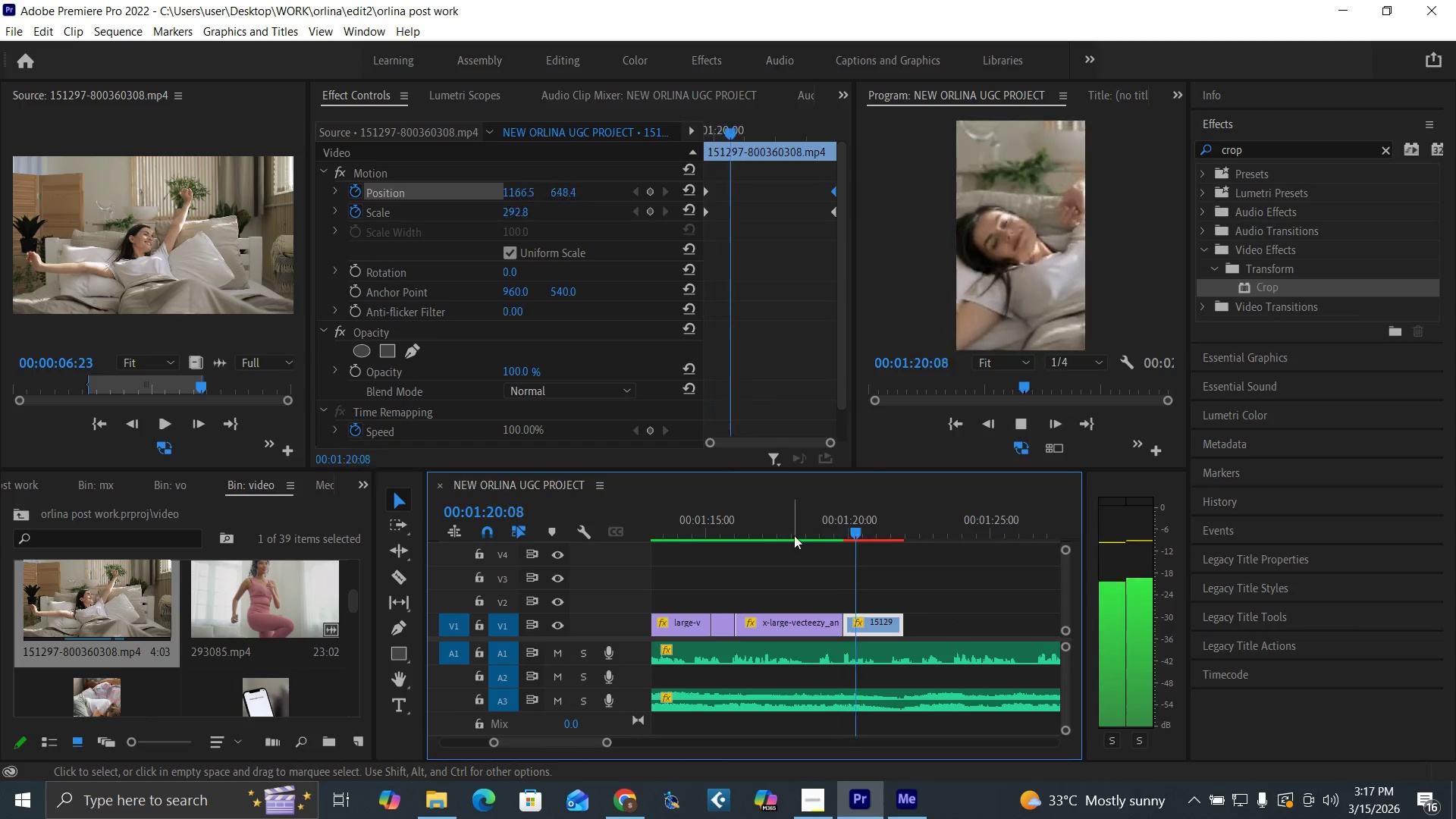 
key(Space)
 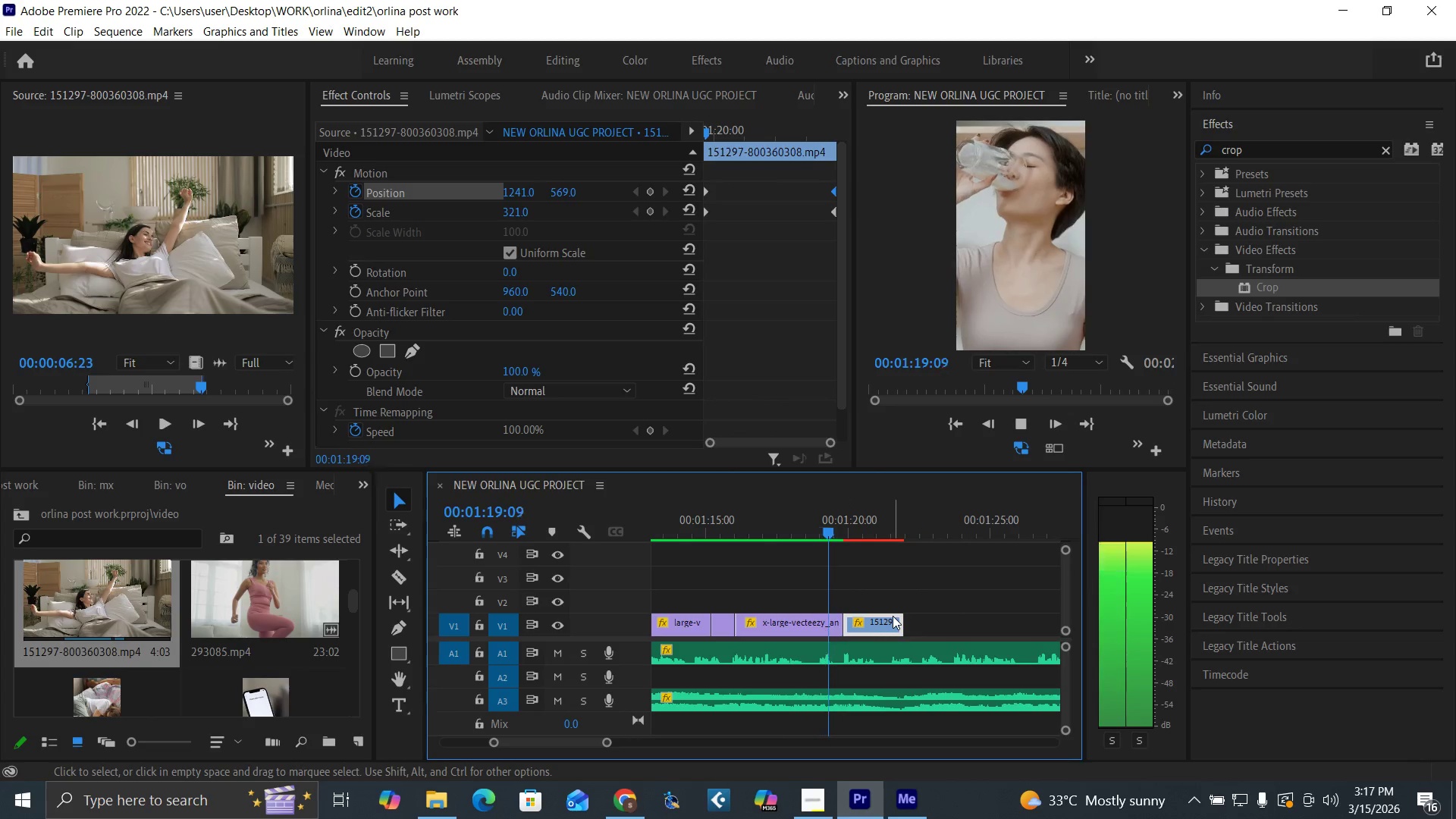 
key(Space)
 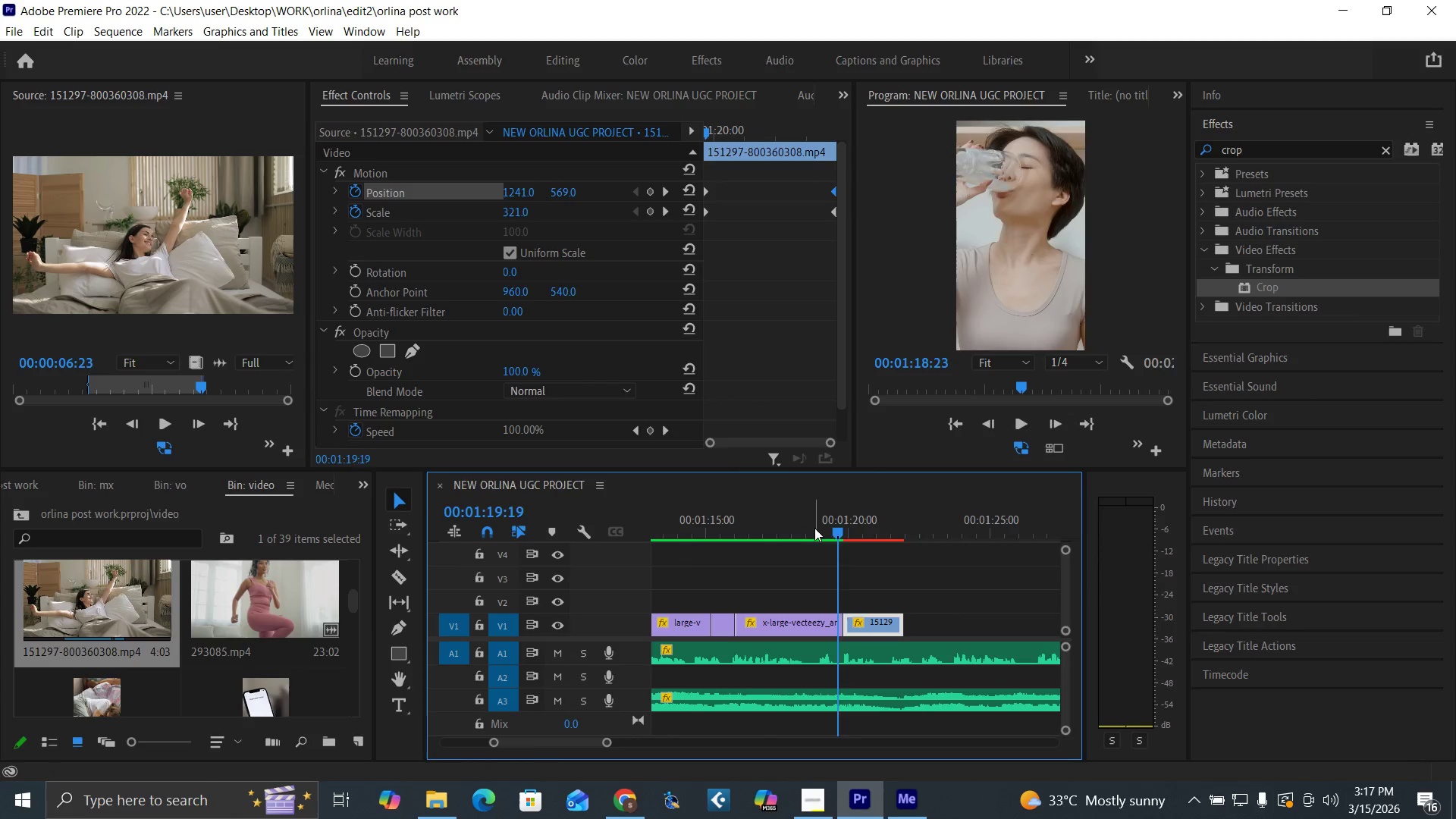 
key(Space)
 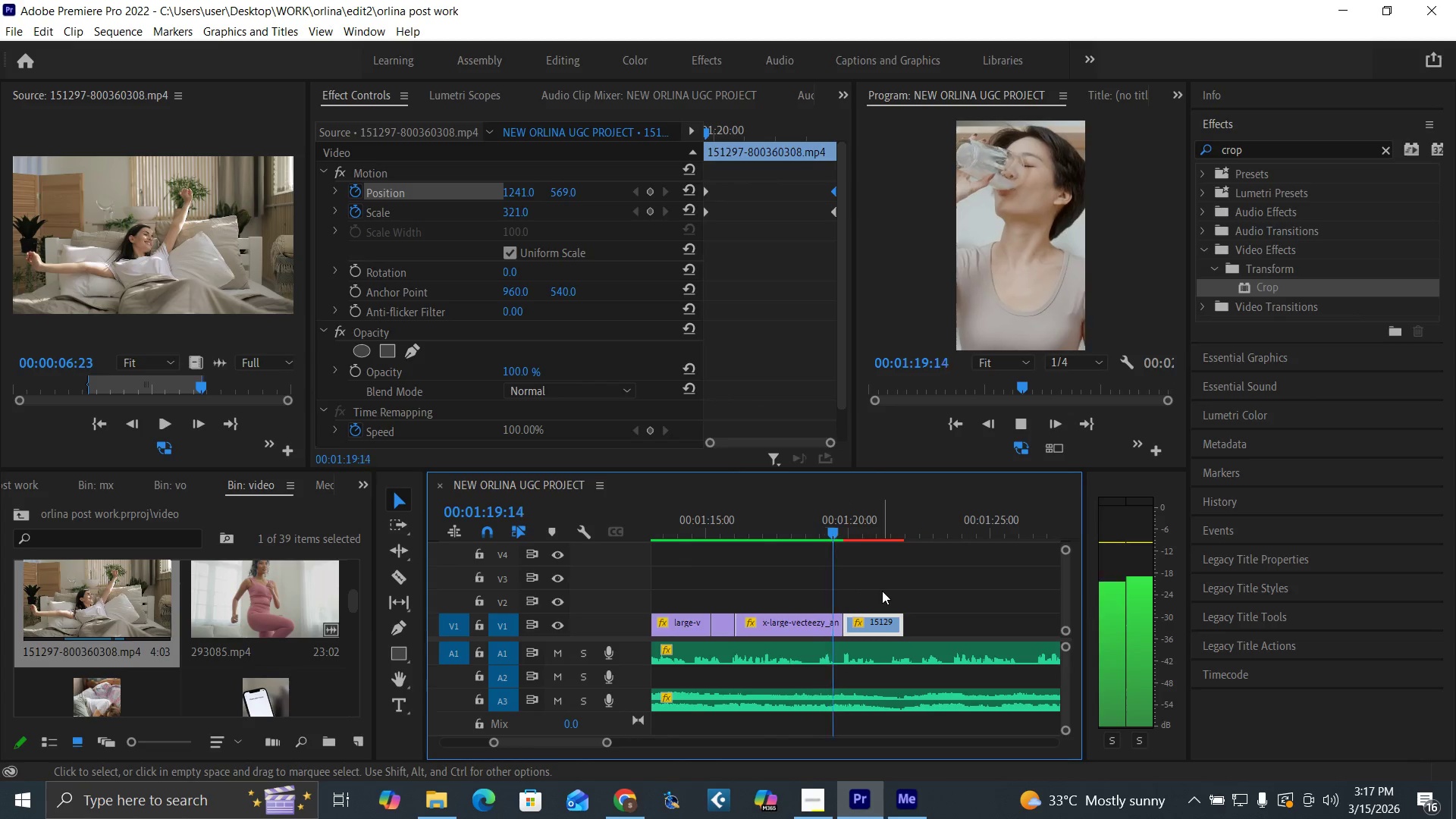 
key(Space)
 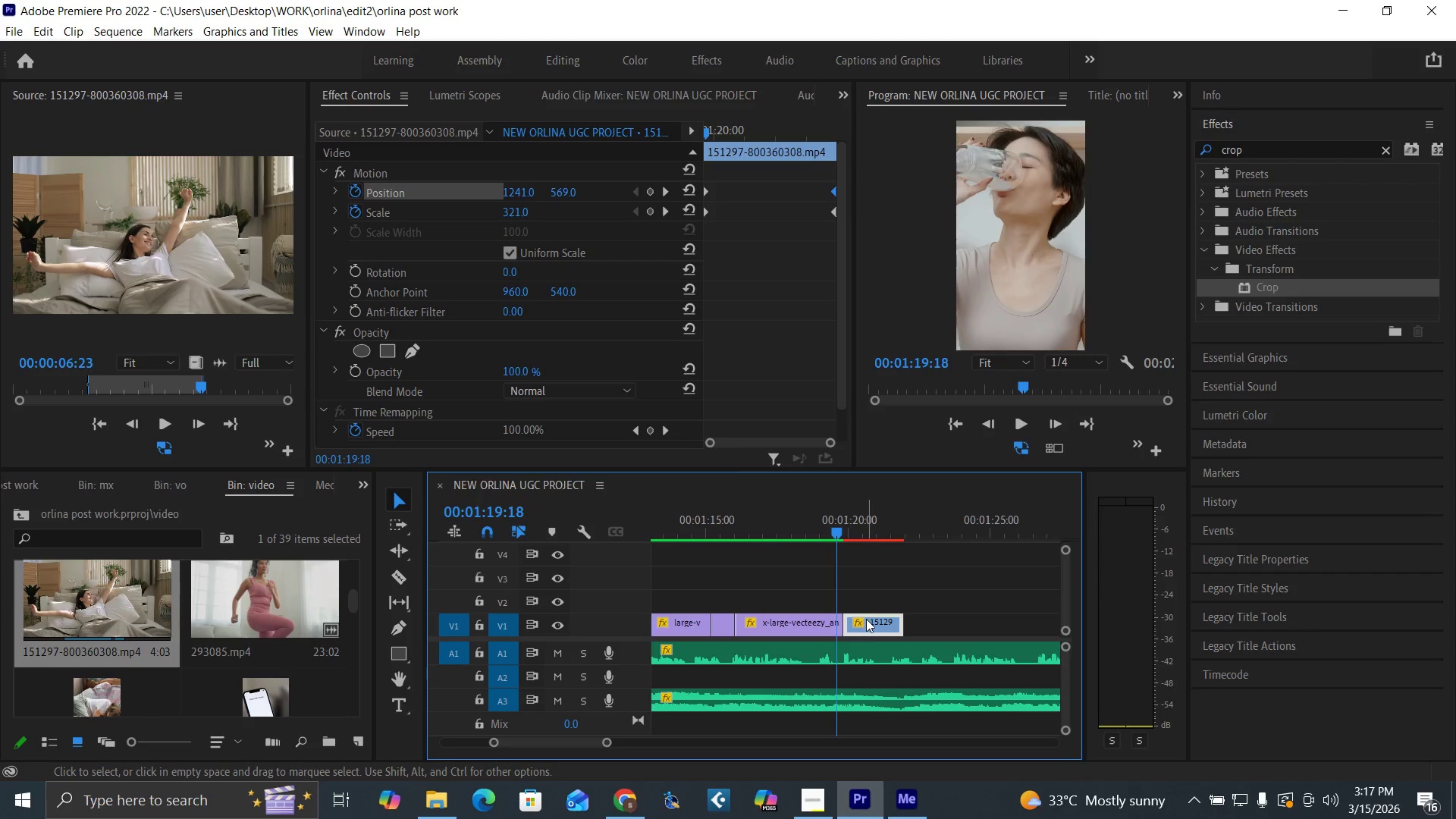 
left_click_drag(start_coordinate=[866, 619], to_coordinate=[861, 618])
 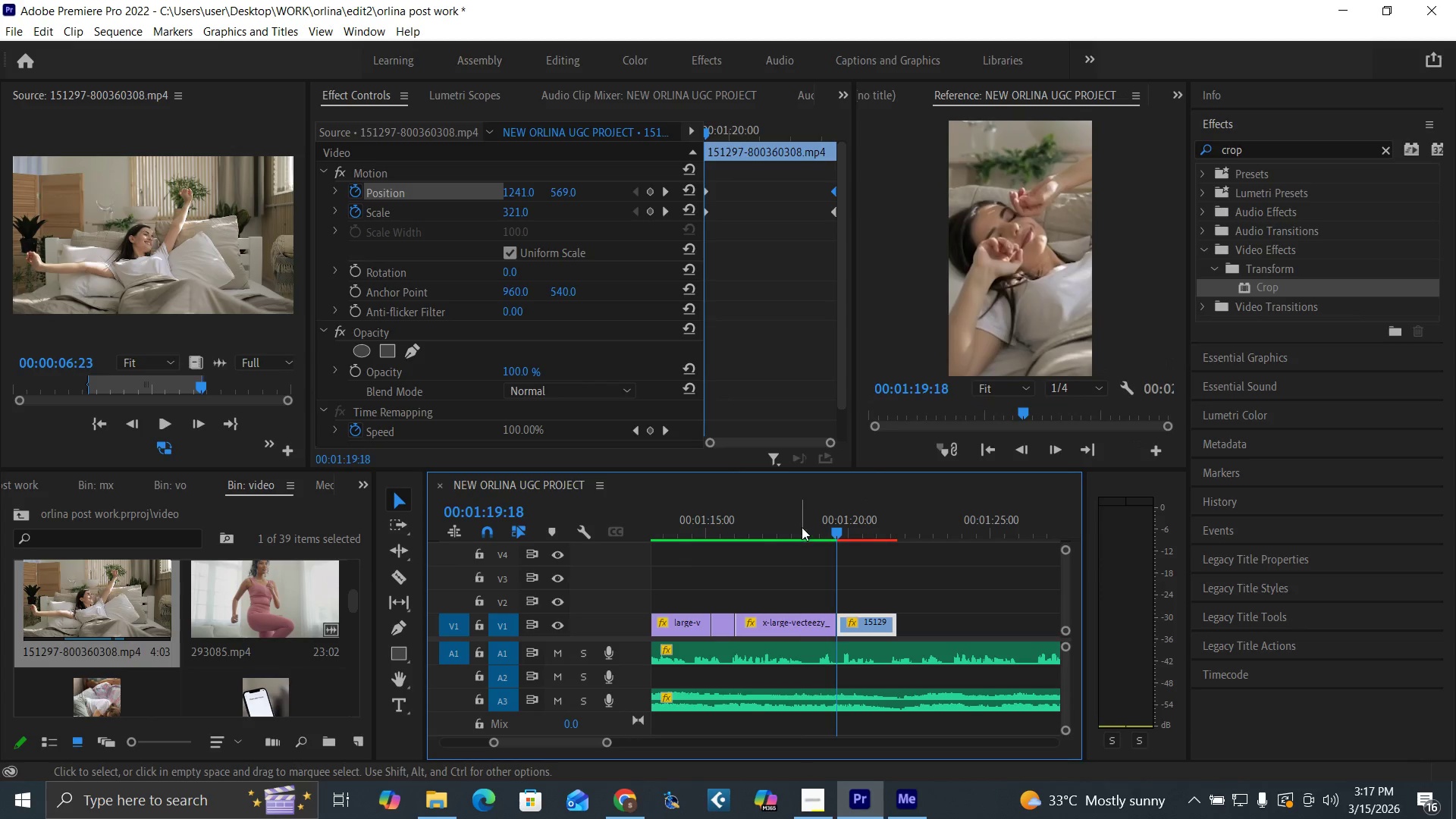 
left_click([802, 527])
 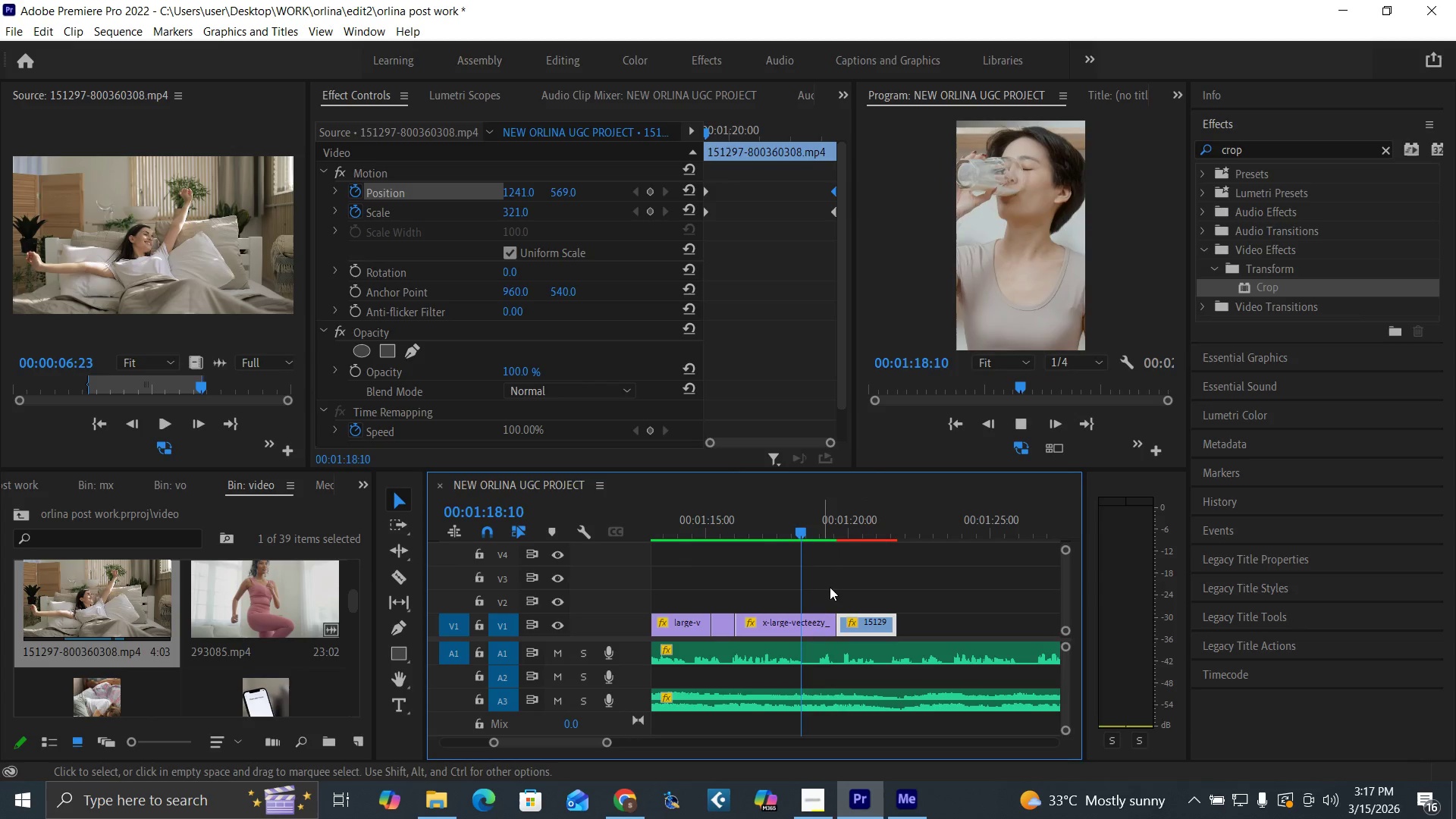 
key(Space)
 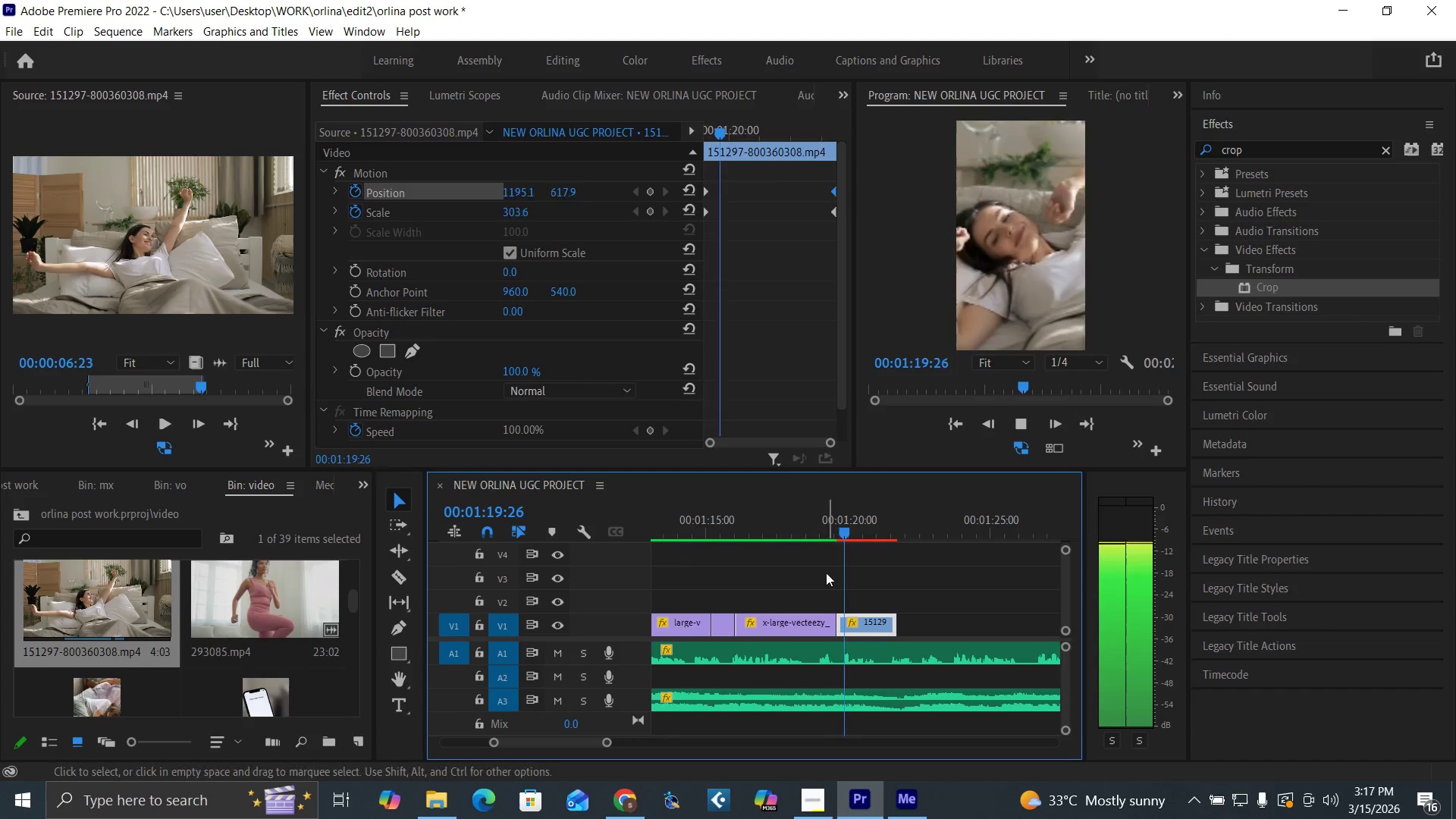 
left_click([811, 531])
 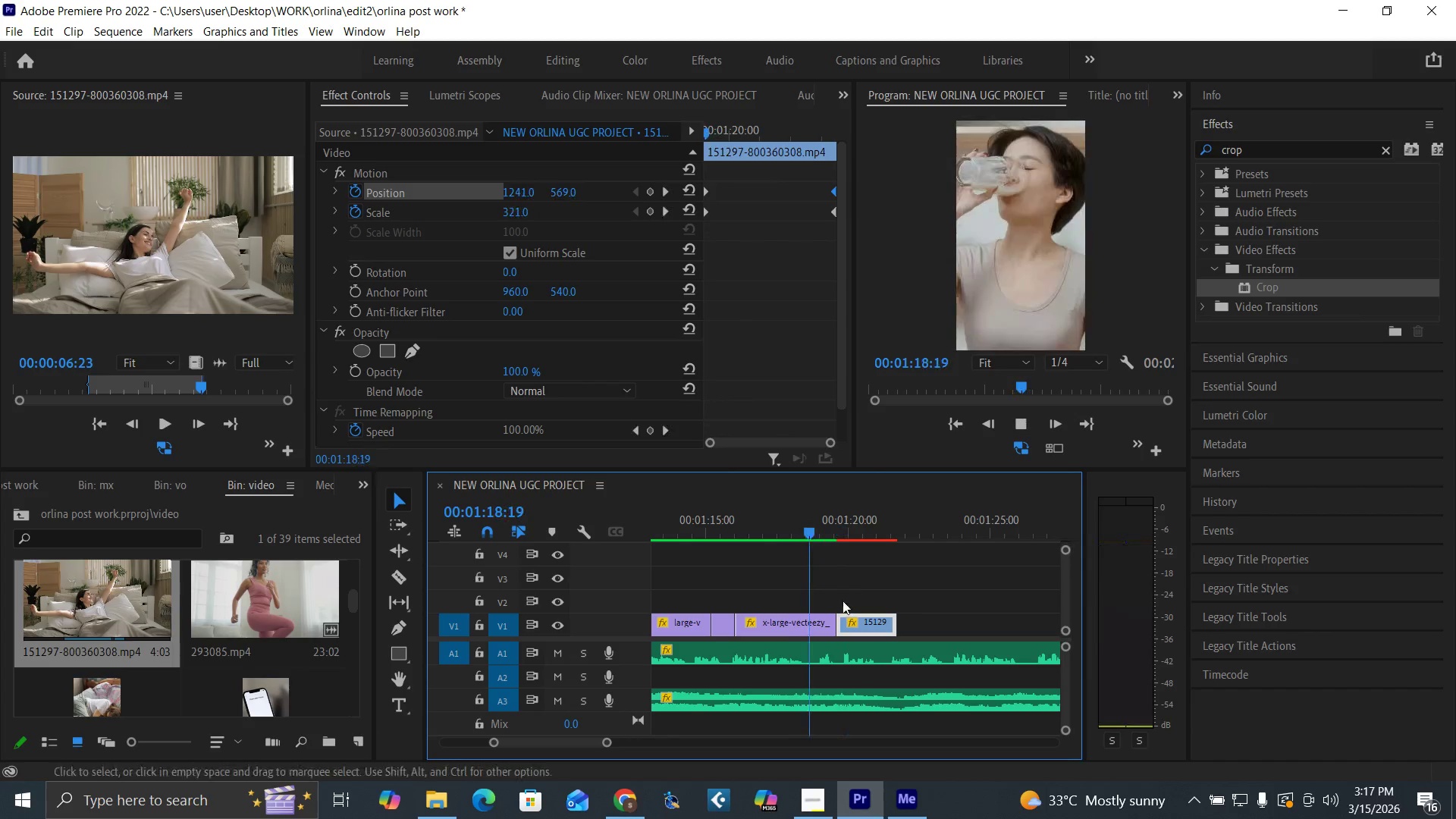 
key(Space)
 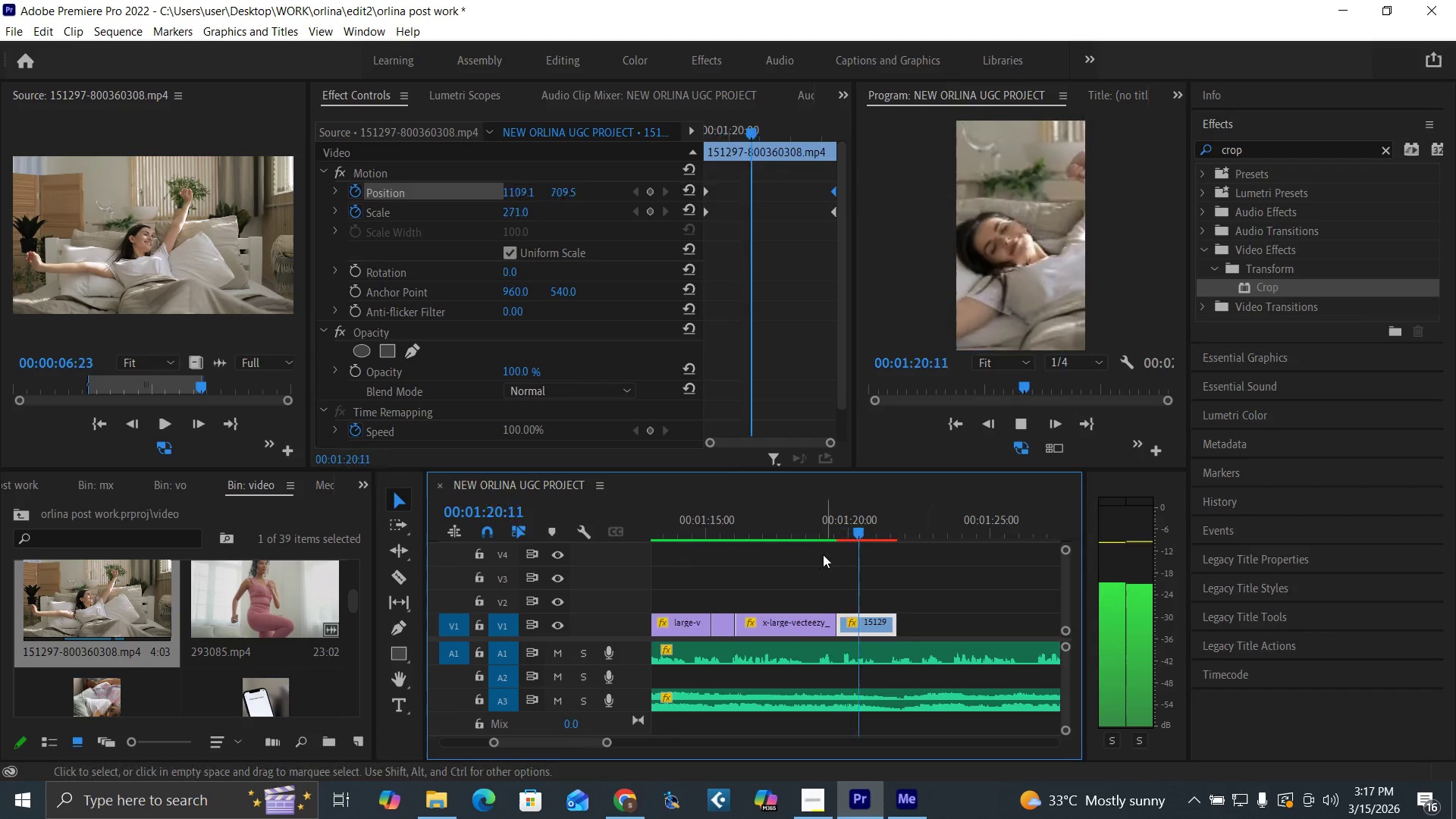 
left_click_drag(start_coordinate=[799, 530], to_coordinate=[797, 534])
 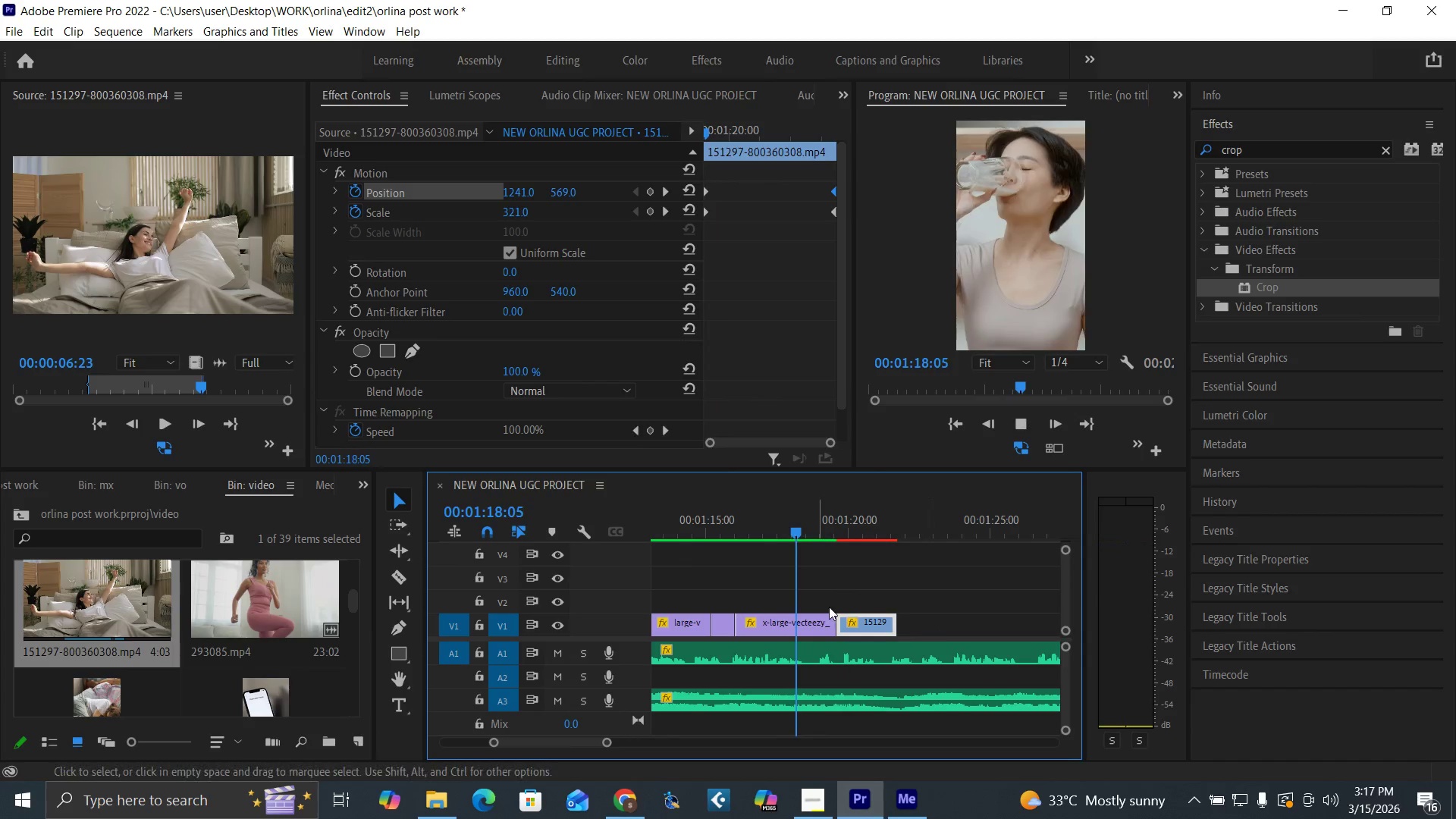 
key(Space)
 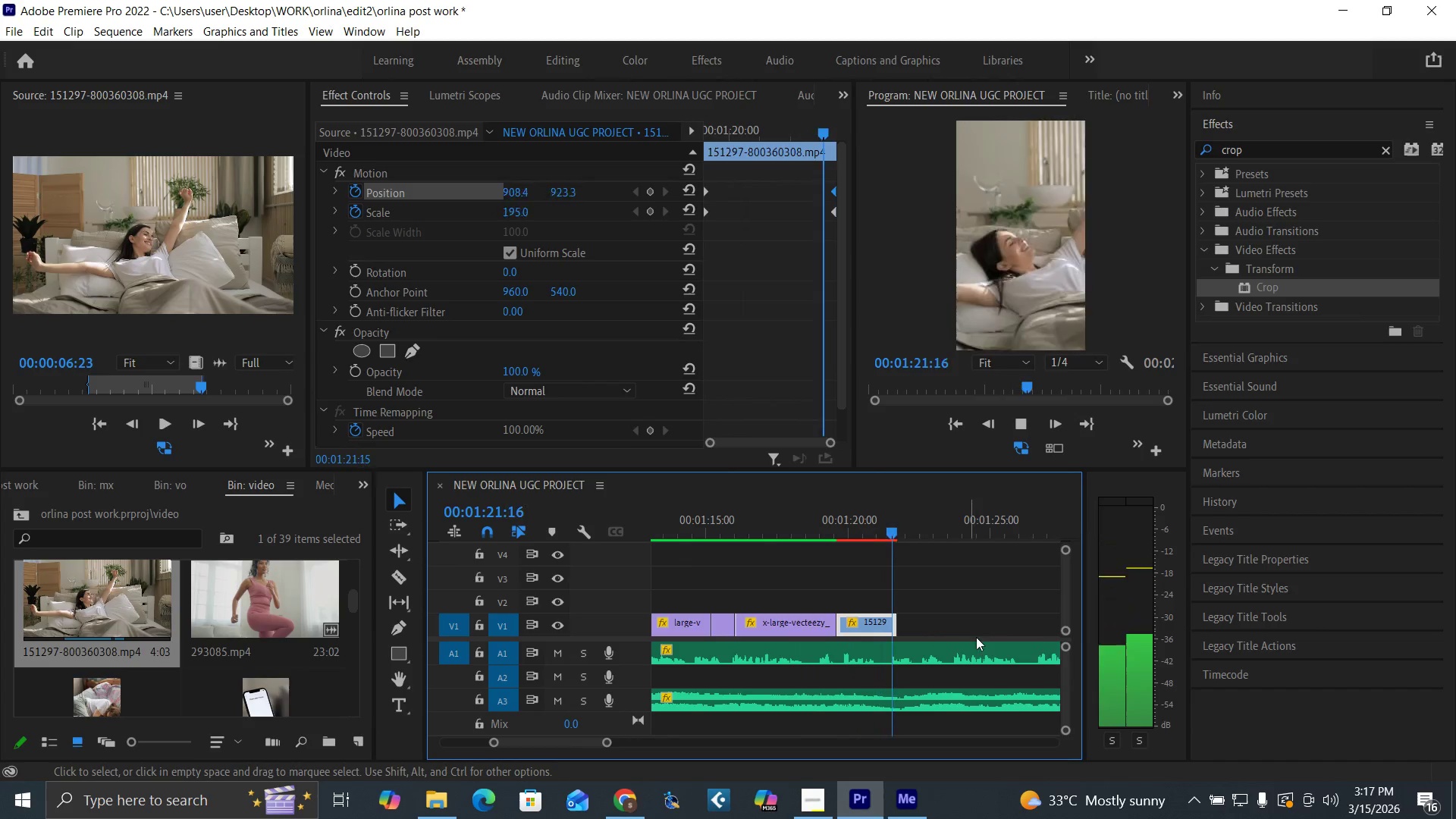 
key(Space)
 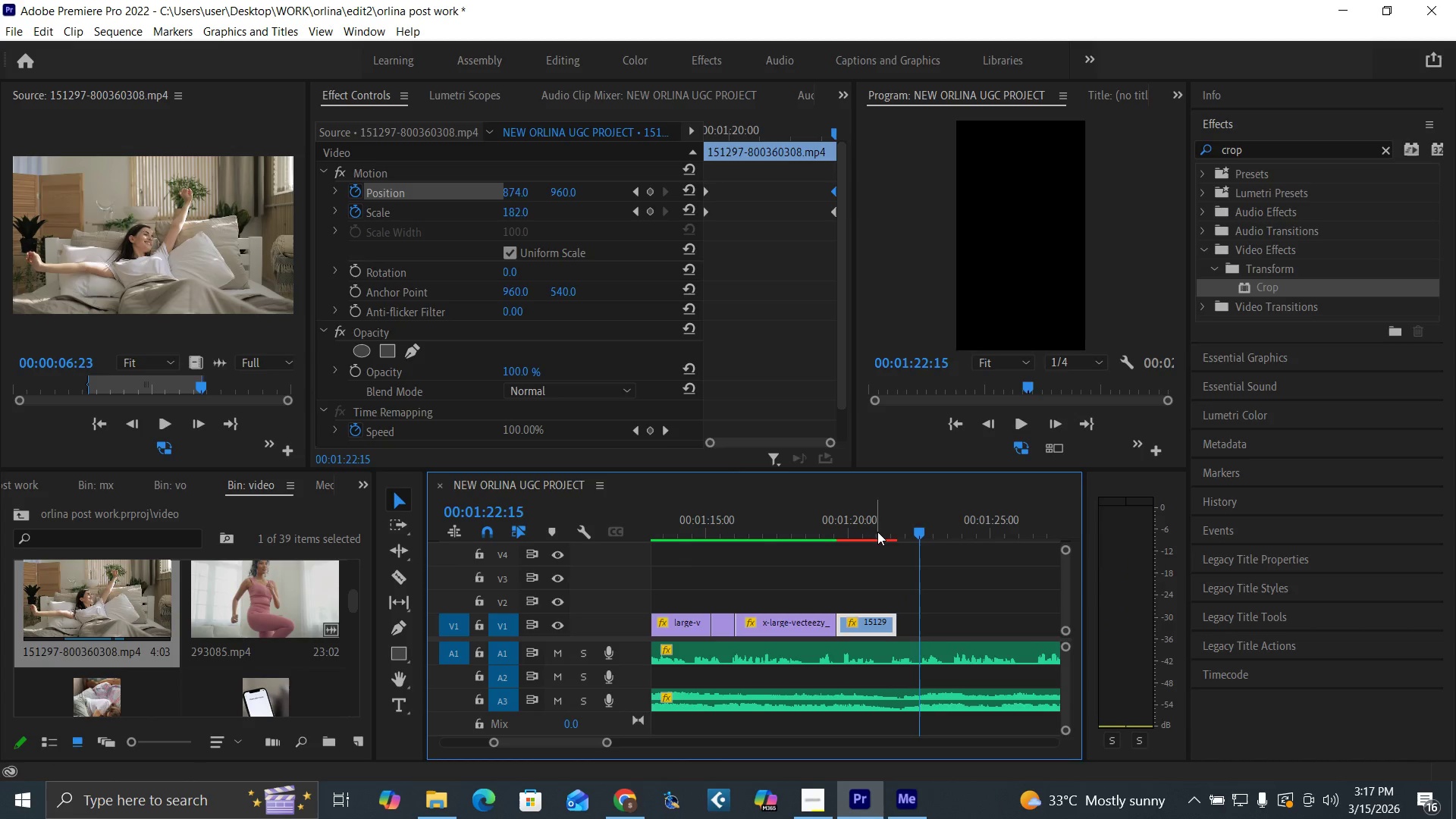 
left_click([877, 532])
 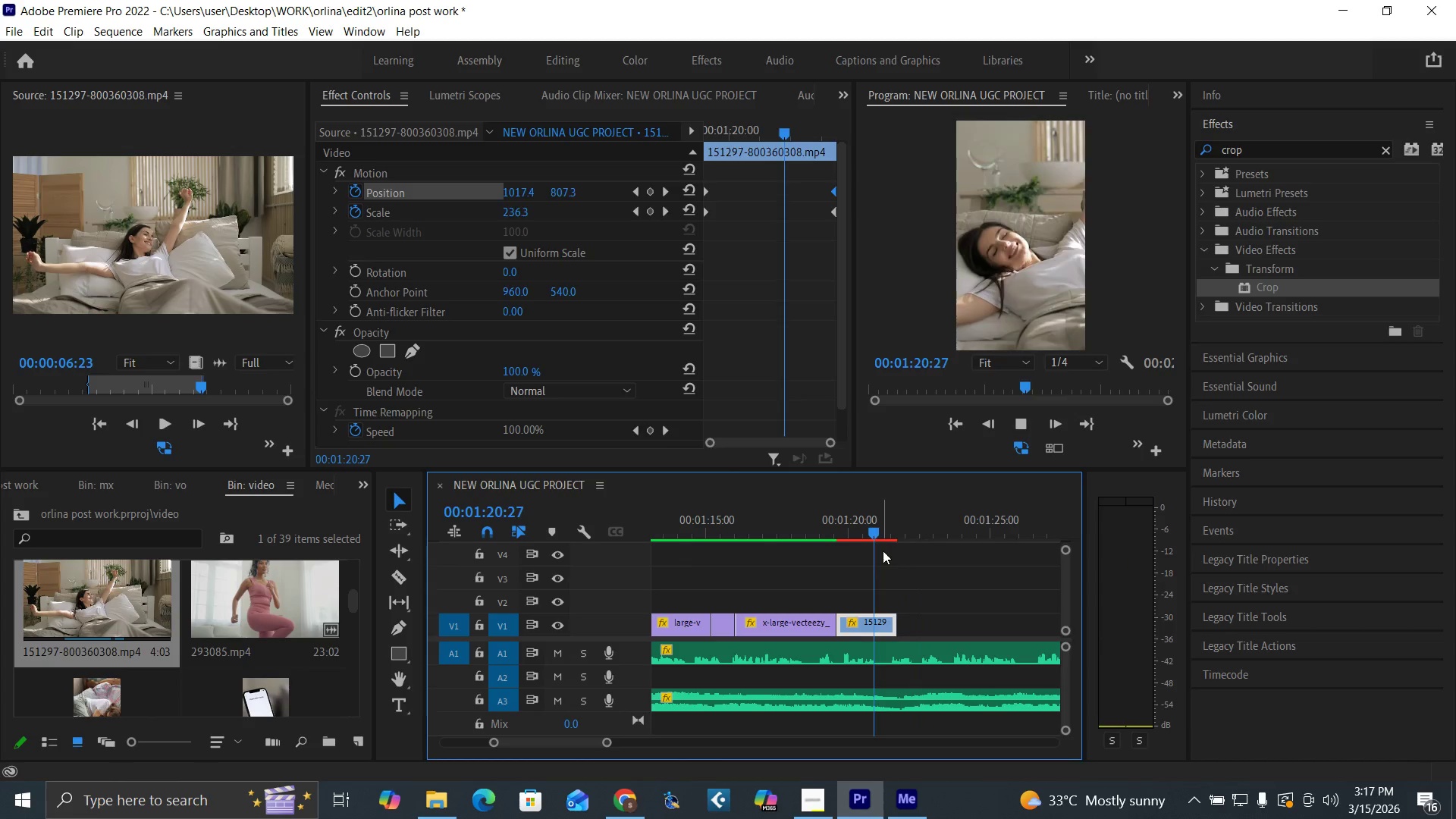 
key(Space)
 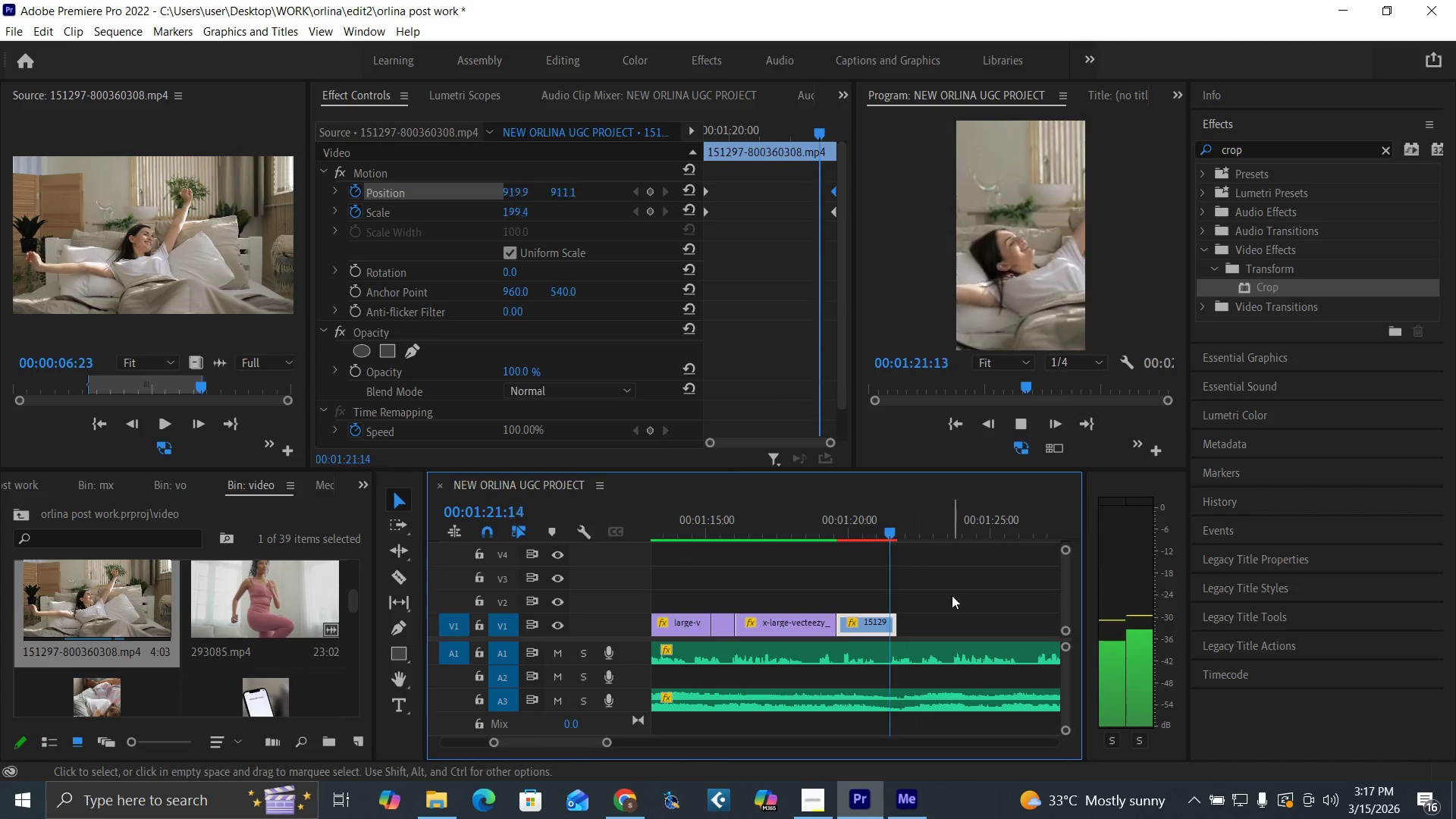 
key(Space)
 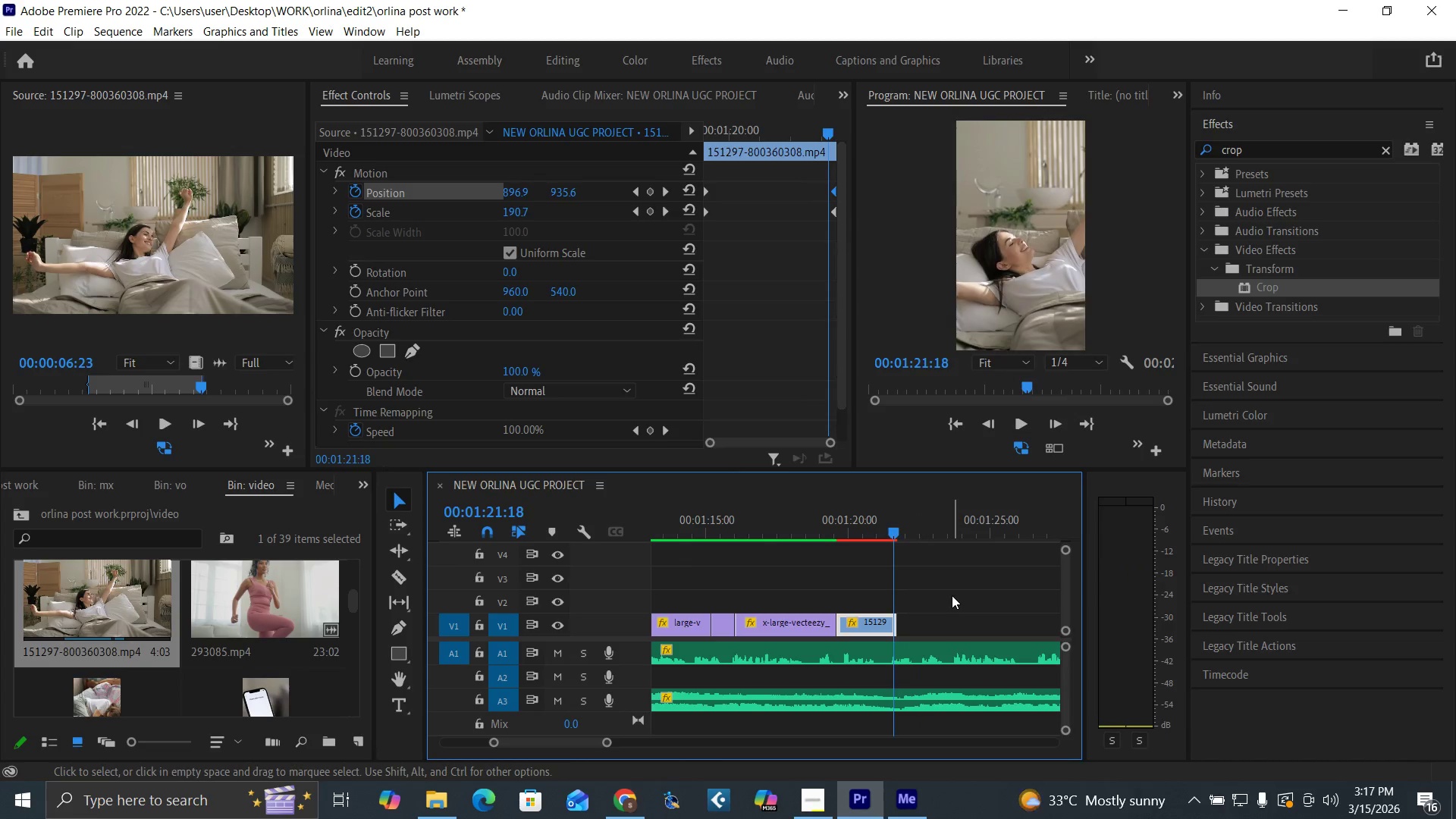 
key(Space)
 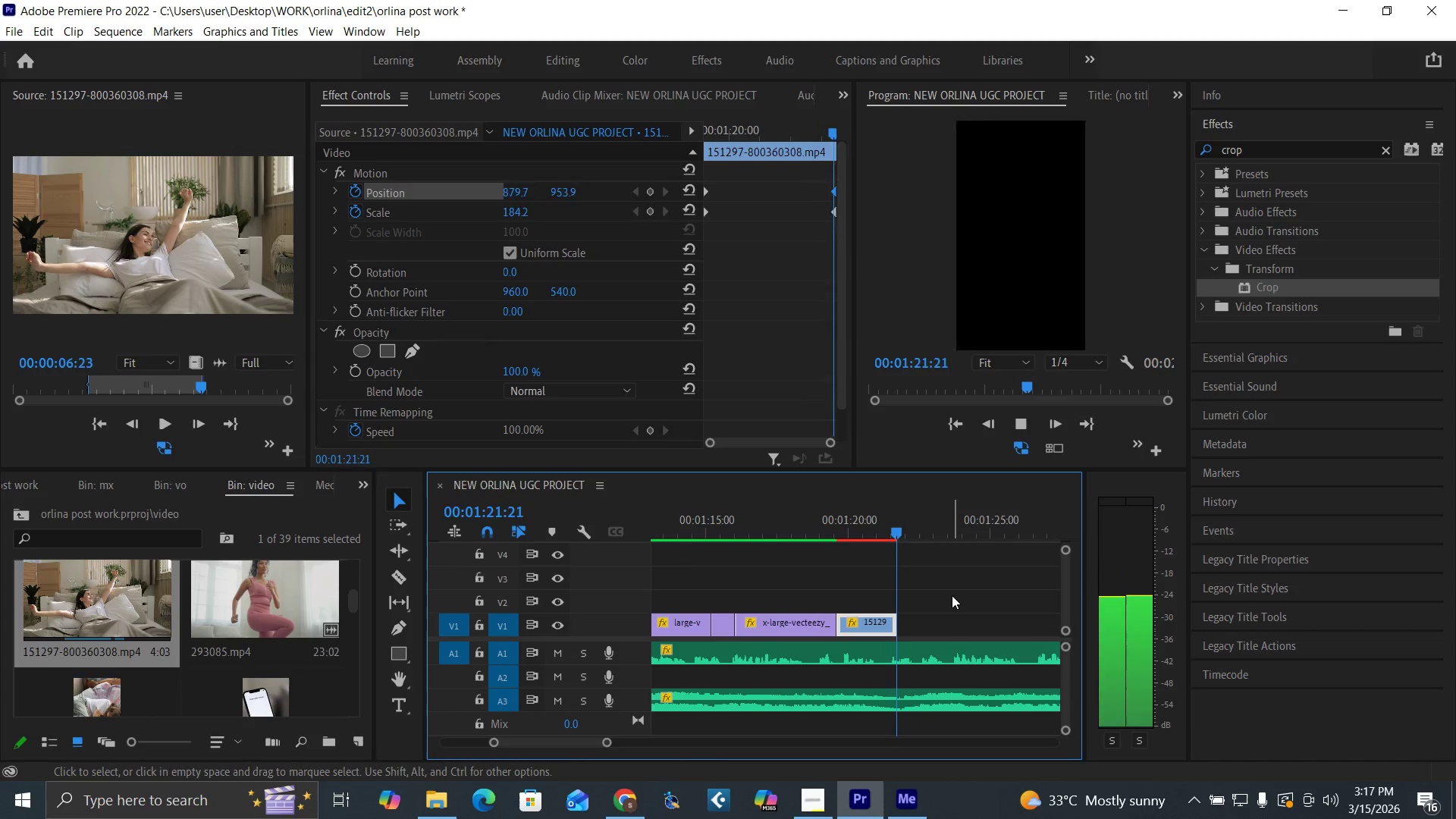 
key(Space)
 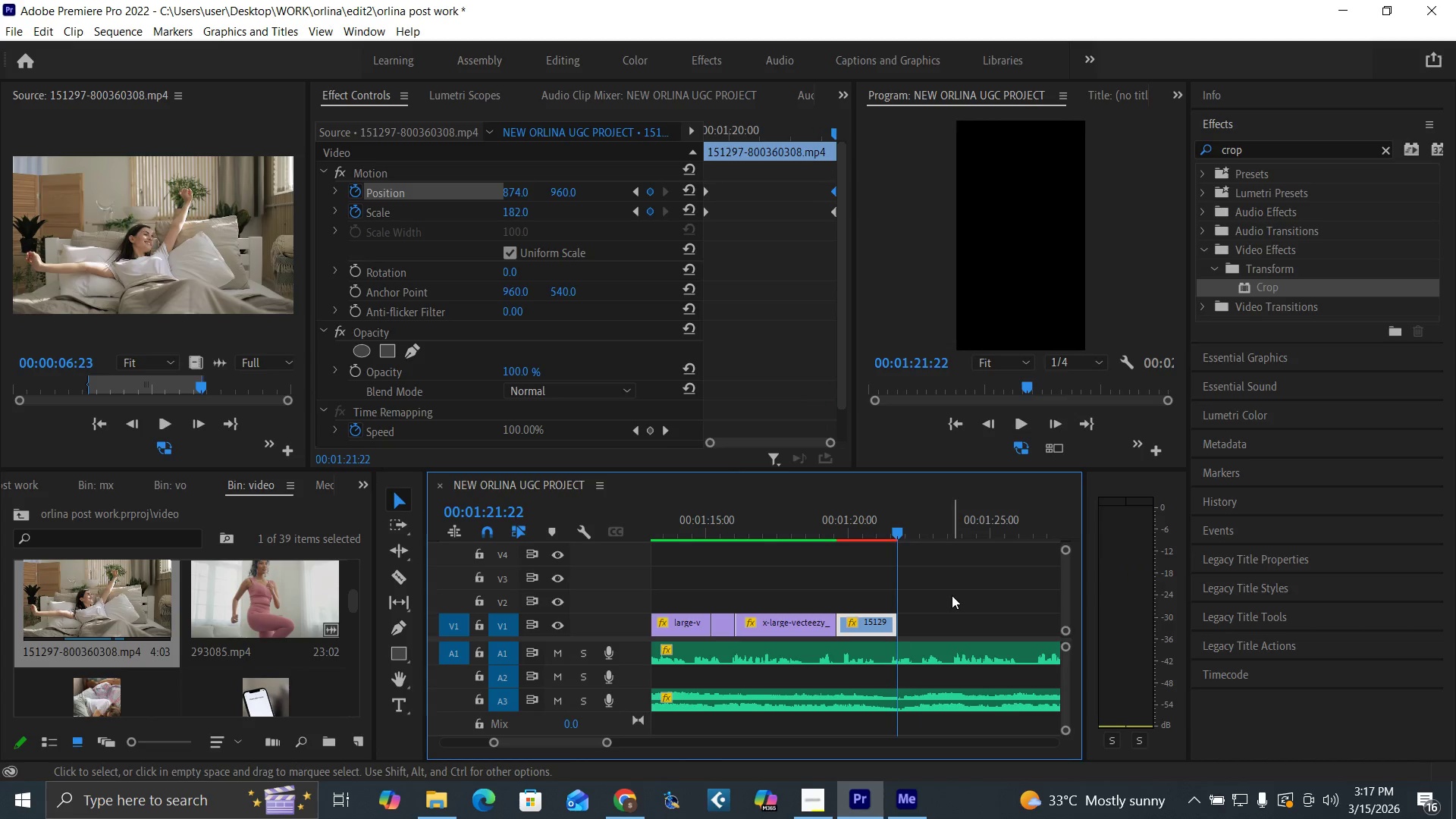 
key(Space)
 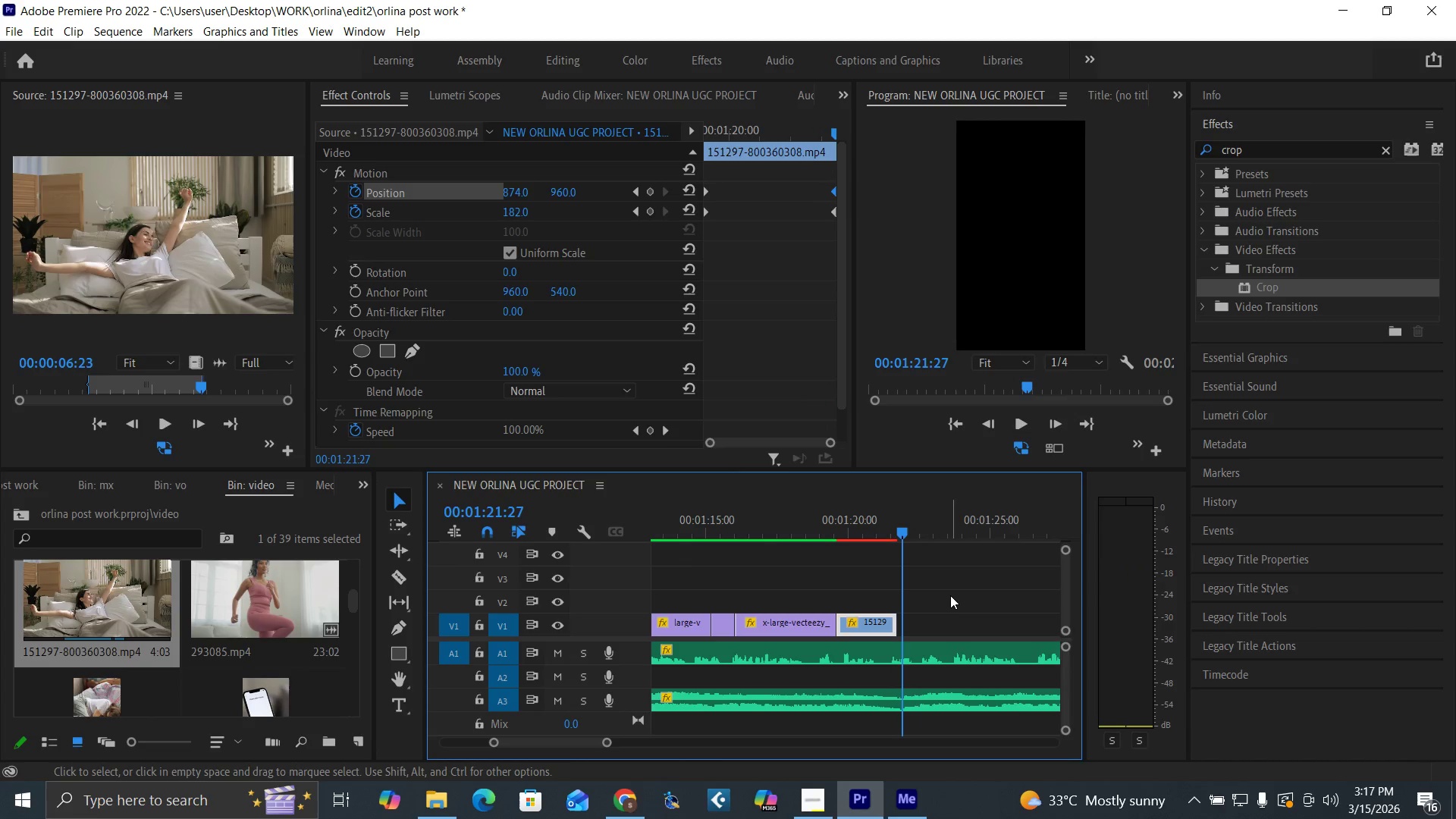 
key(Space)
 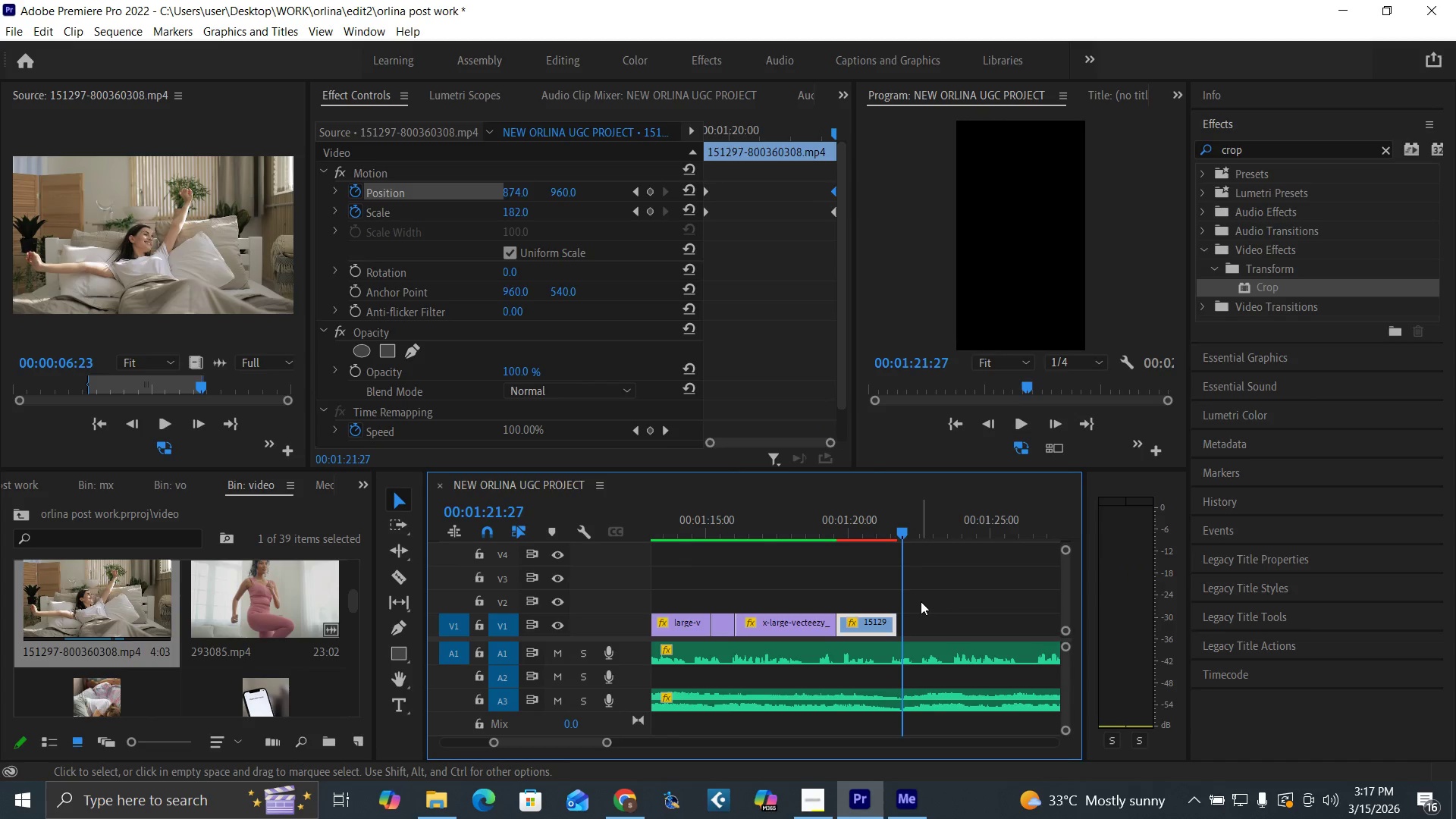 
key(Space)
 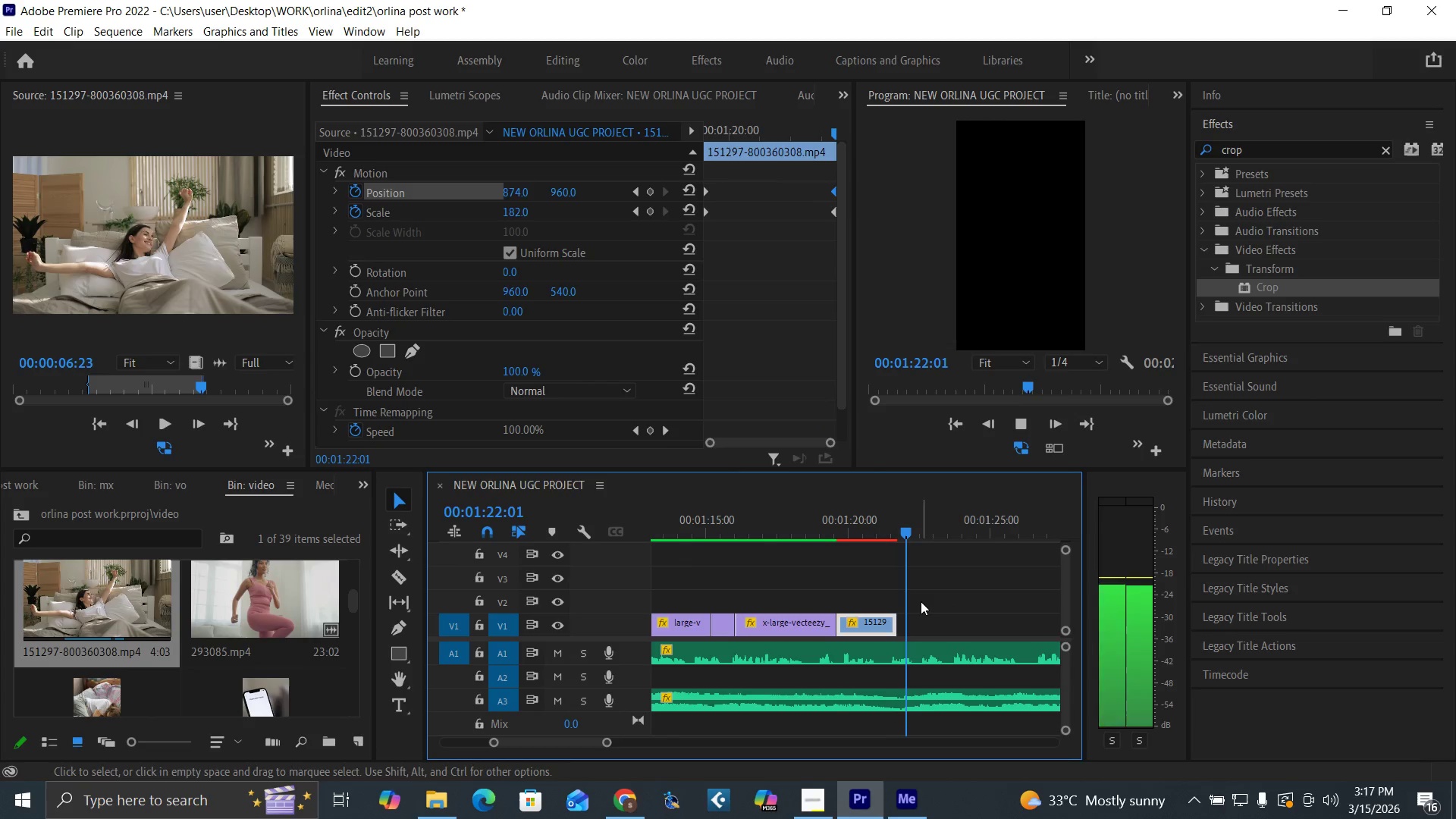 
key(Space)
 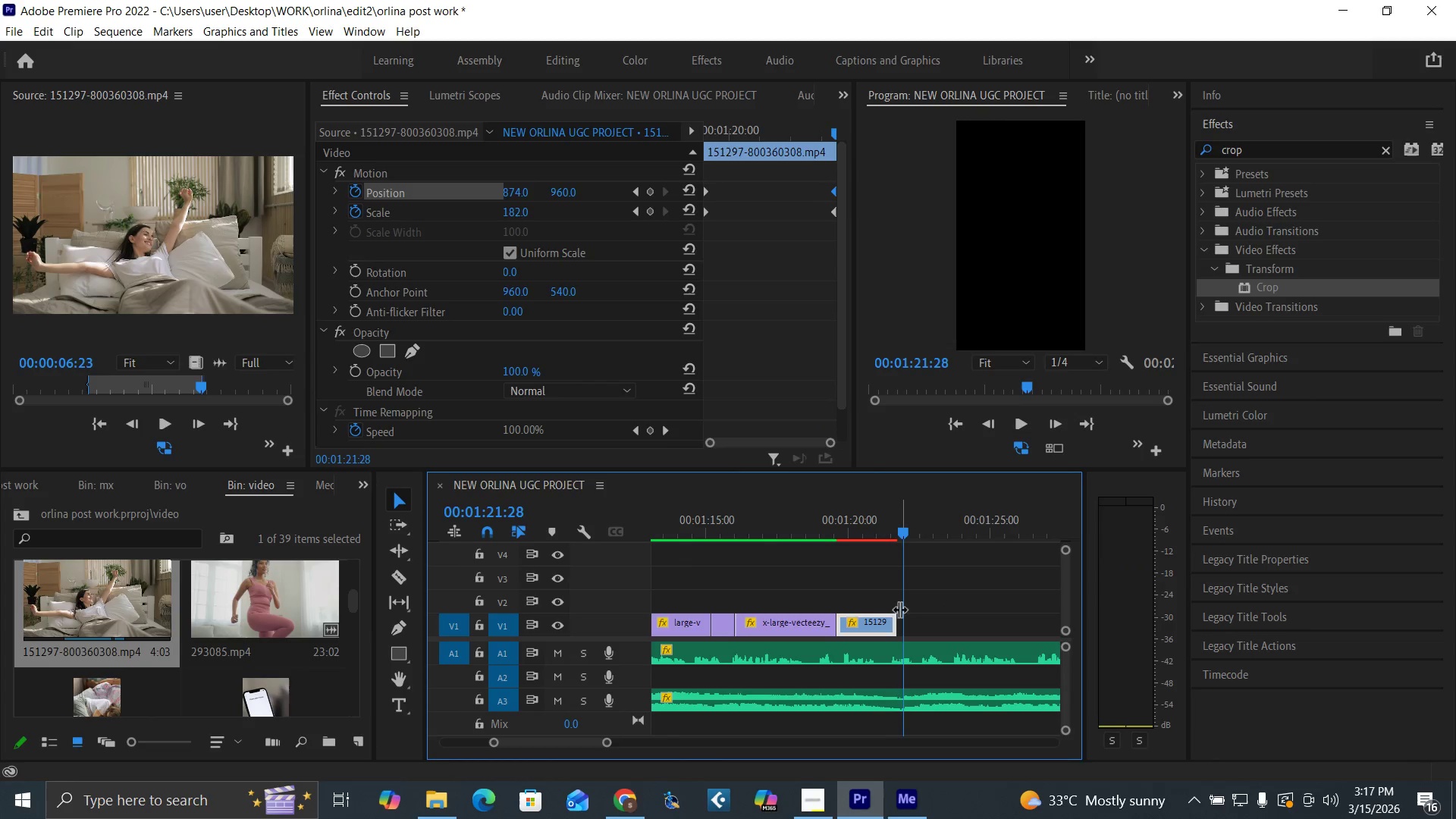 
left_click_drag(start_coordinate=[894, 625], to_coordinate=[900, 625])
 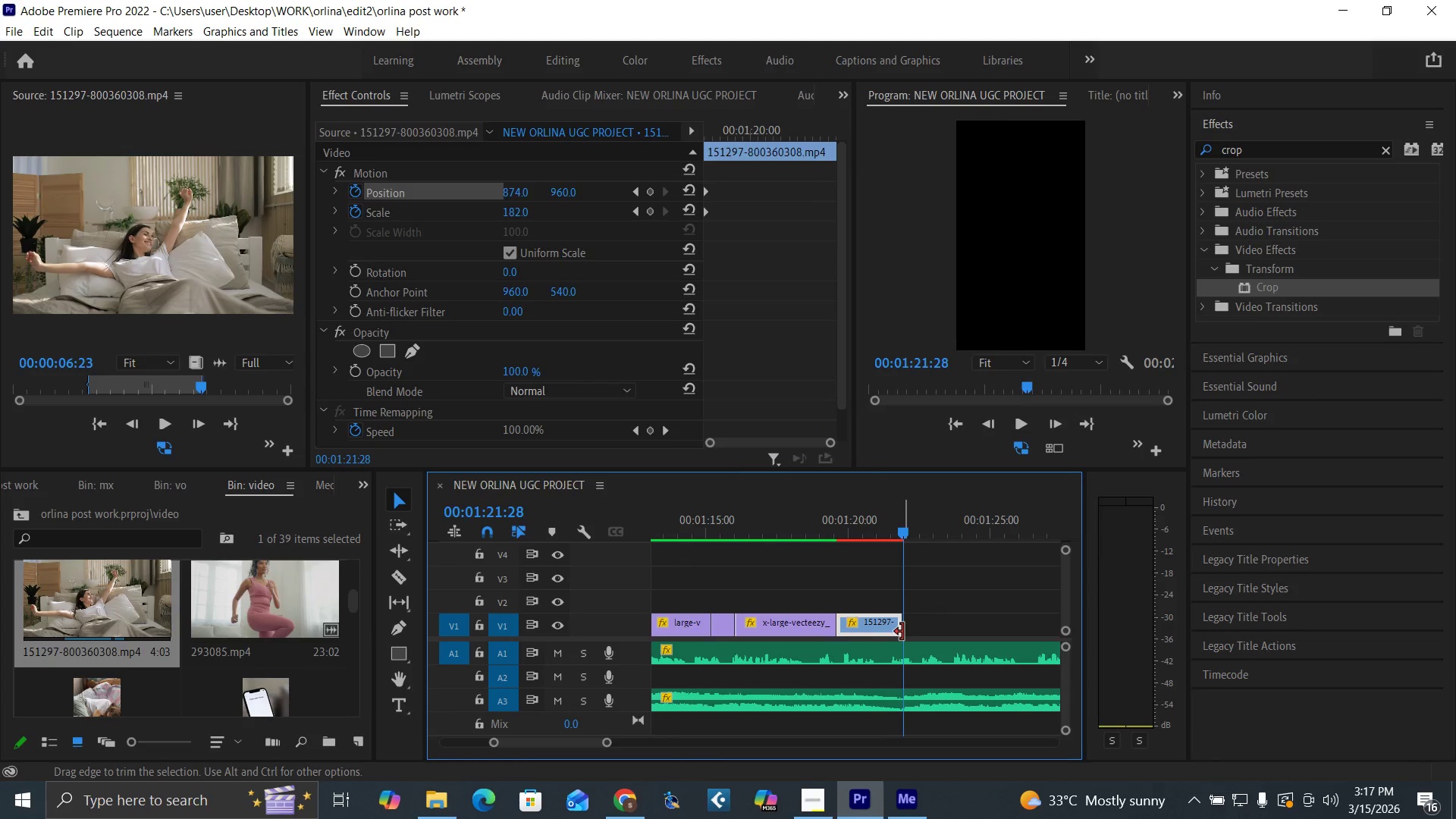 
left_click_drag(start_coordinate=[900, 631], to_coordinate=[905, 630])
 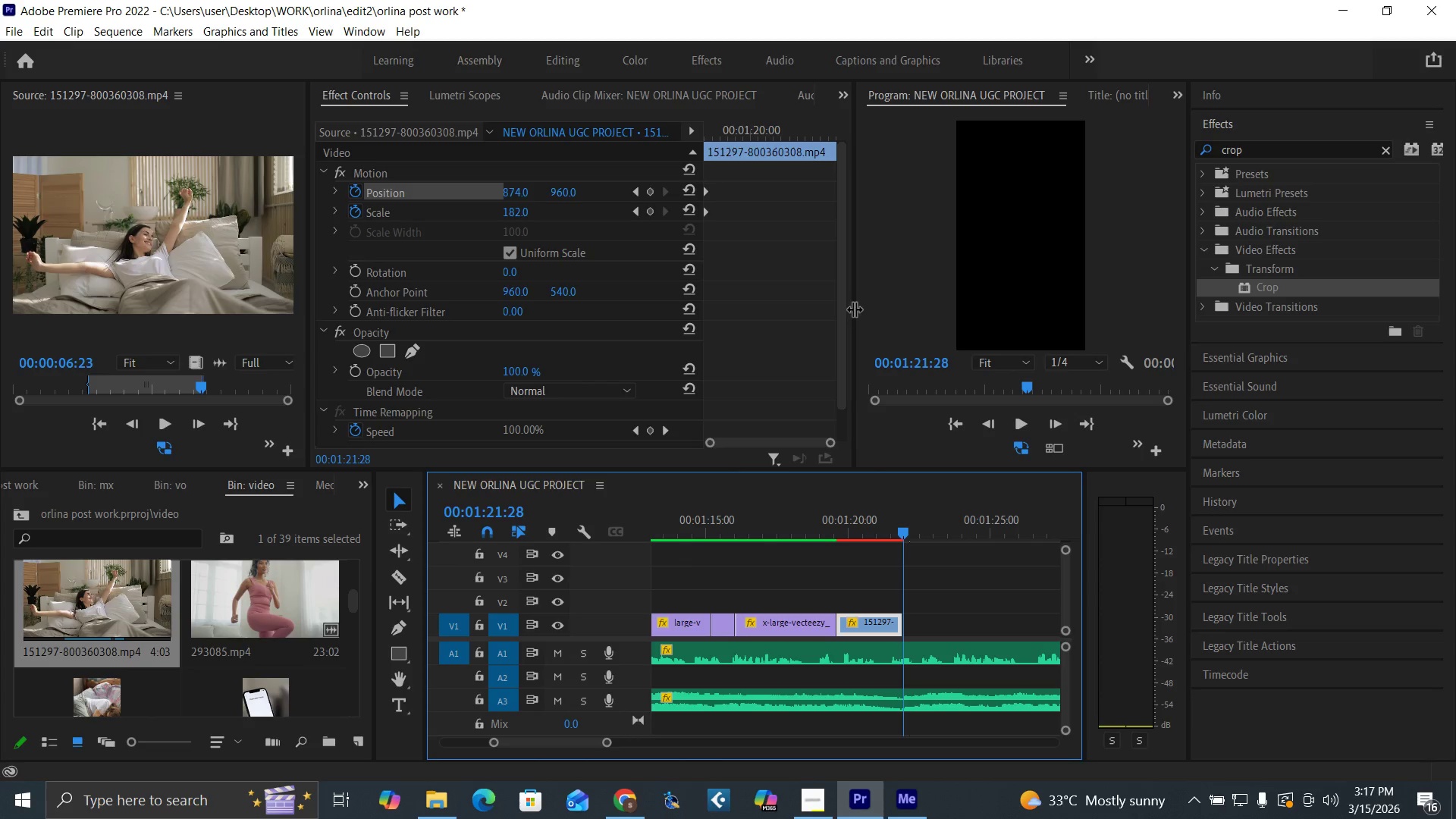 
left_click_drag(start_coordinate=[854, 309], to_coordinate=[873, 314])
 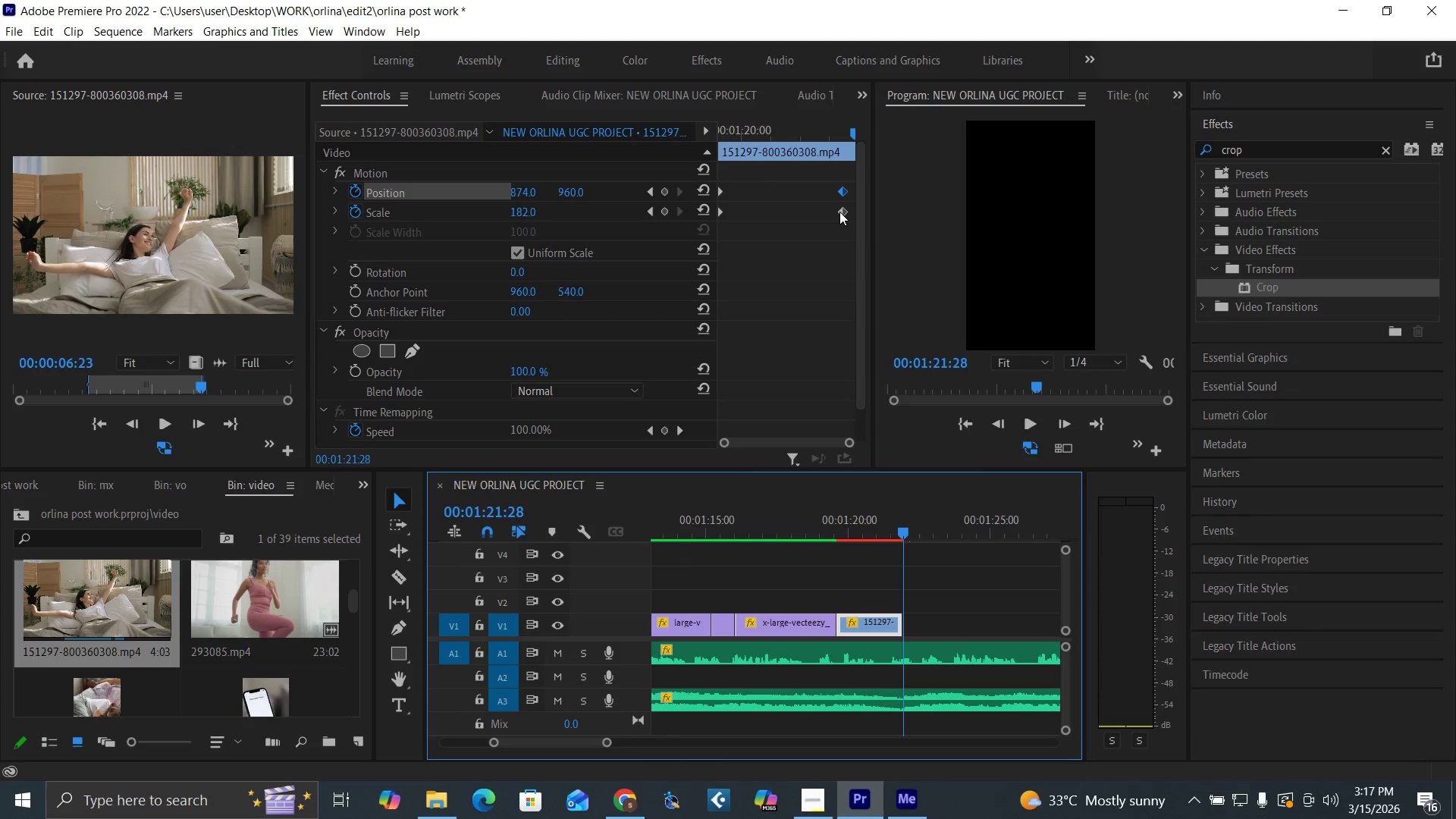 
left_click_drag(start_coordinate=[839, 212], to_coordinate=[858, 218])
 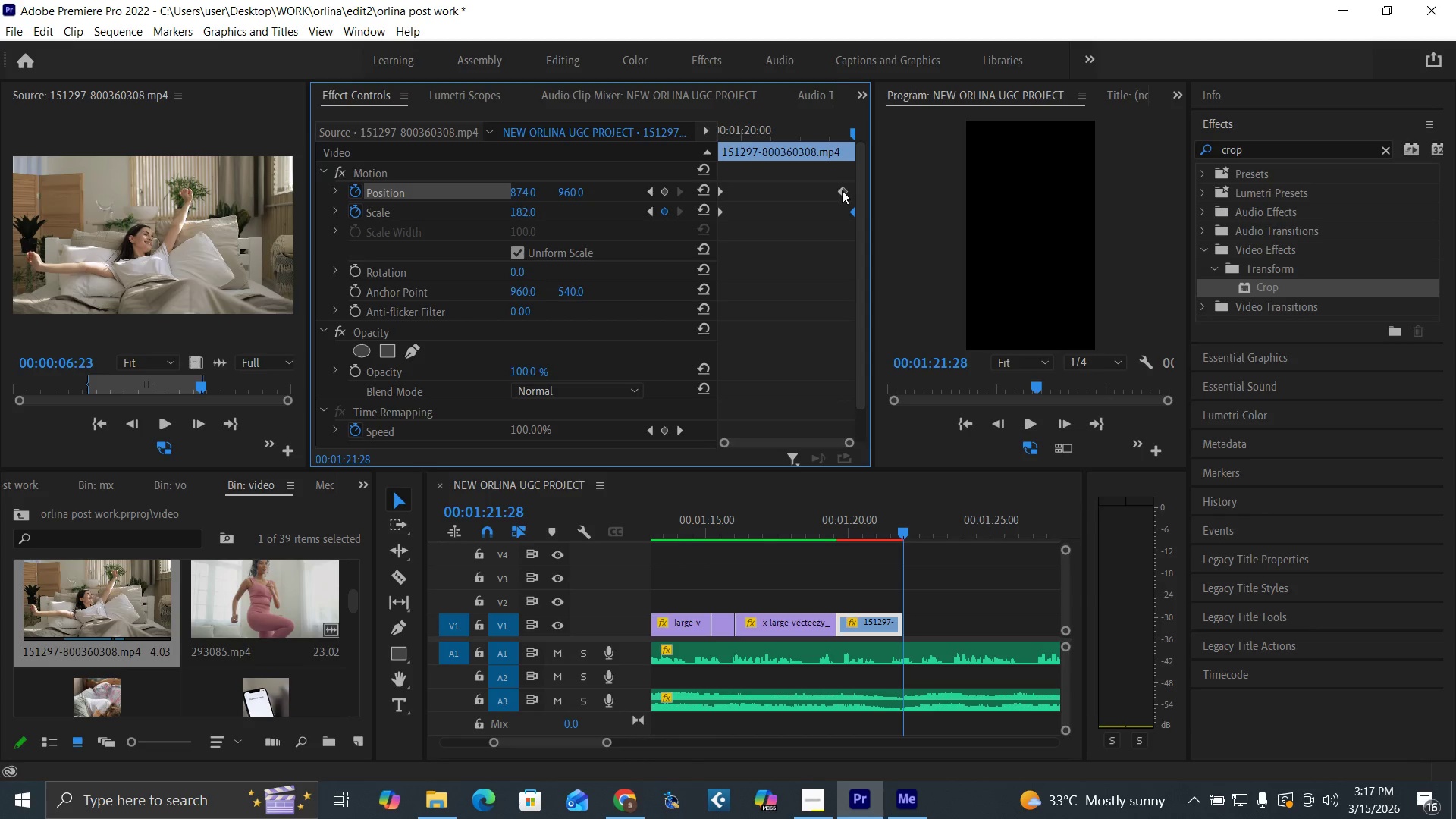 
left_click_drag(start_coordinate=[842, 190], to_coordinate=[856, 196])
 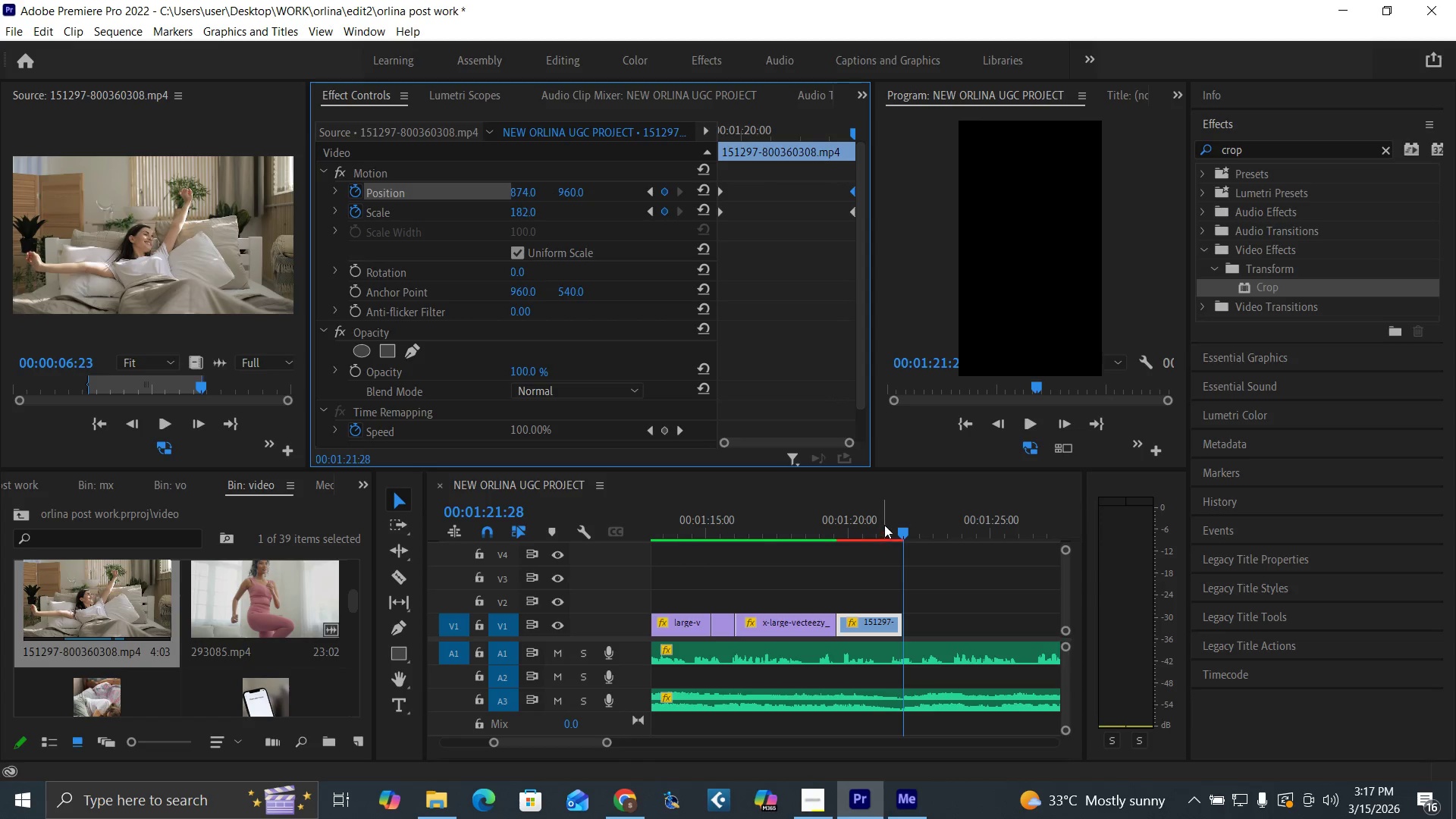 
key(Space)
 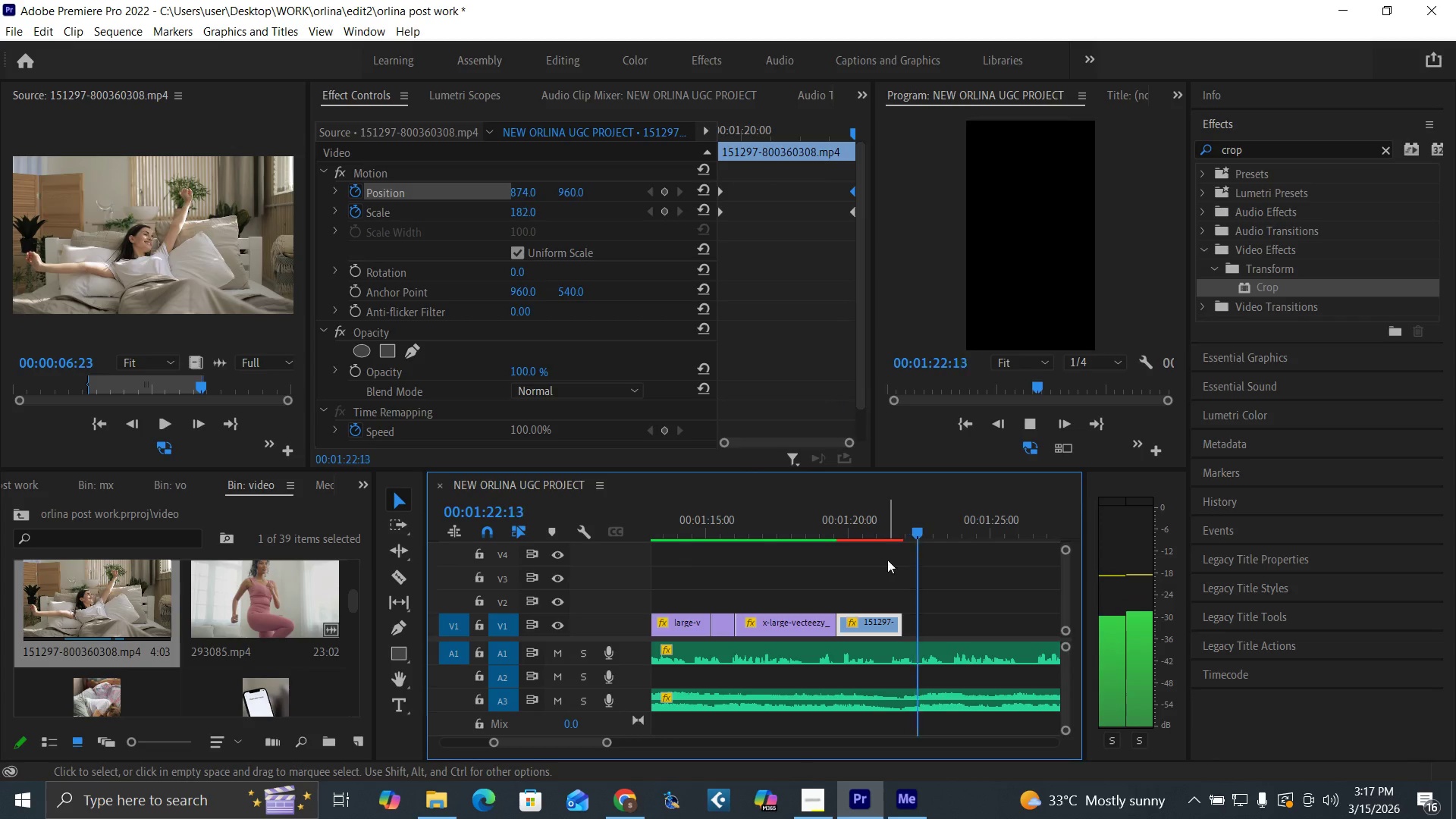 
left_click([882, 522])
 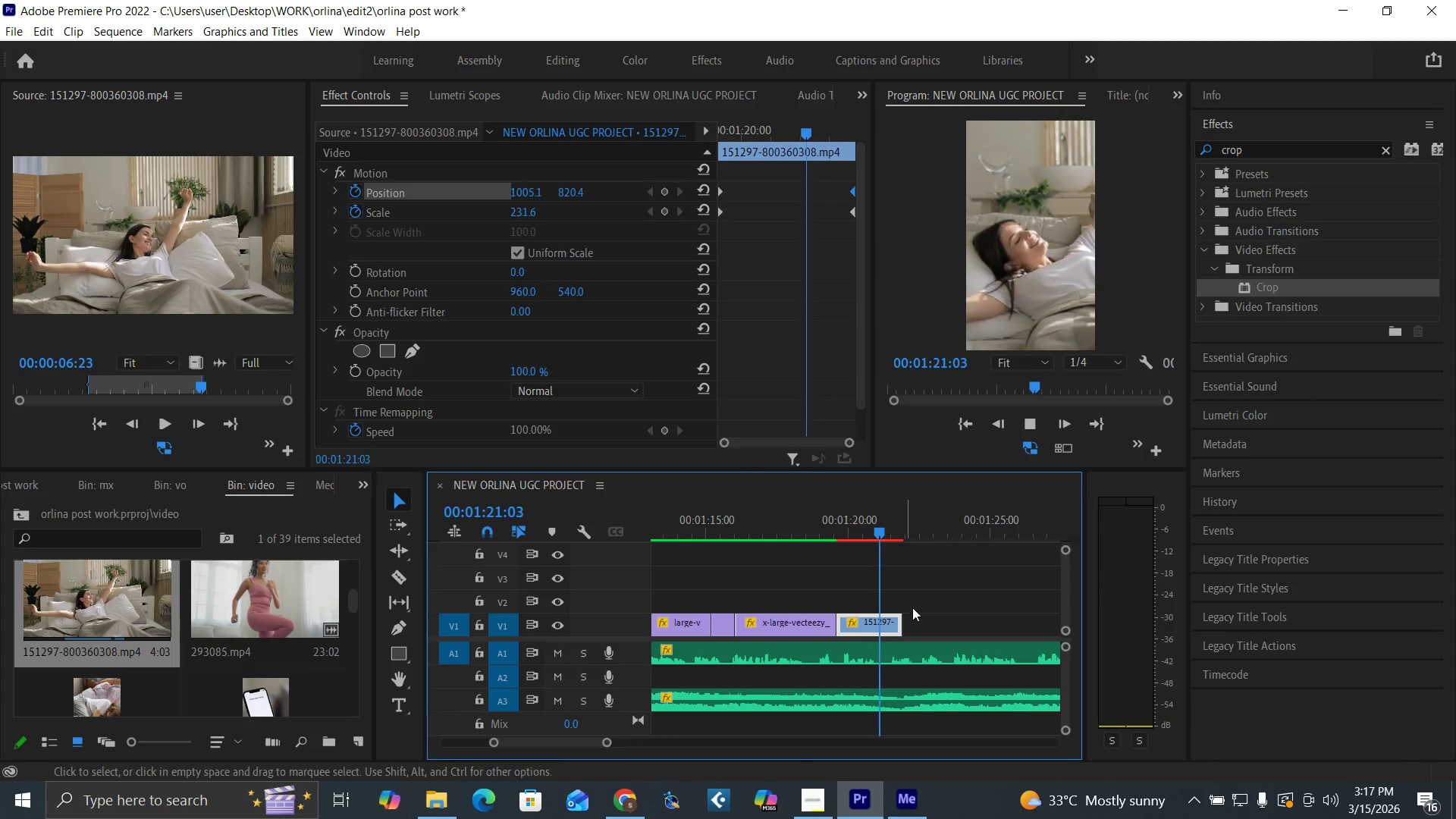 
key(Space)
 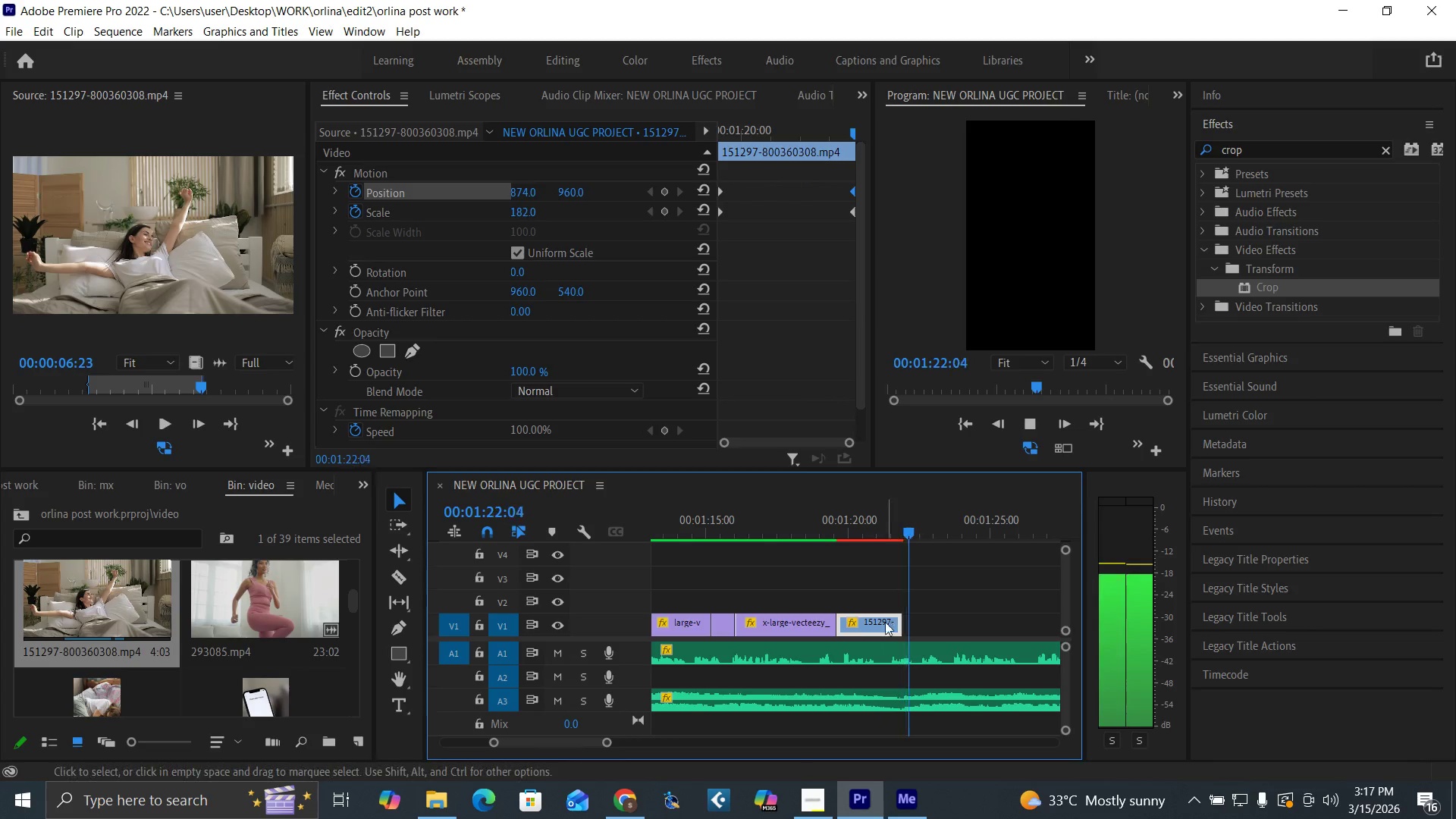 
key(Space)
 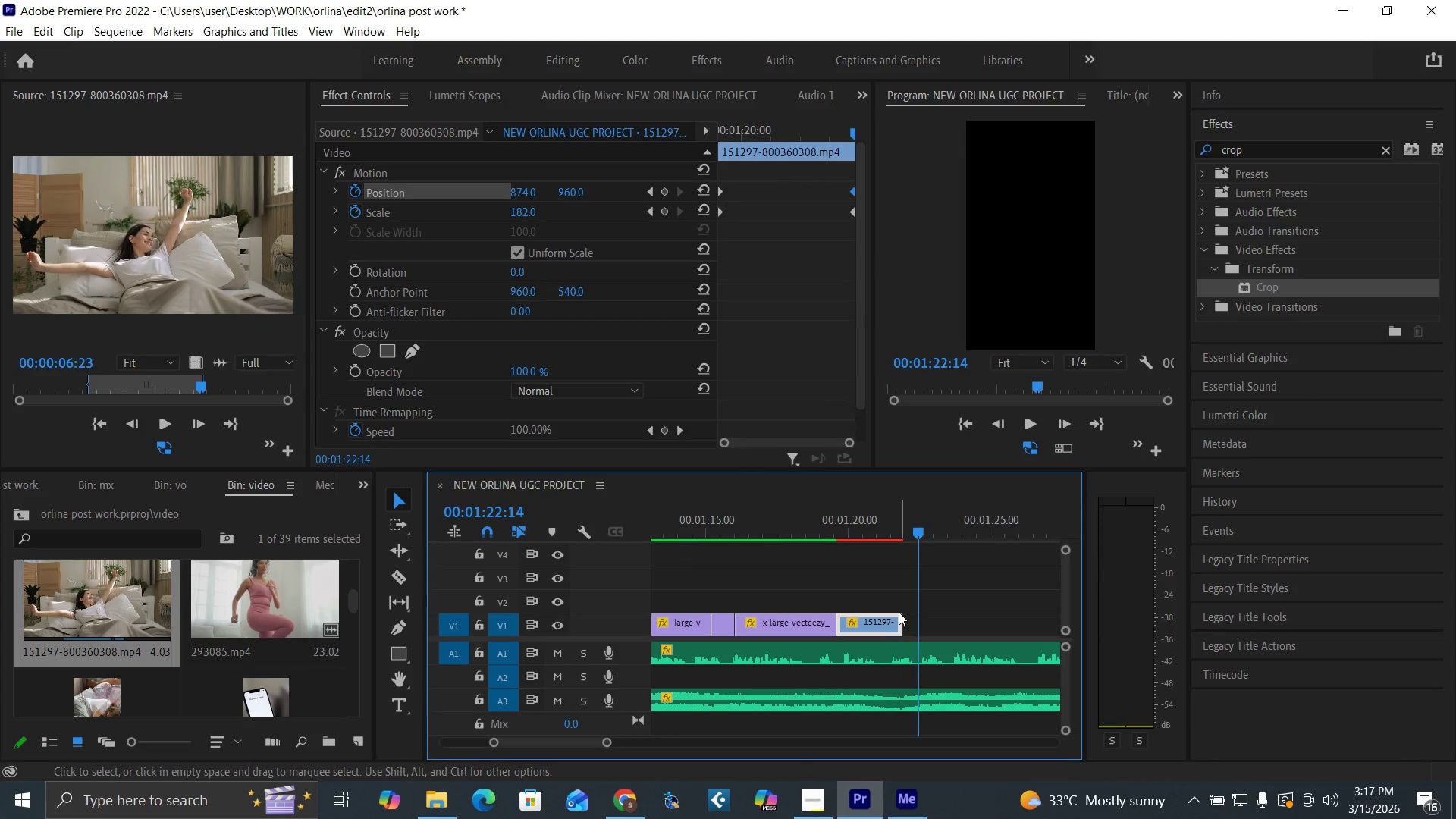 
key(Control+S)
 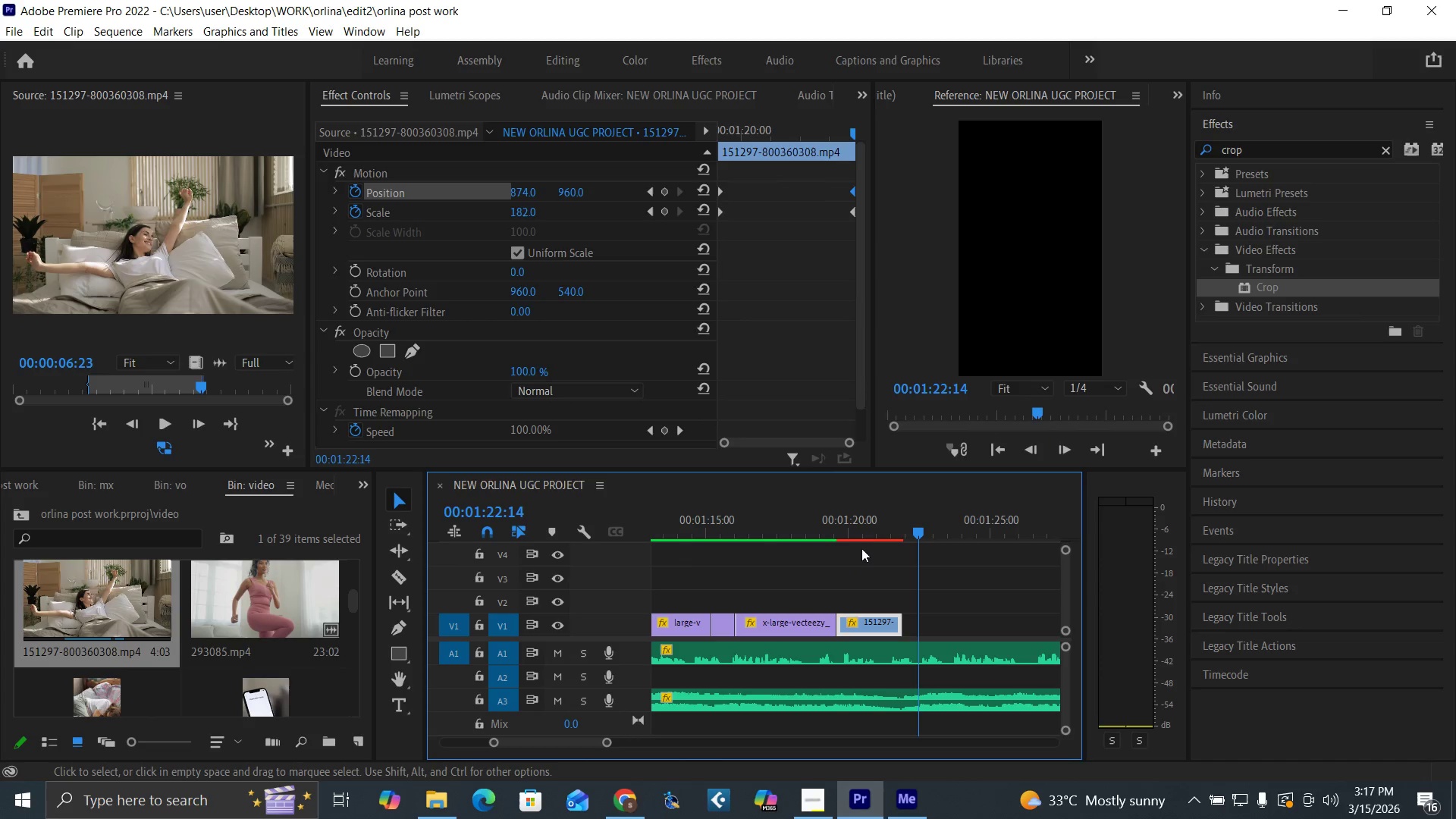 
key(Enter)
 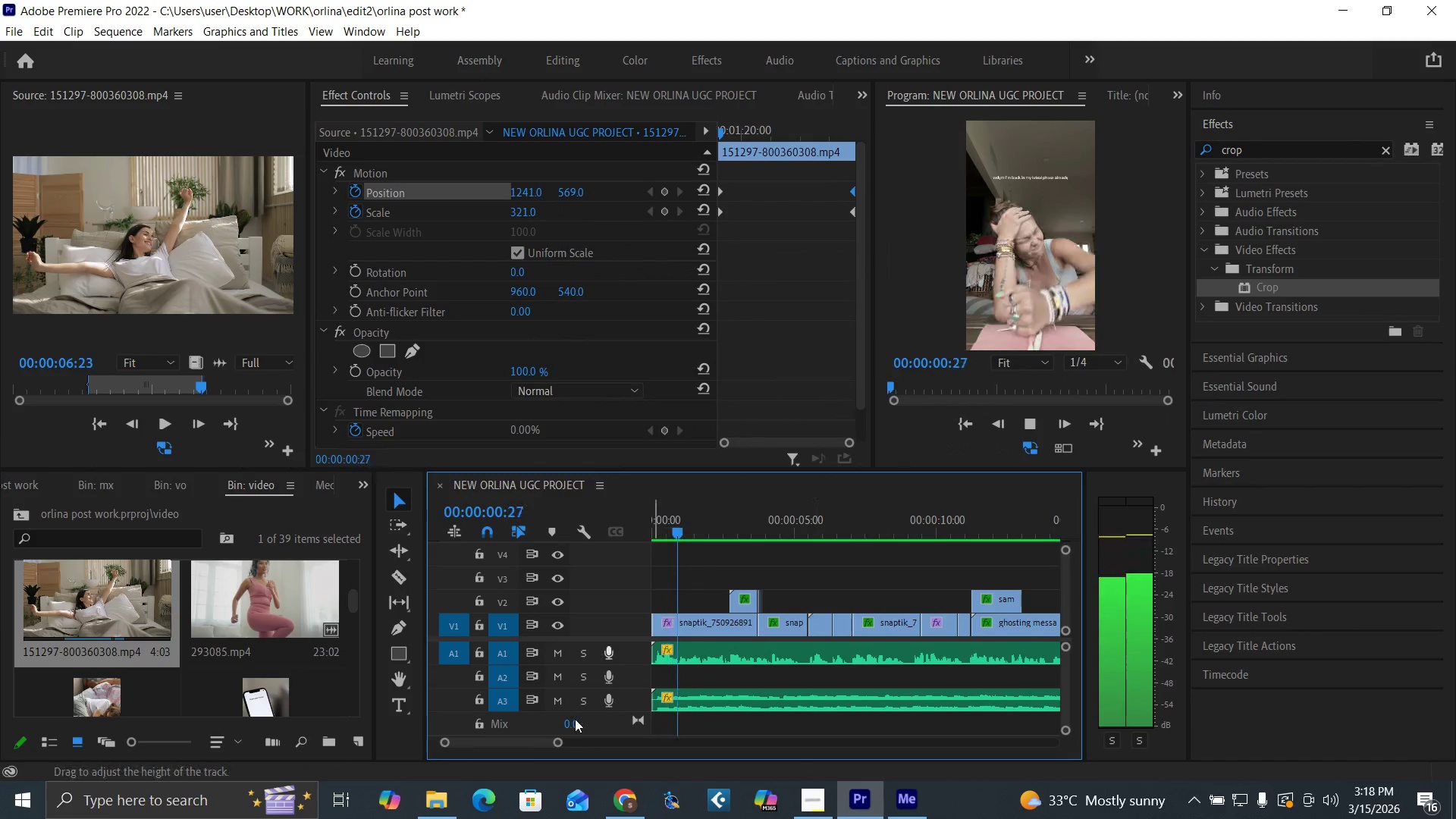 
left_click_drag(start_coordinate=[562, 741], to_coordinate=[625, 747])
 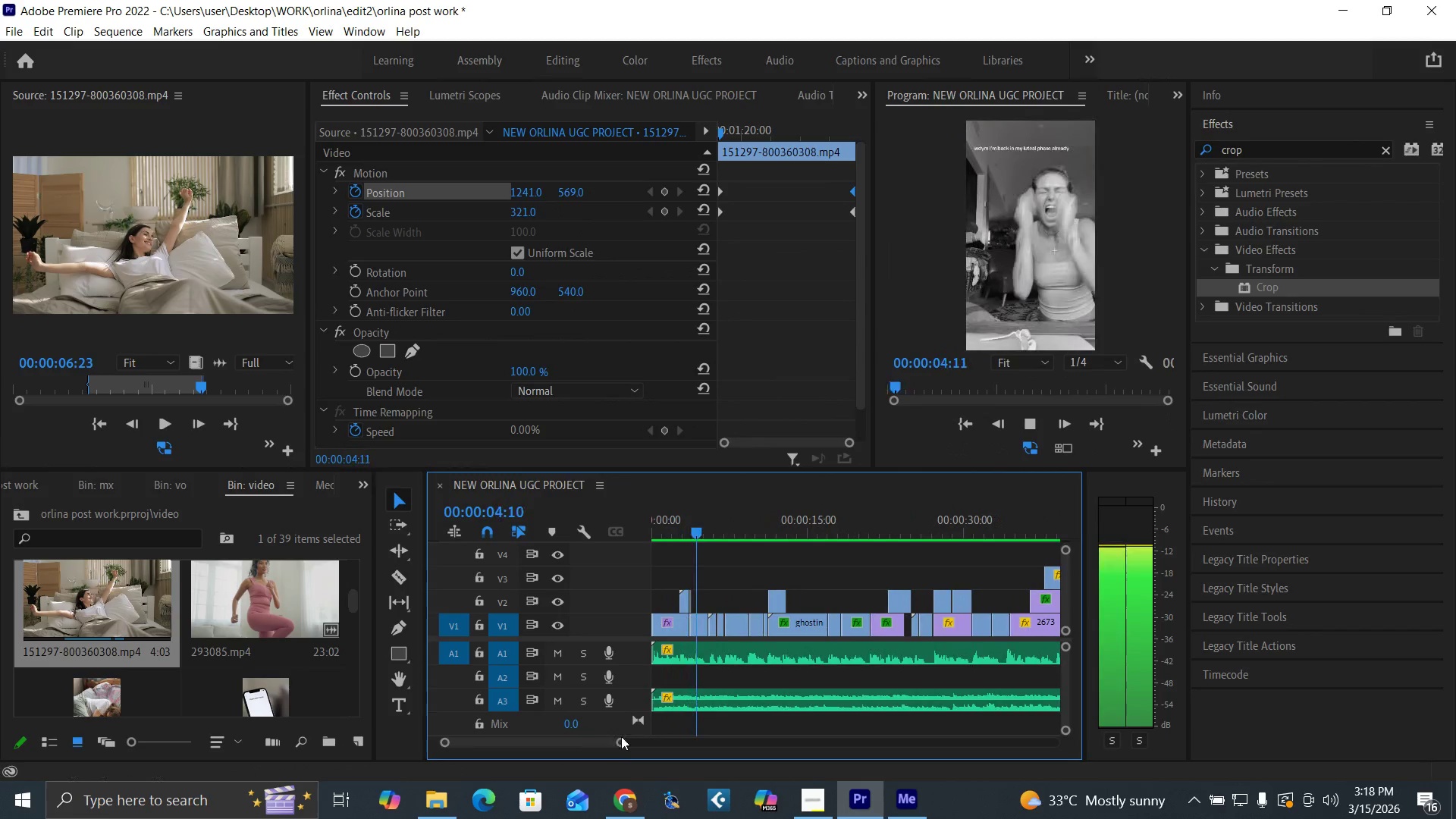 
left_click_drag(start_coordinate=[623, 741], to_coordinate=[689, 767])
 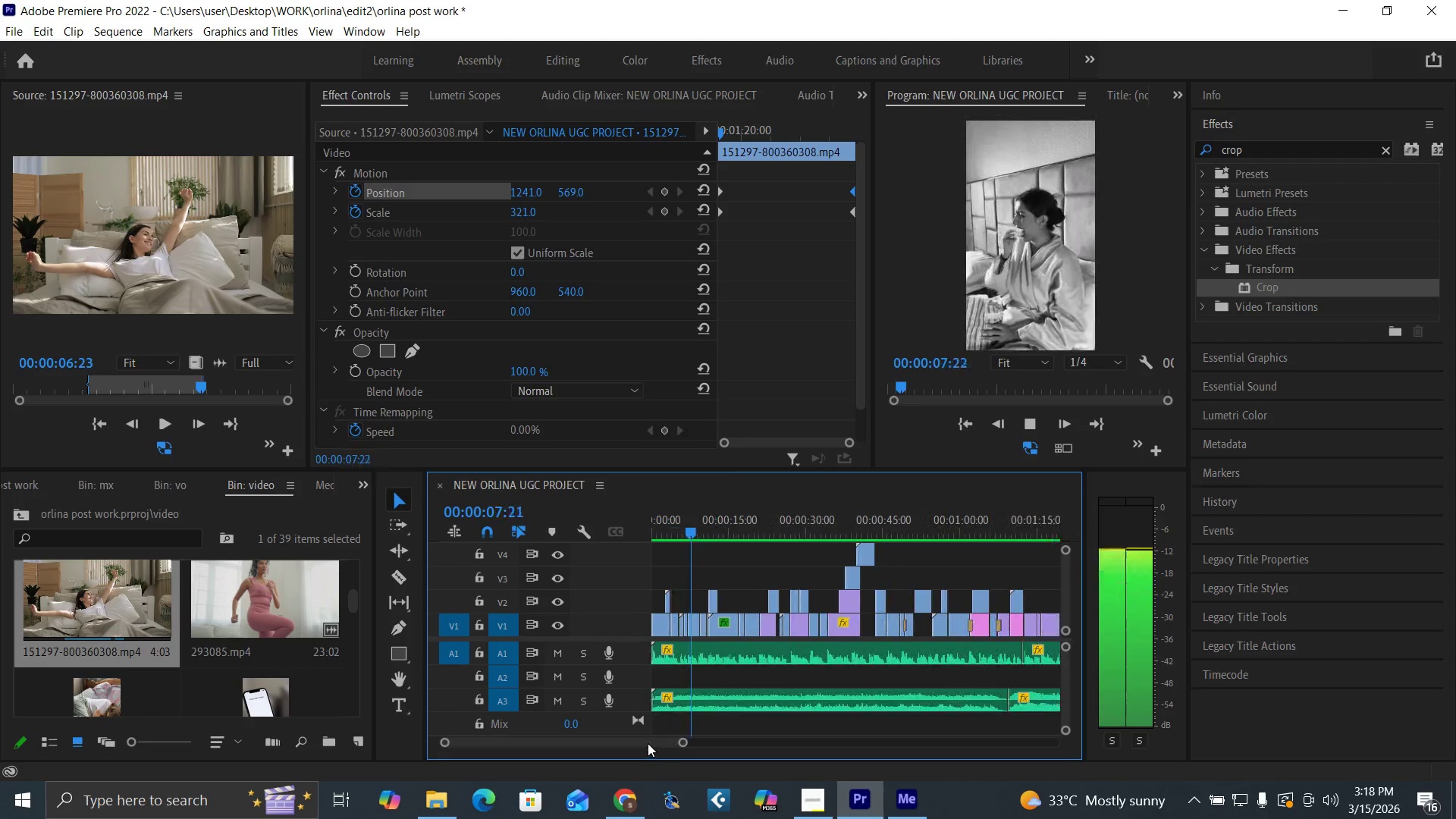 
left_click_drag(start_coordinate=[648, 743], to_coordinate=[657, 745])
 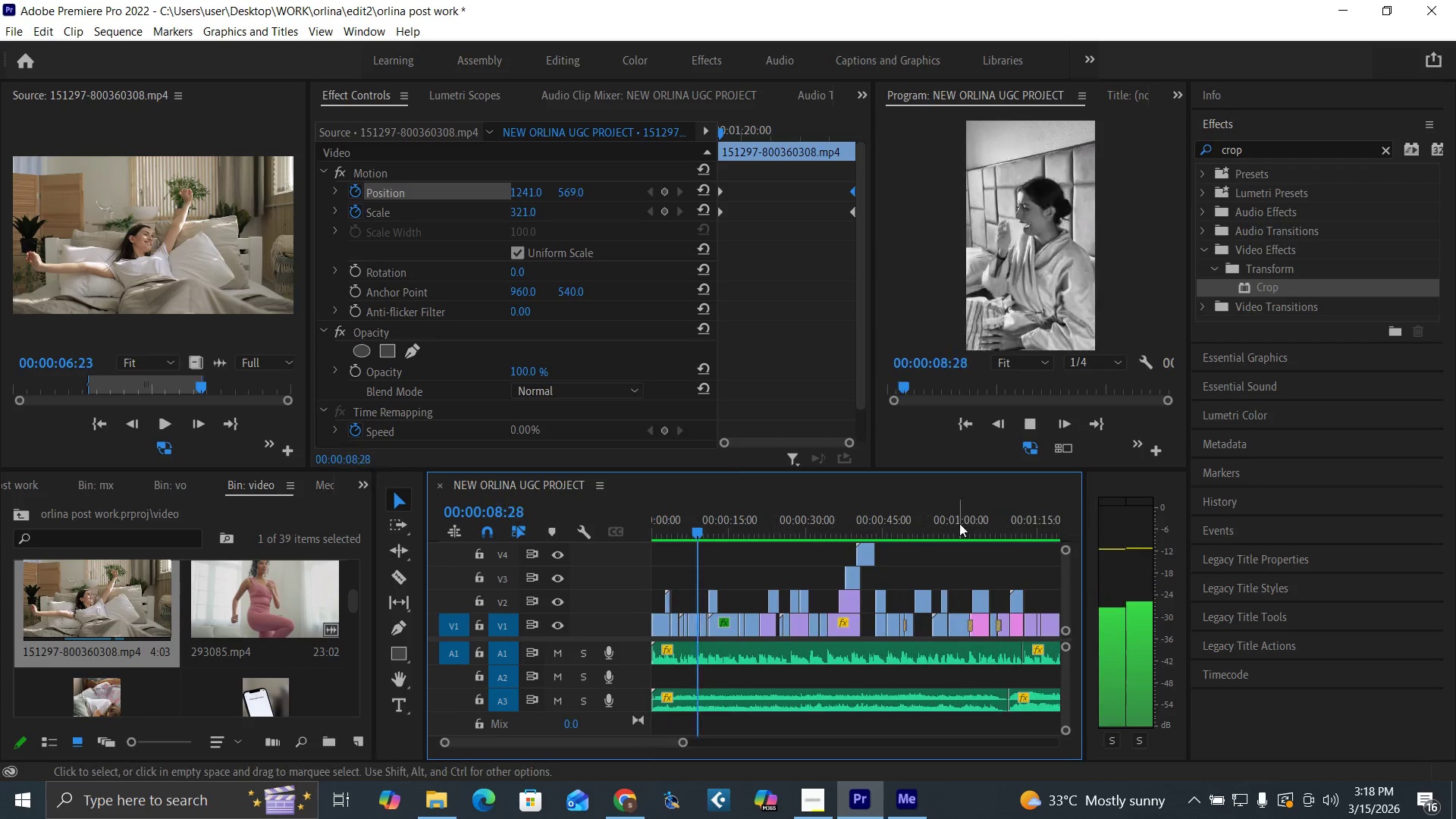 
left_click([959, 523])
 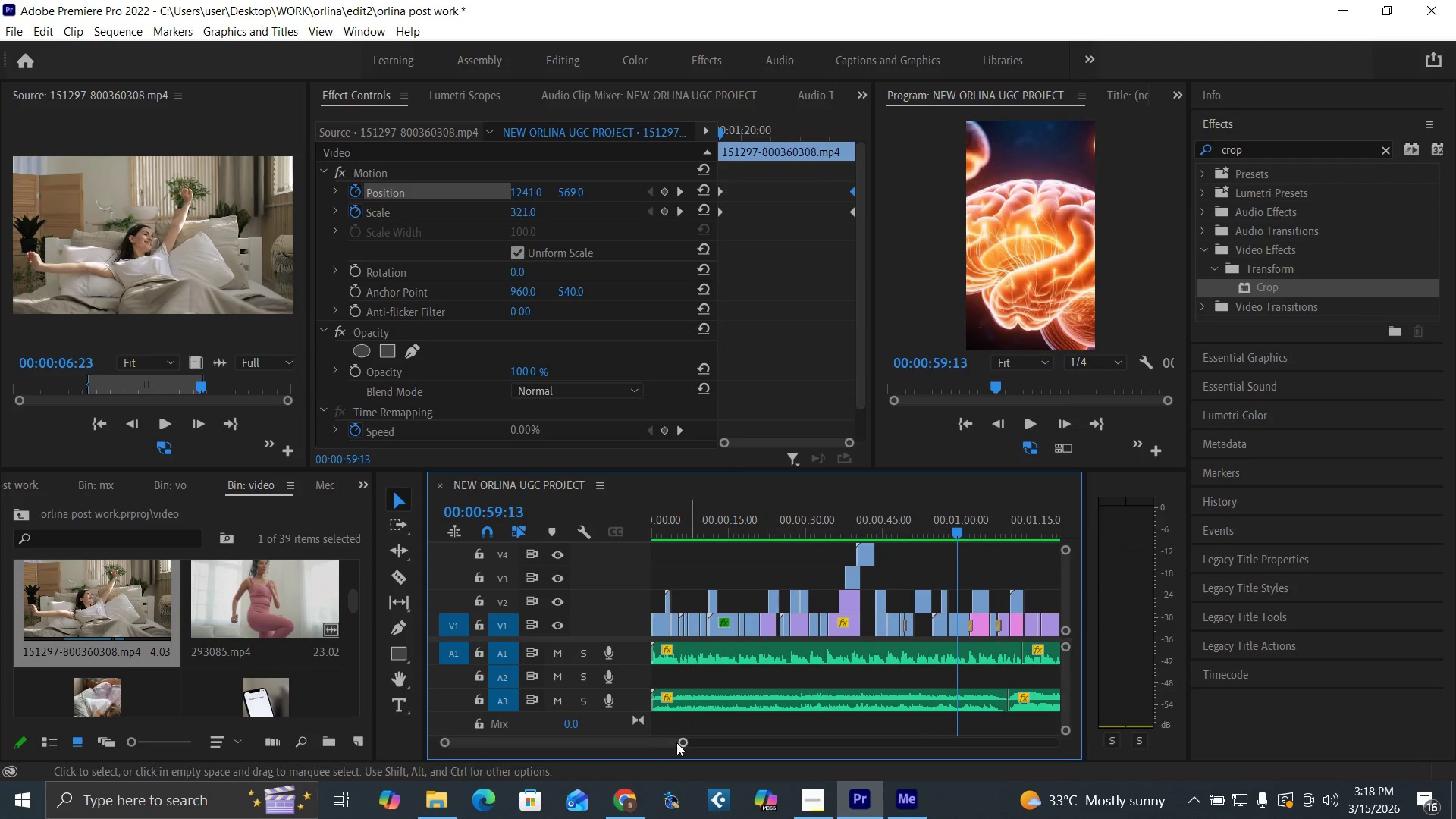 
left_click_drag(start_coordinate=[676, 742], to_coordinate=[671, 742])
 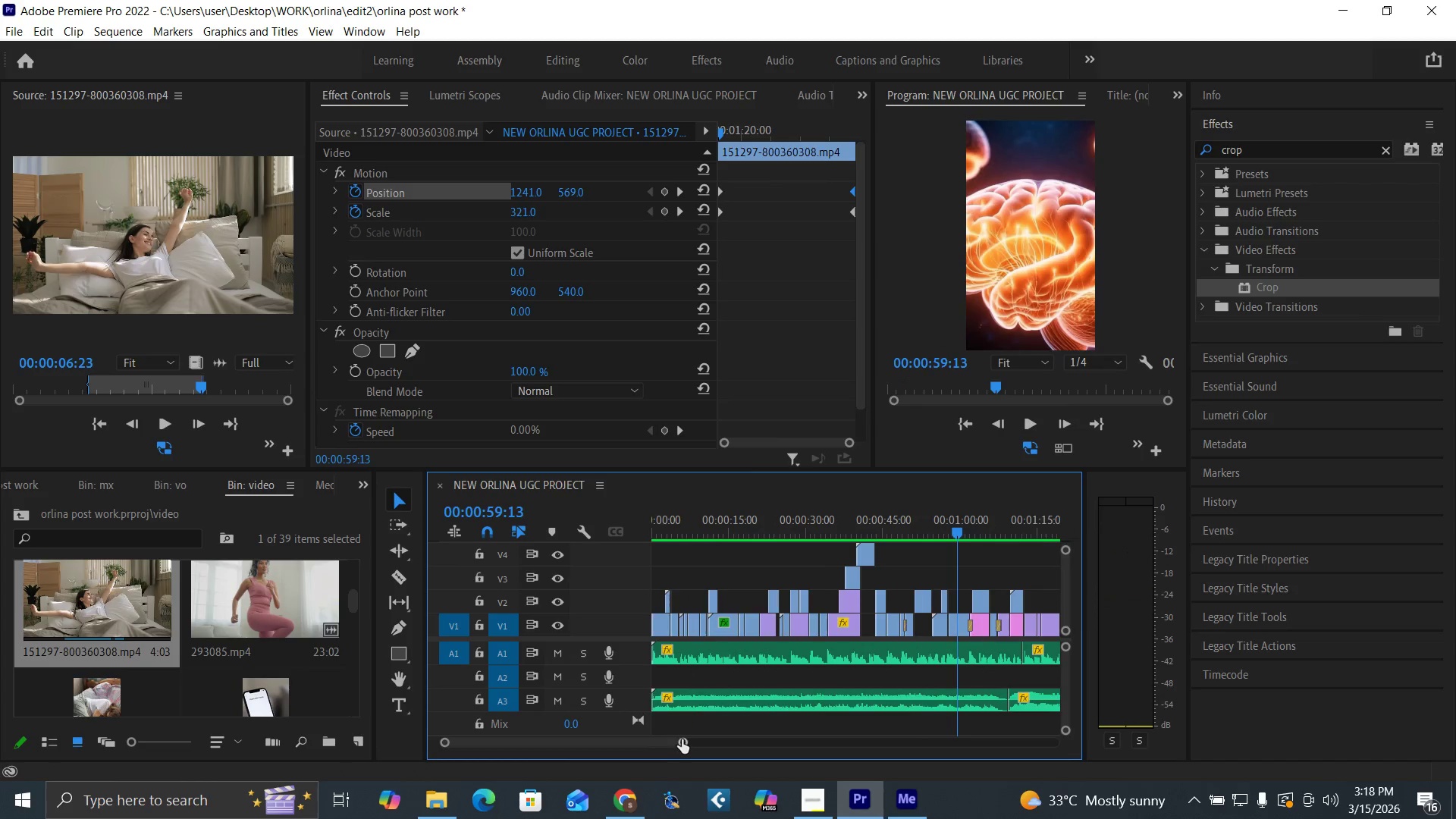 
left_click_drag(start_coordinate=[682, 739], to_coordinate=[656, 733])
 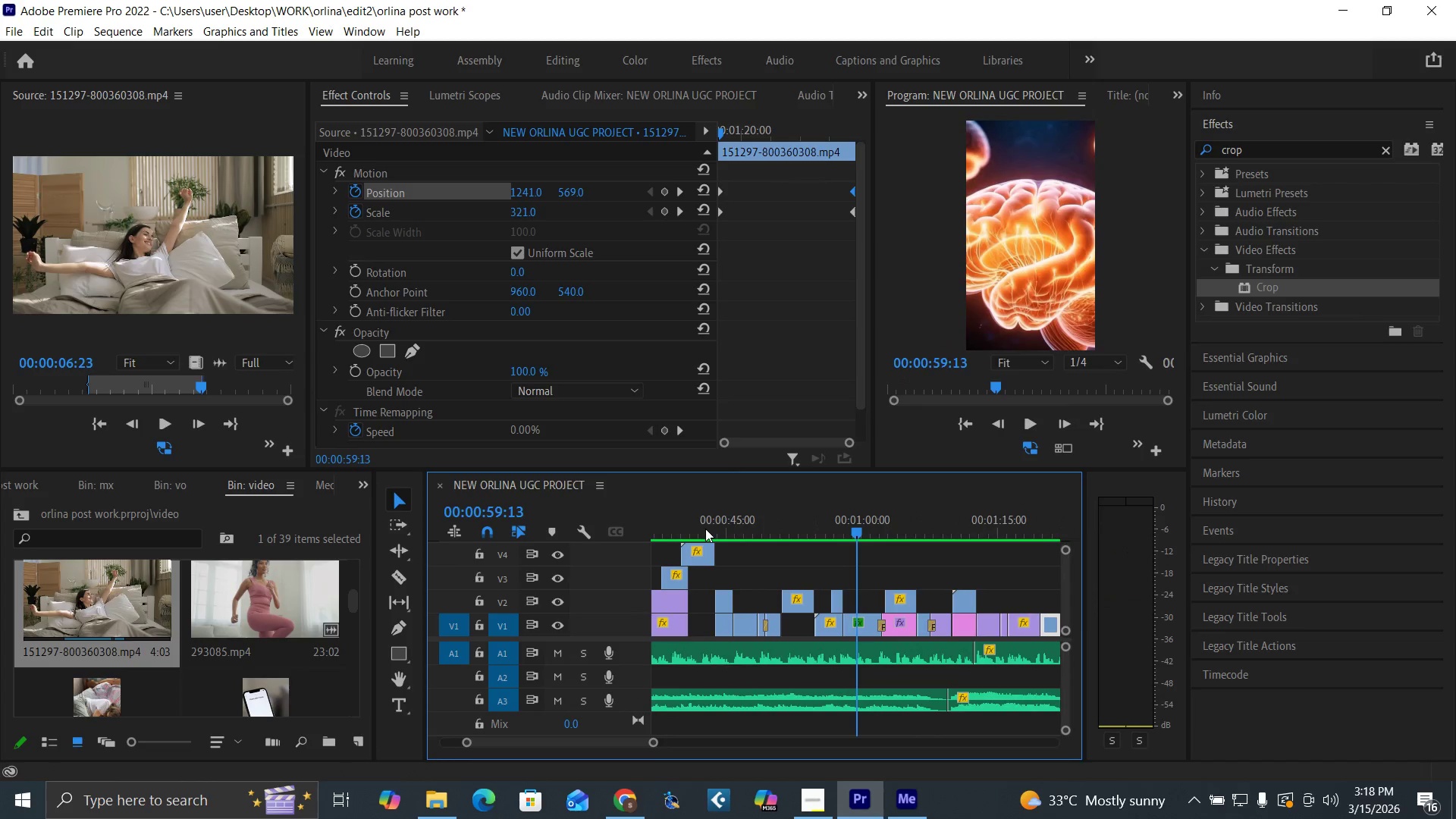 
left_click([703, 525])
 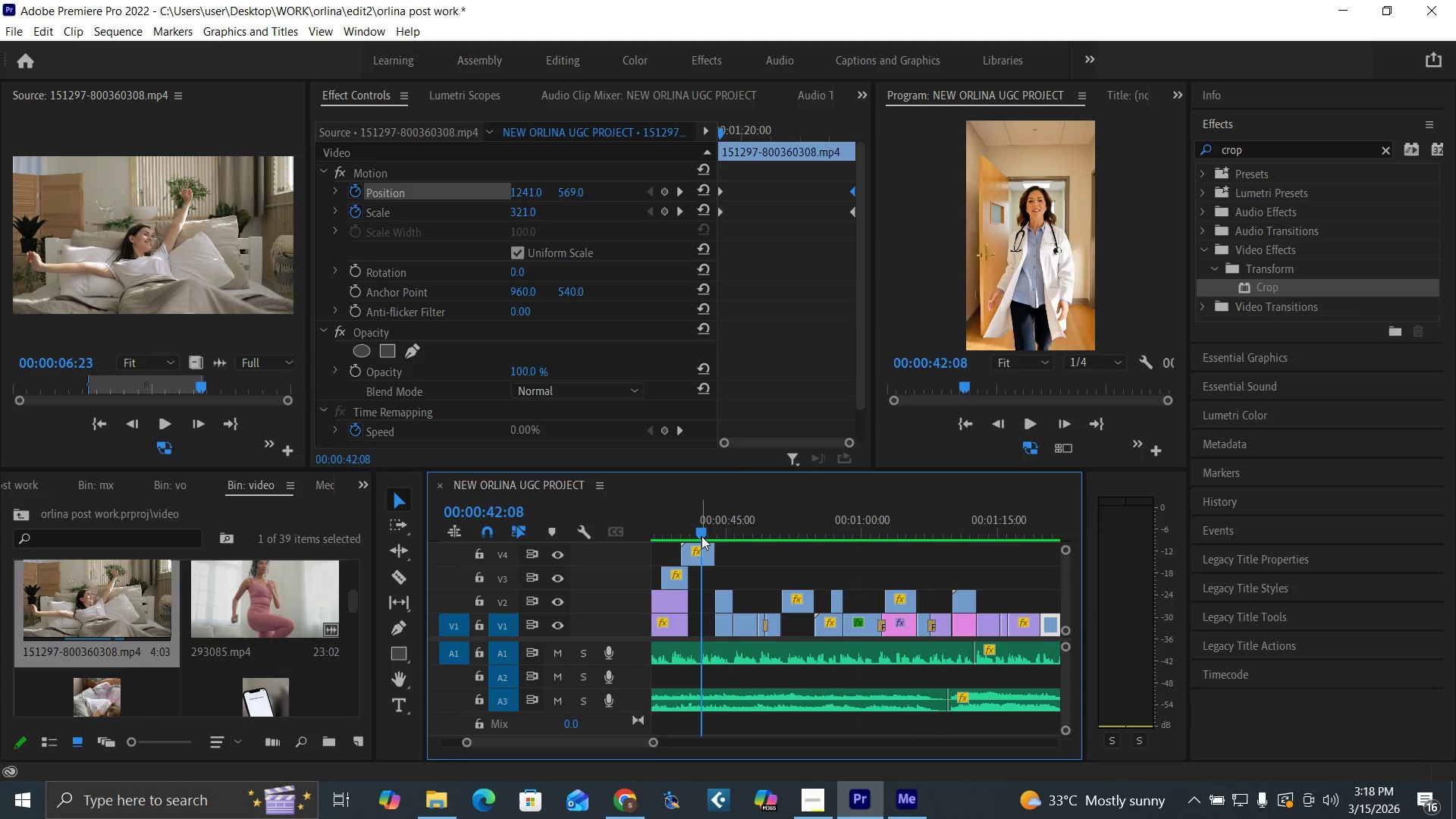 
key(Space)
 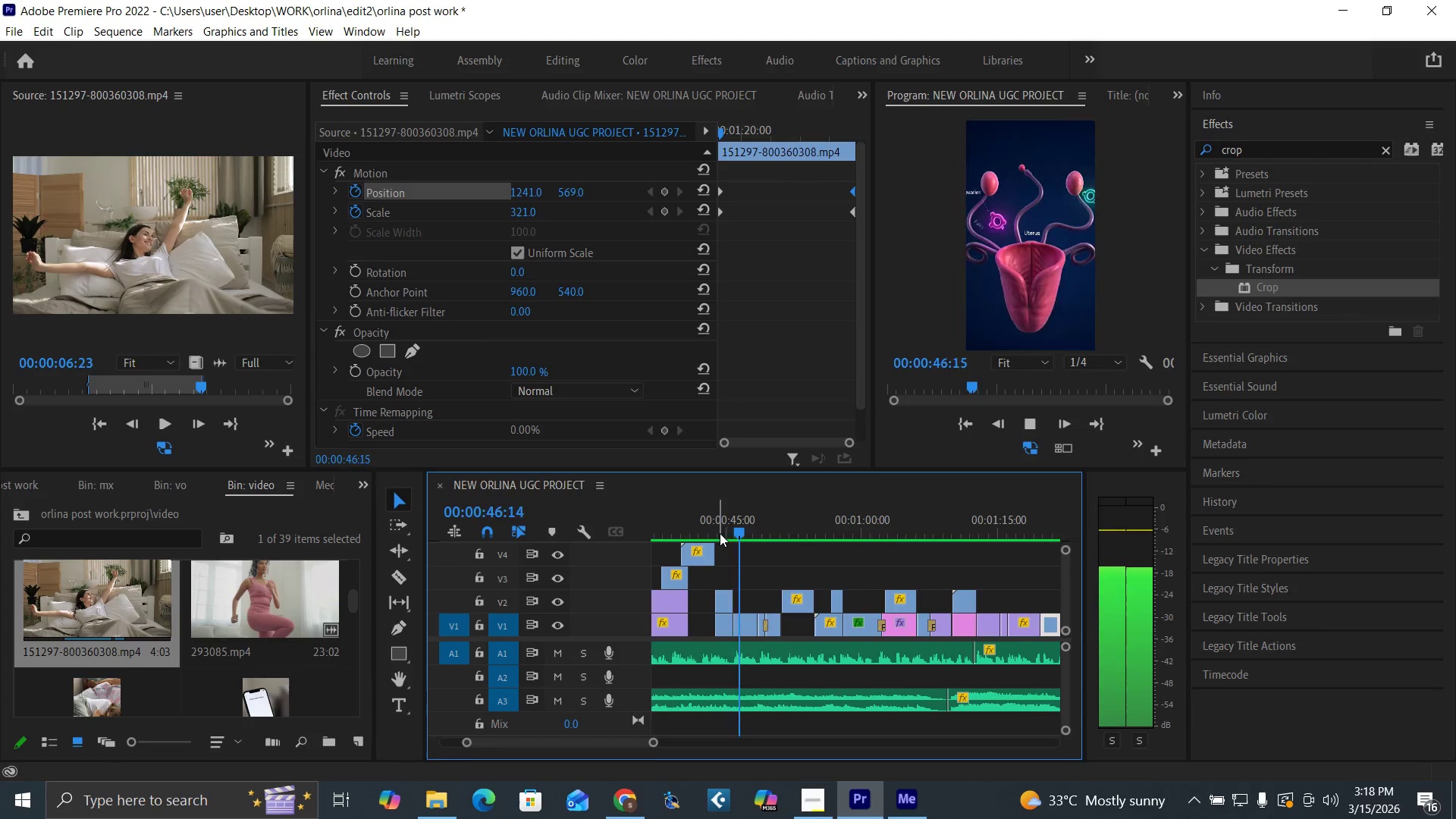 
wait(9.25)
 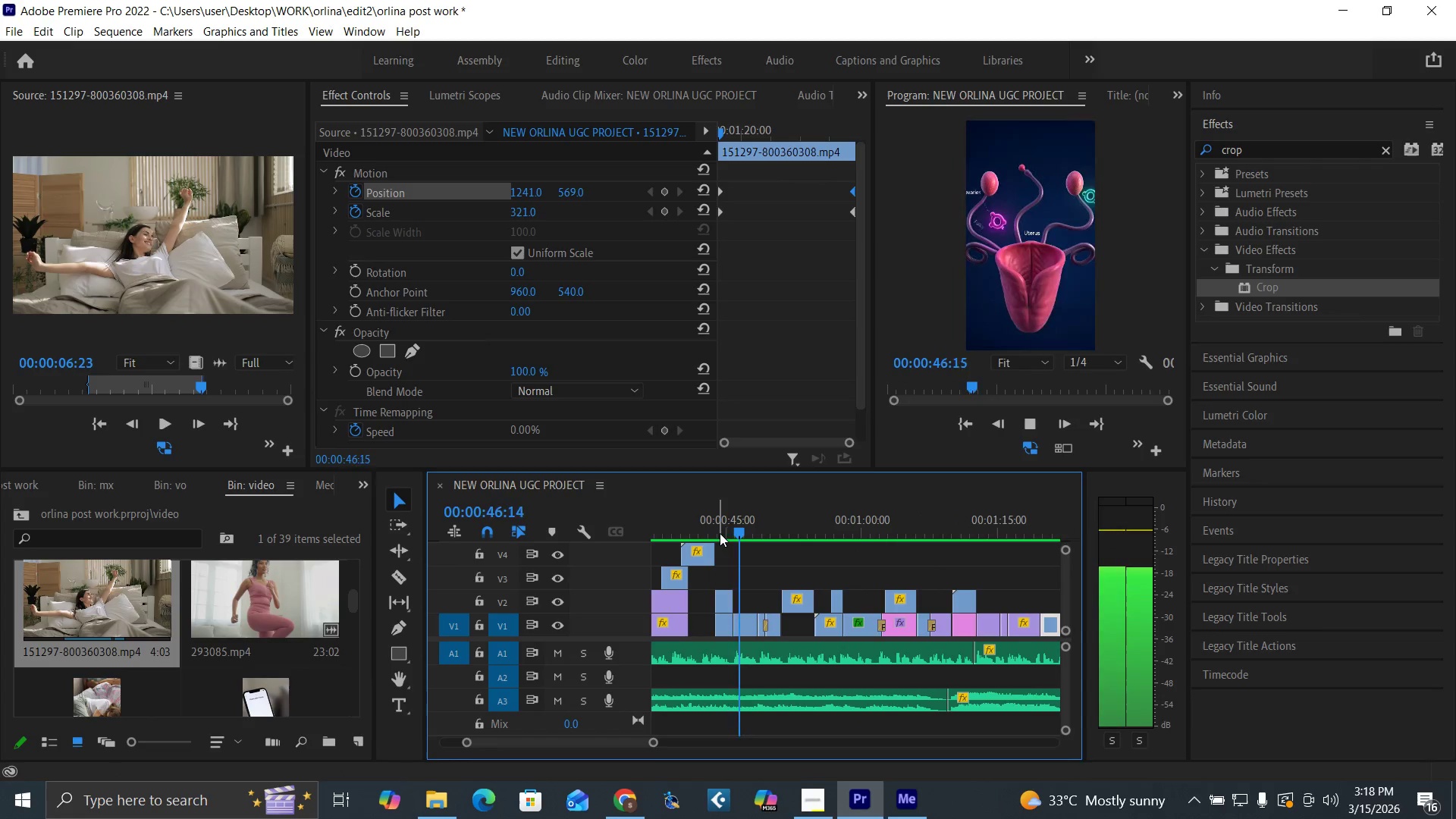 
left_click([1385, 150])
 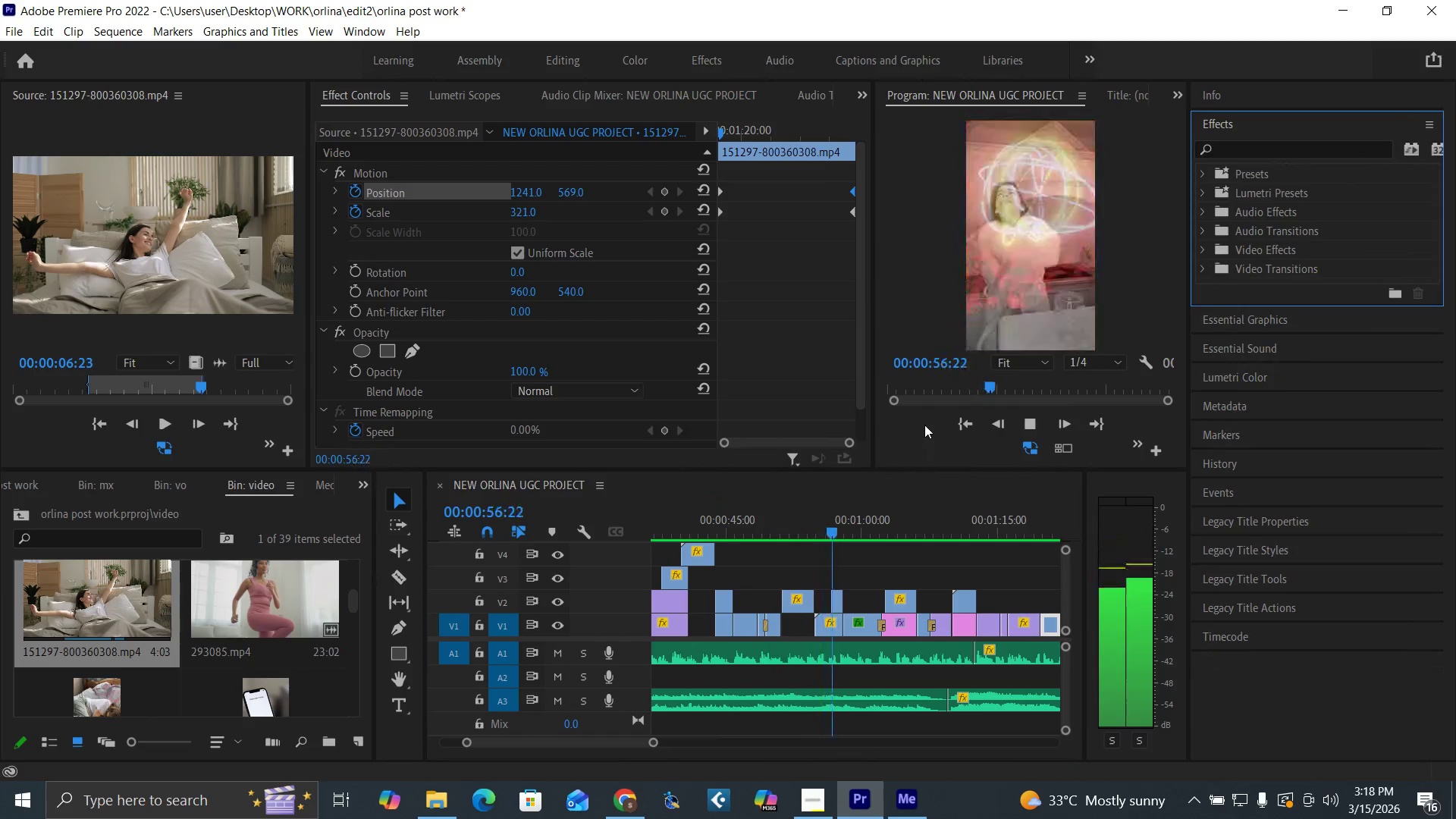 
wait(10.11)
 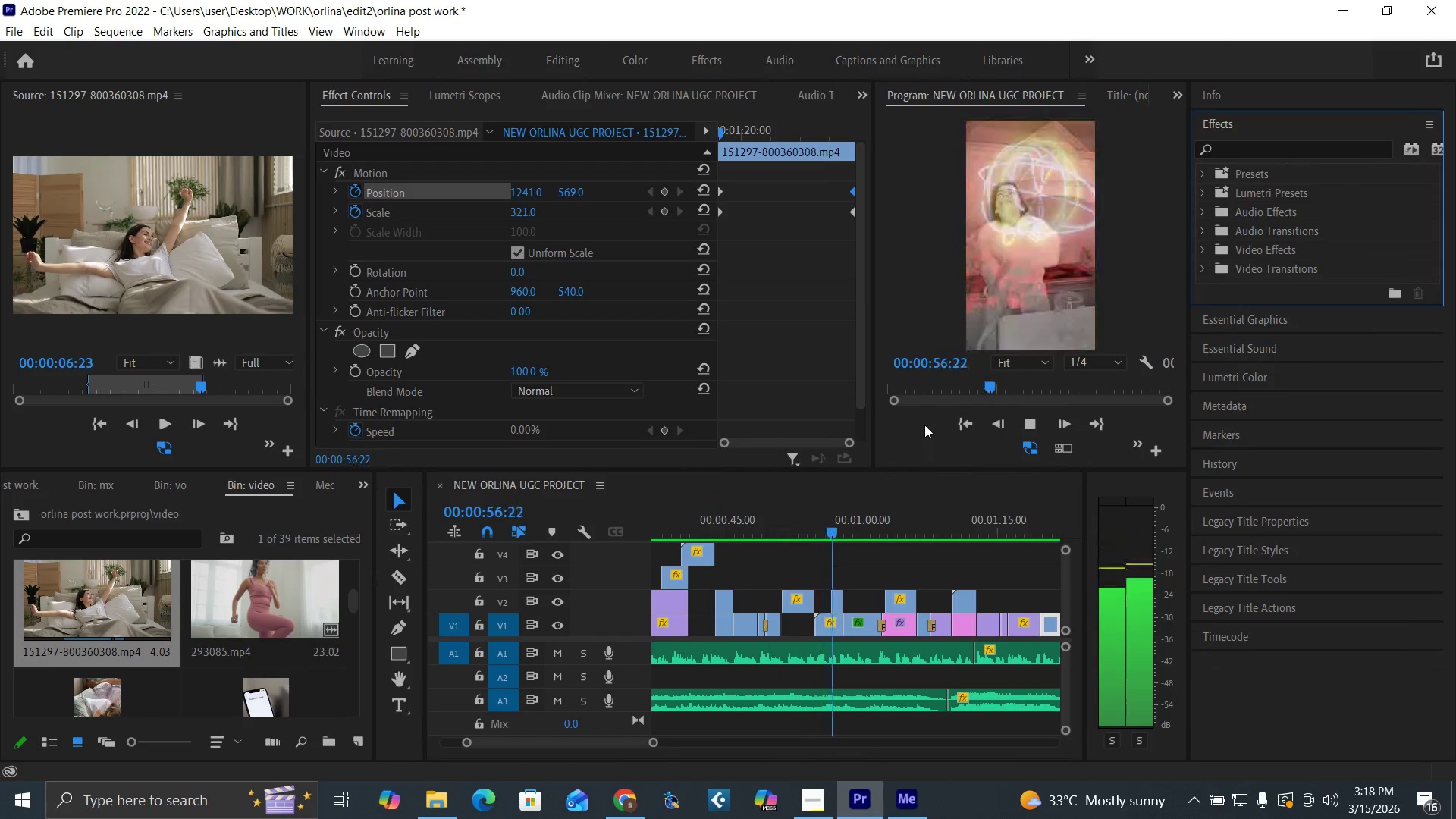 
left_click([830, 534])
 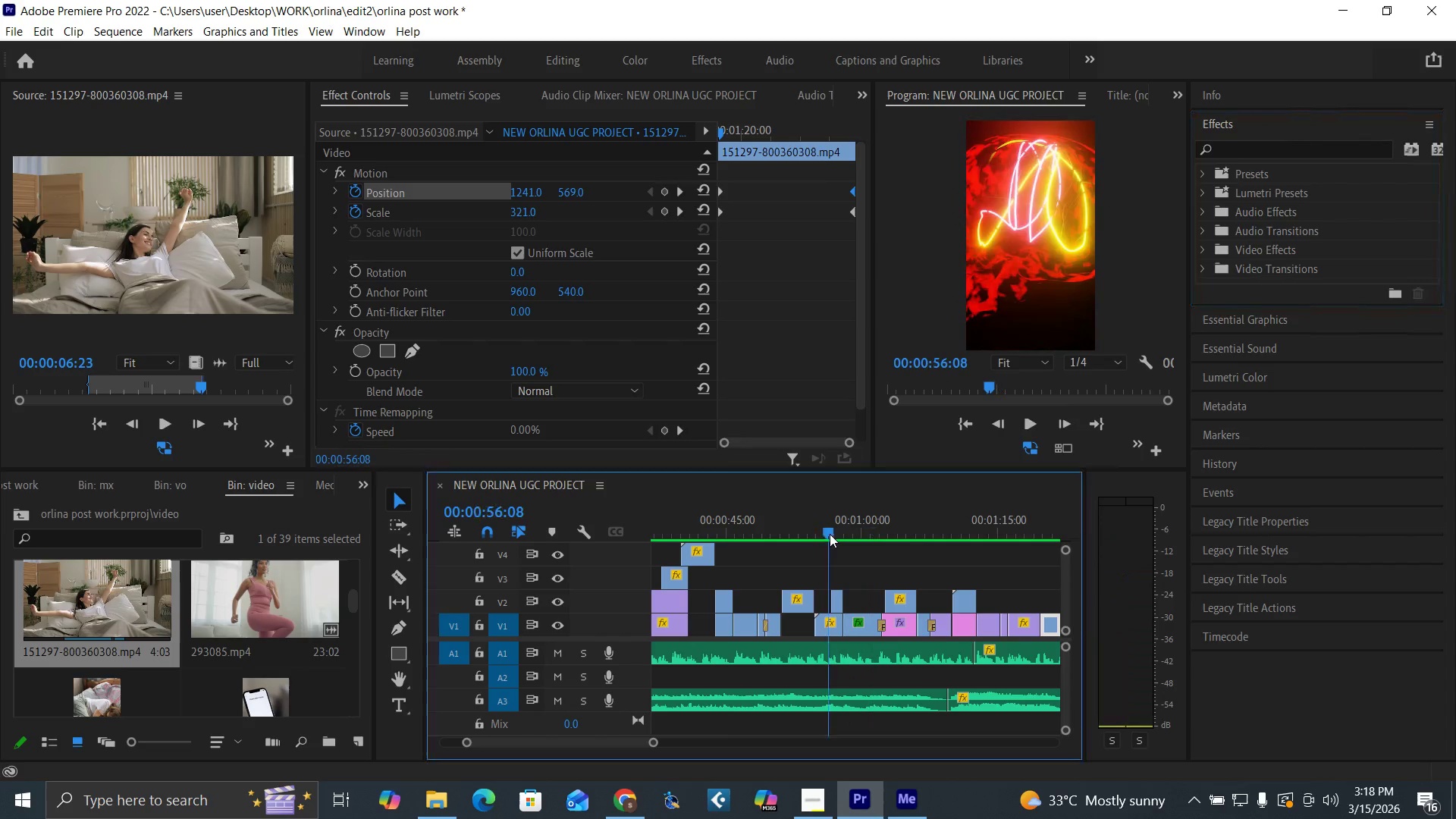 
key(Space)
 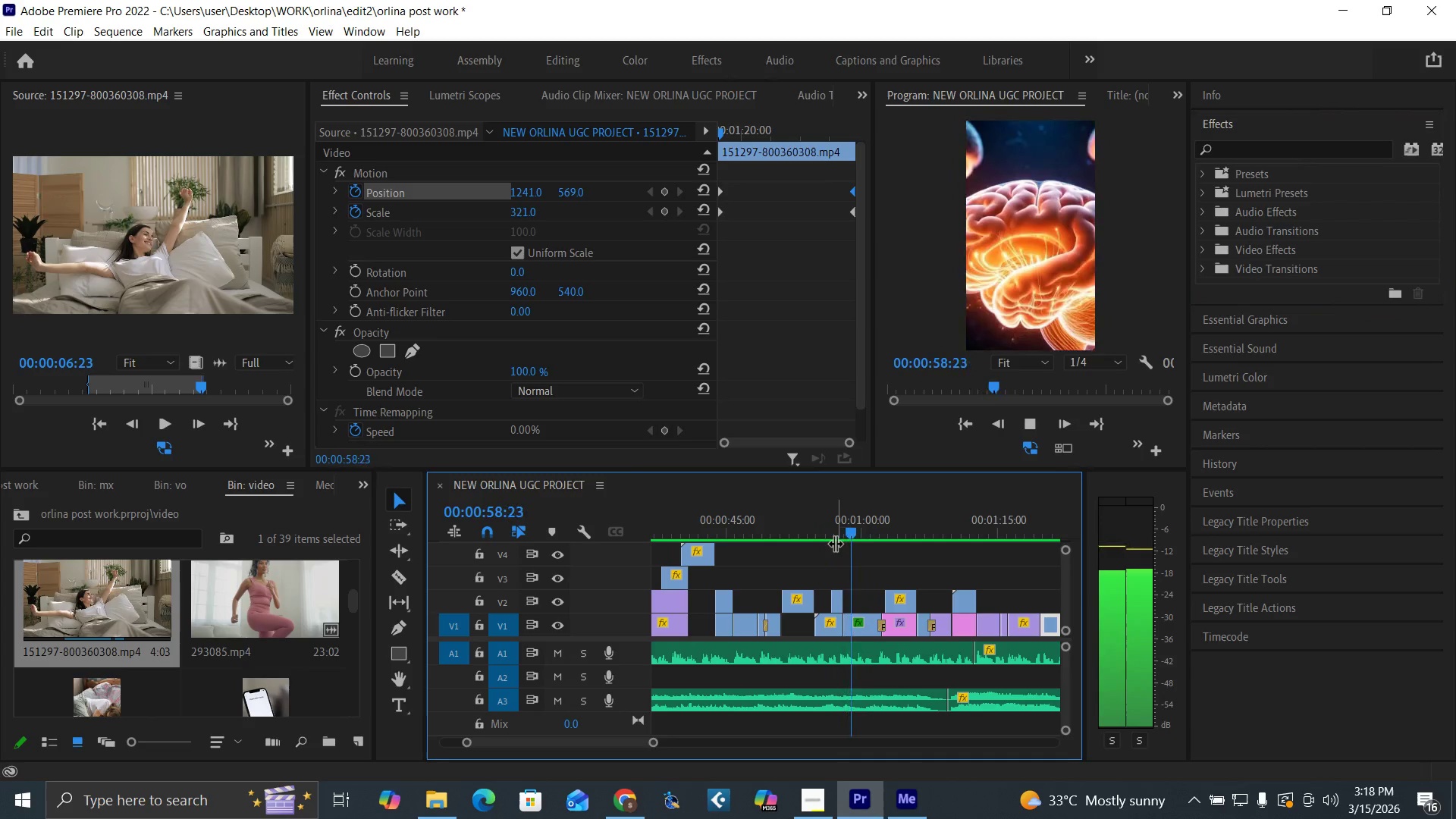 
left_click([828, 532])
 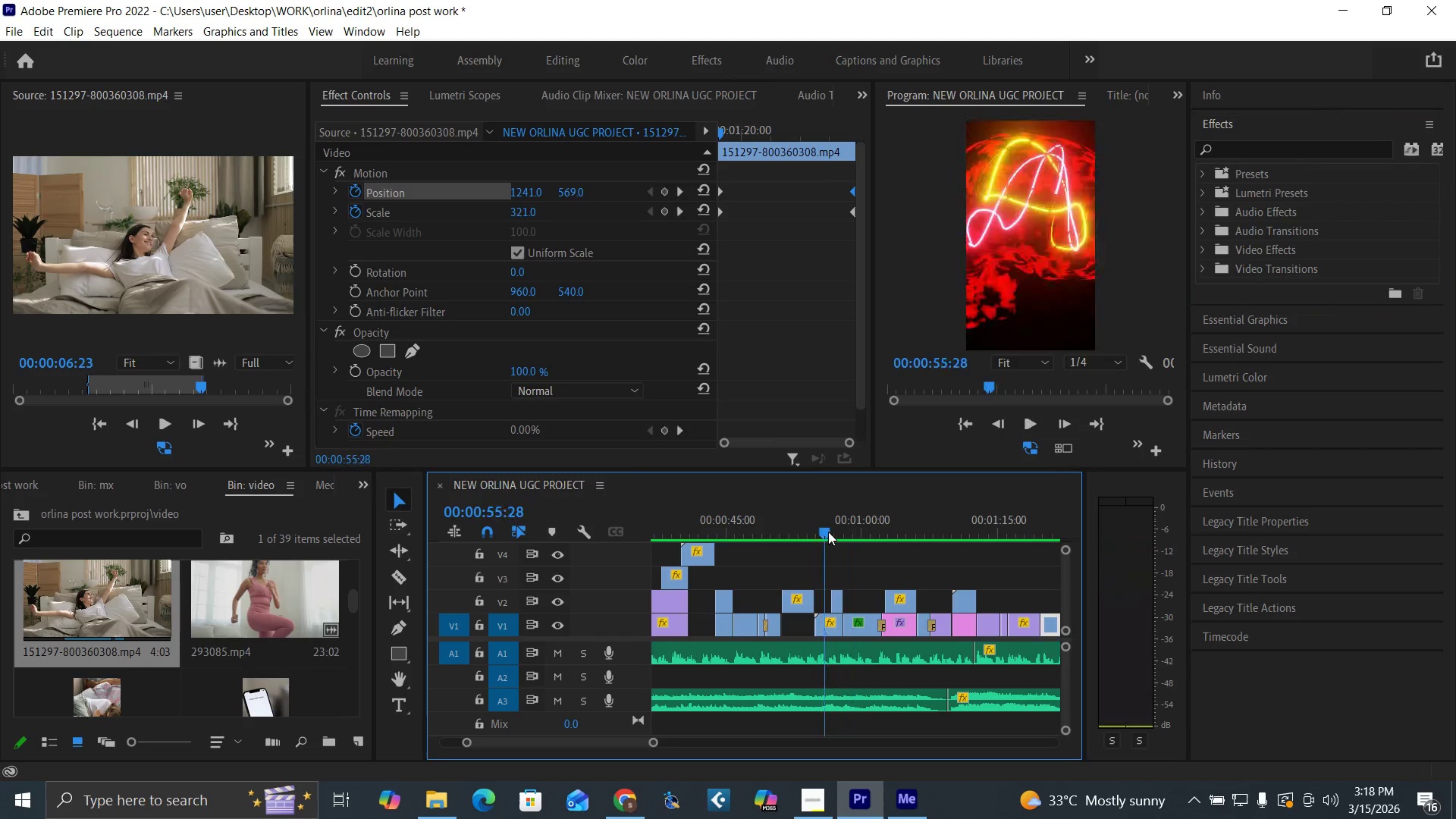 
key(Space)
 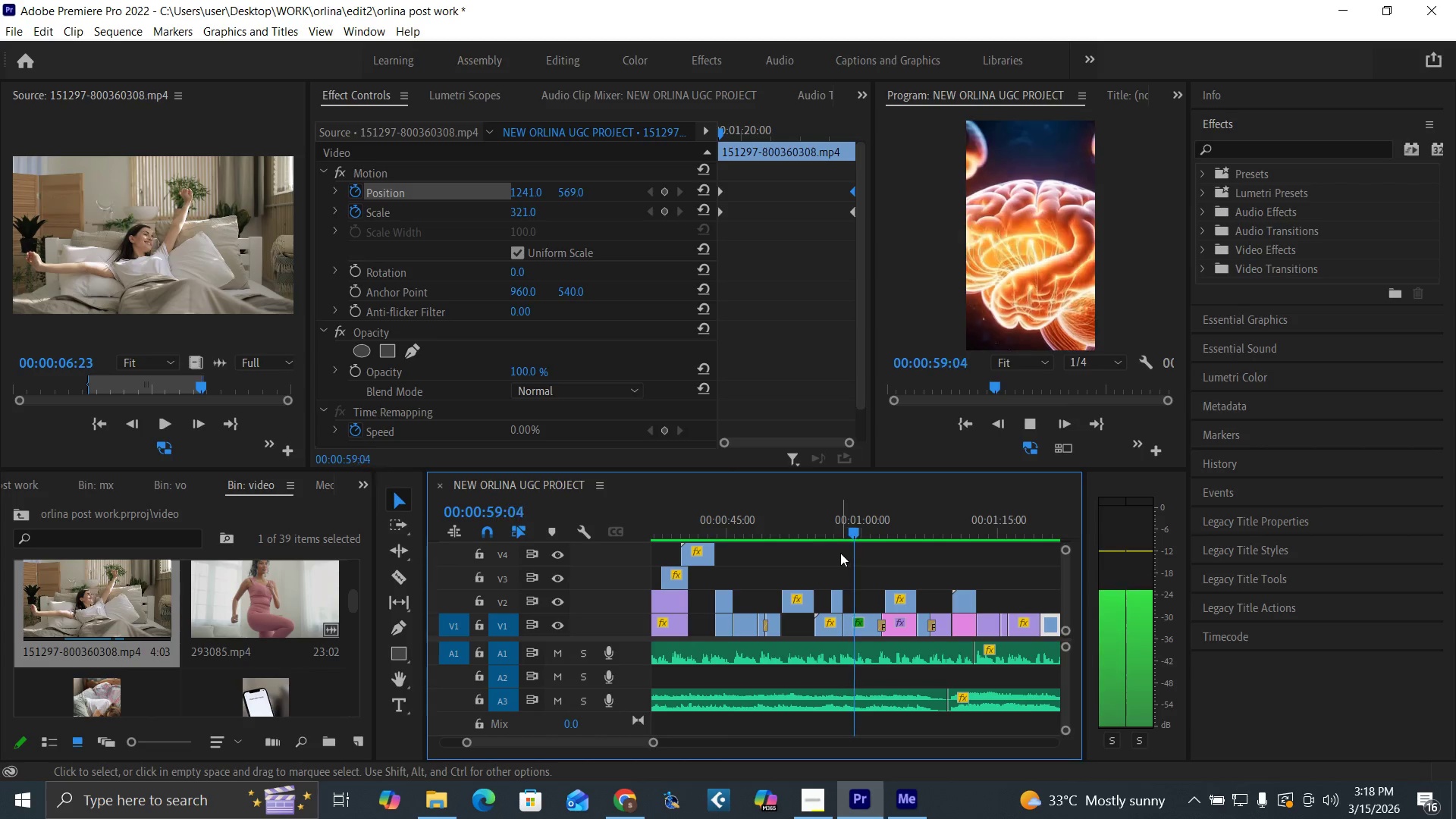 
left_click([837, 532])
 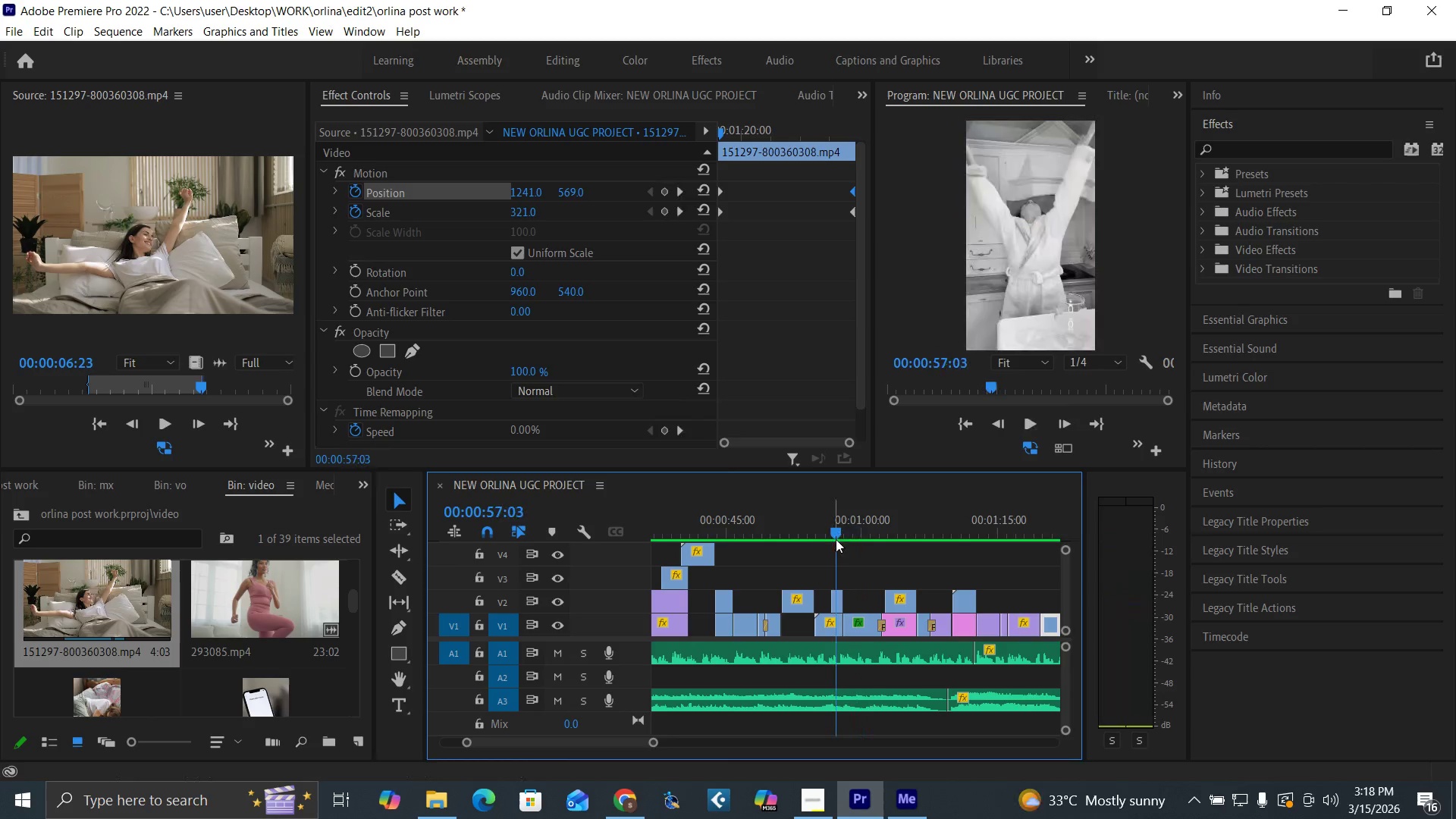 
key(Space)
 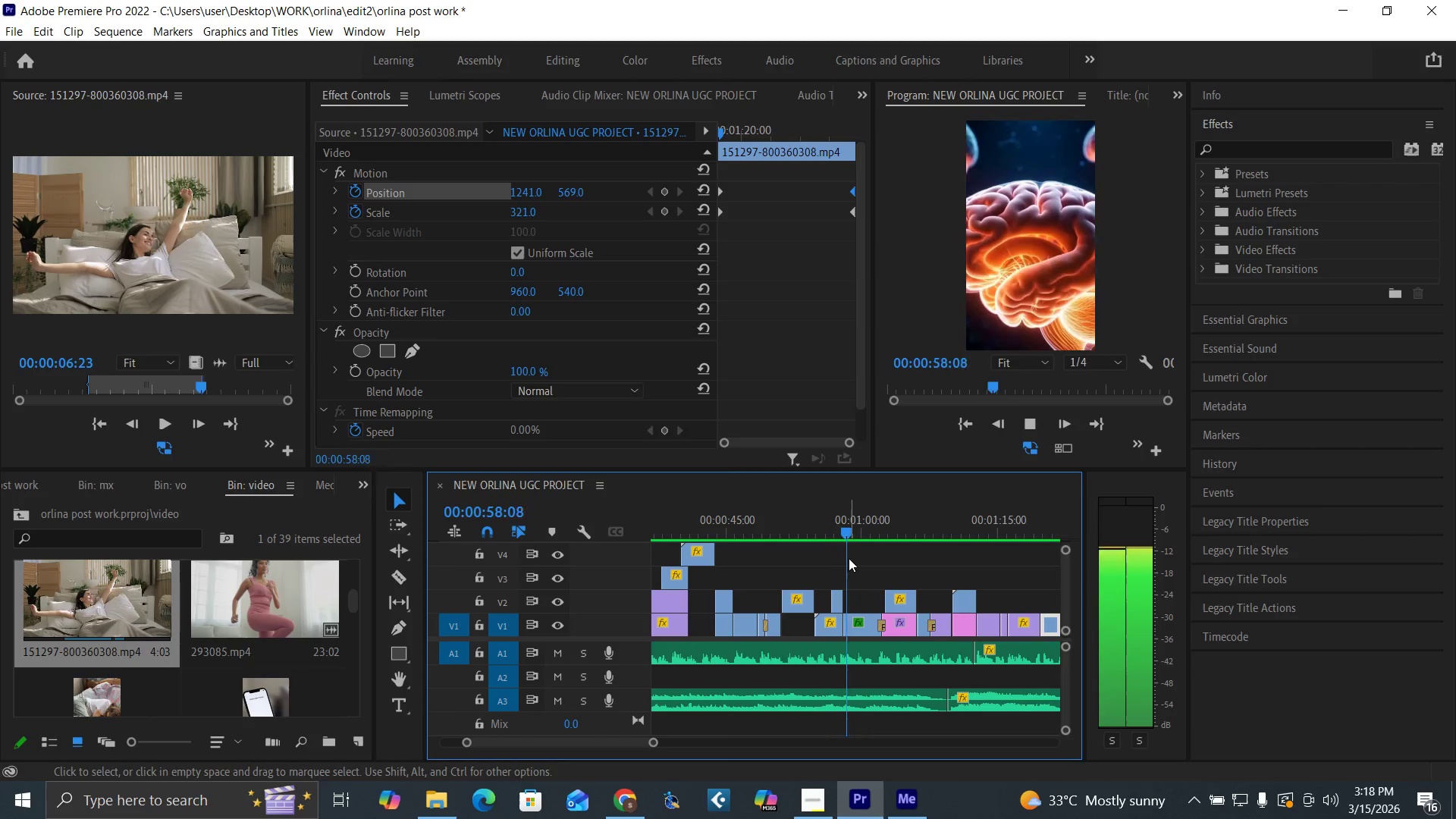 
key(Space)
 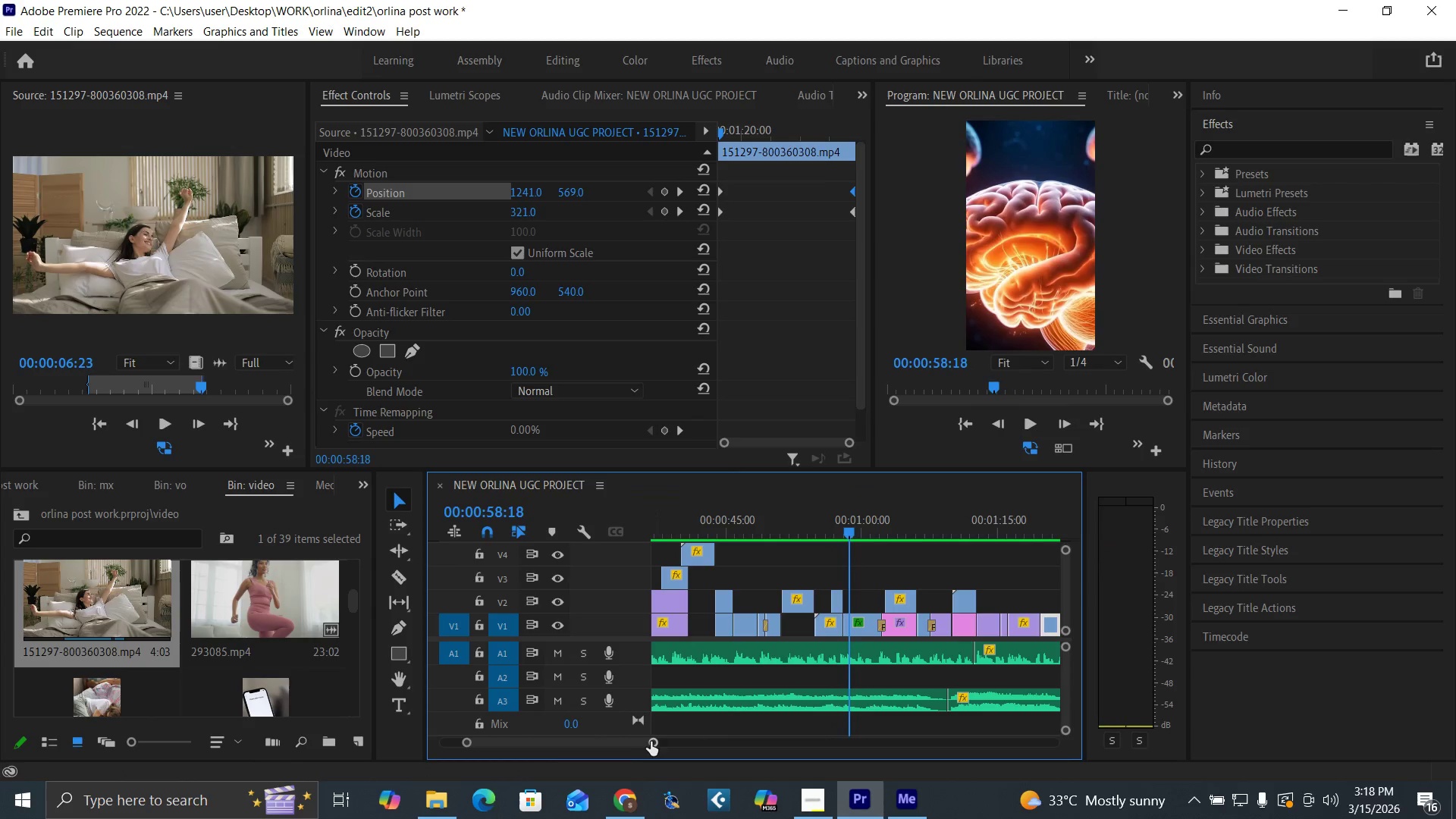 
left_click_drag(start_coordinate=[653, 742], to_coordinate=[604, 742])
 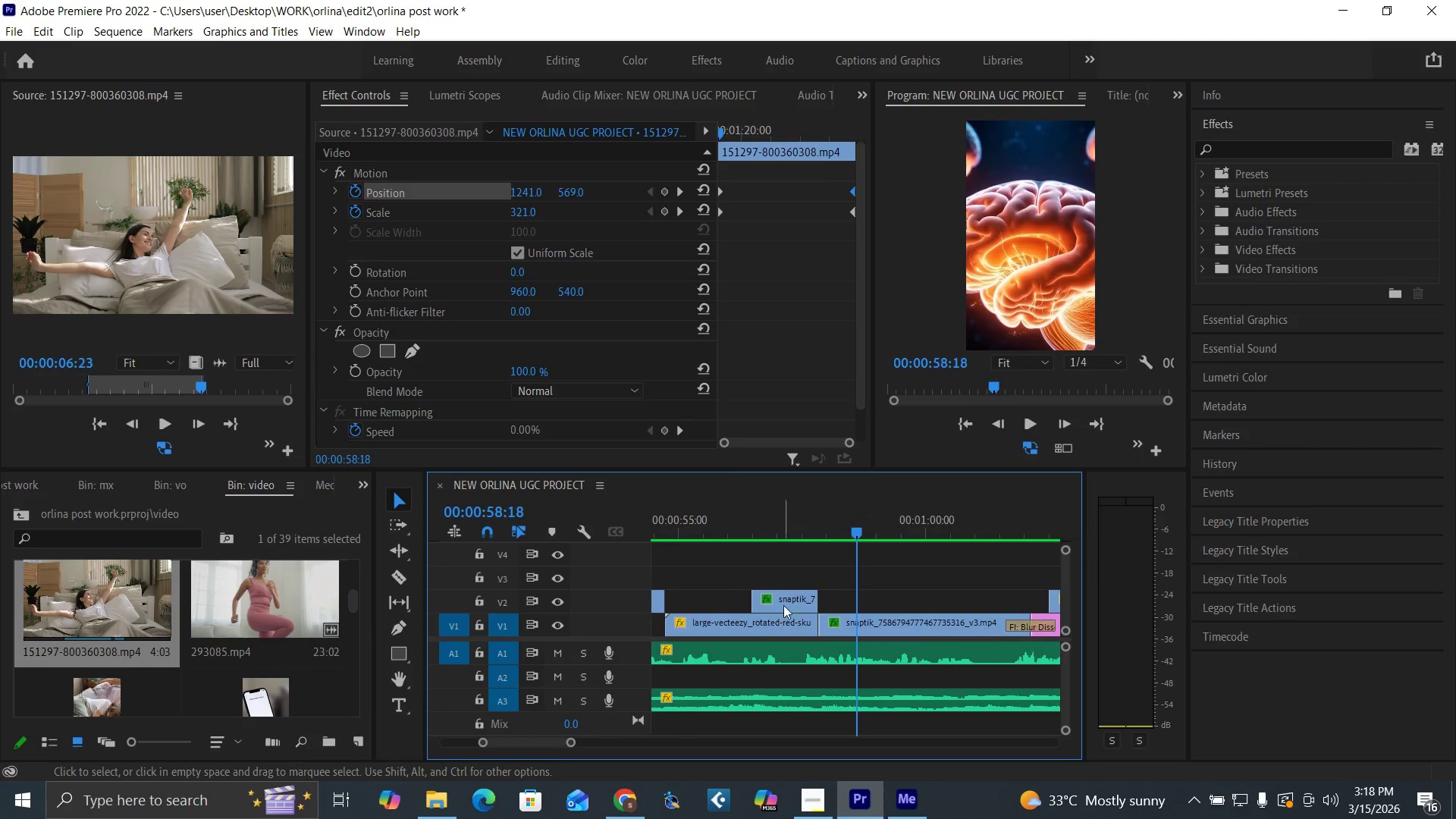 
mouse_move([767, 613])
 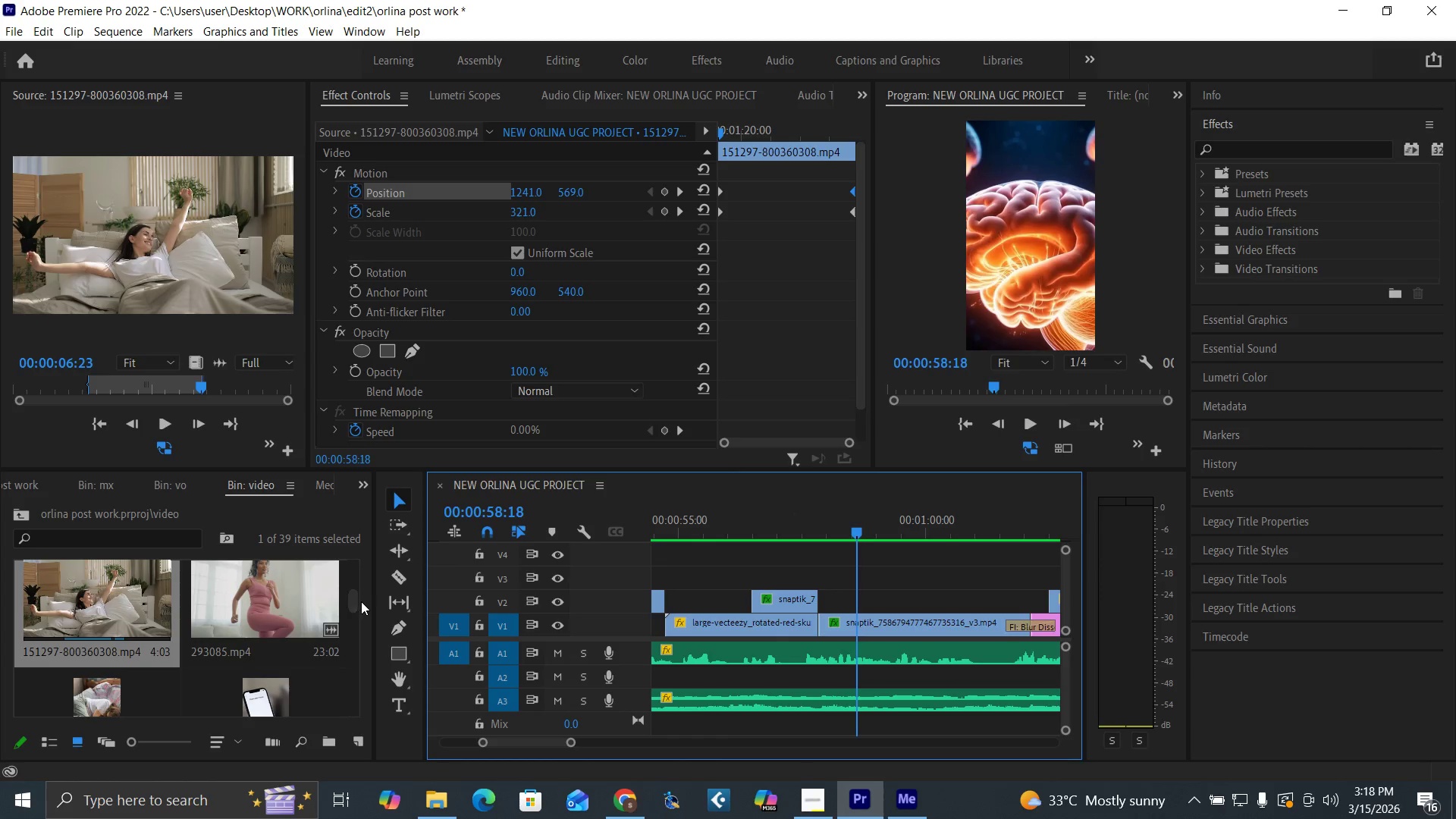 
left_click_drag(start_coordinate=[354, 599], to_coordinate=[371, 689])
 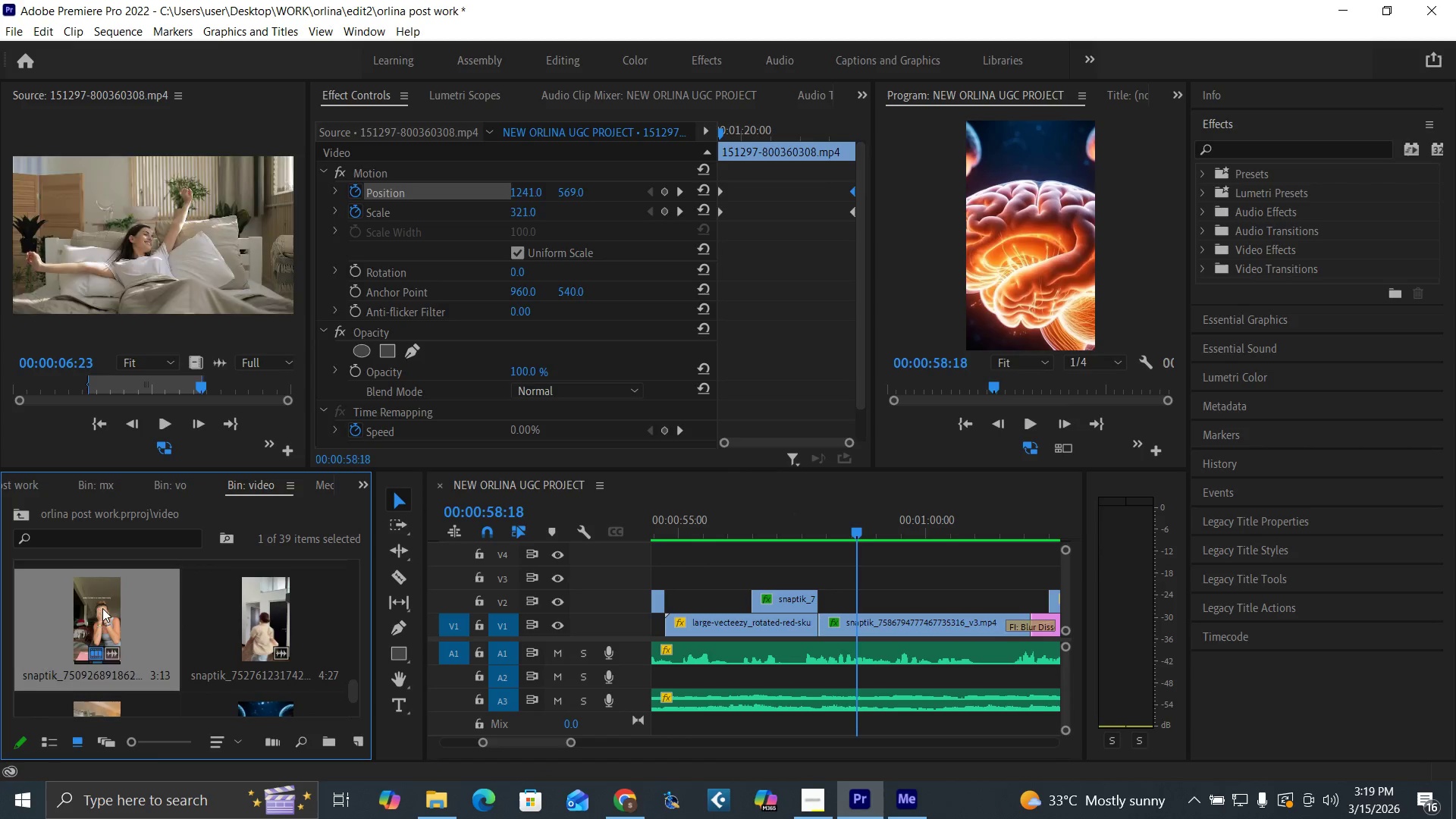 
double_click([102, 608])
 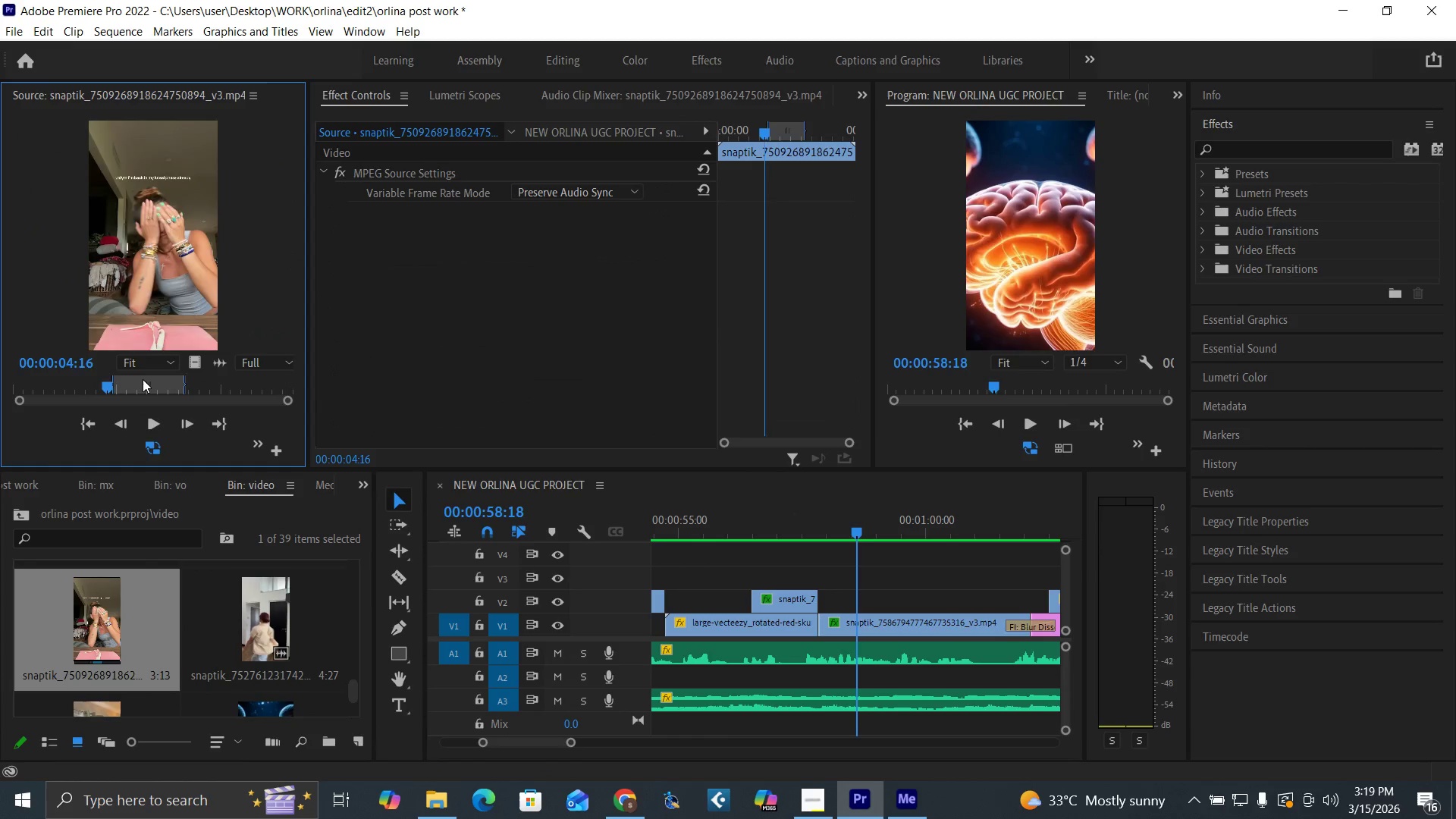 
left_click_drag(start_coordinate=[143, 379], to_coordinate=[217, 397])
 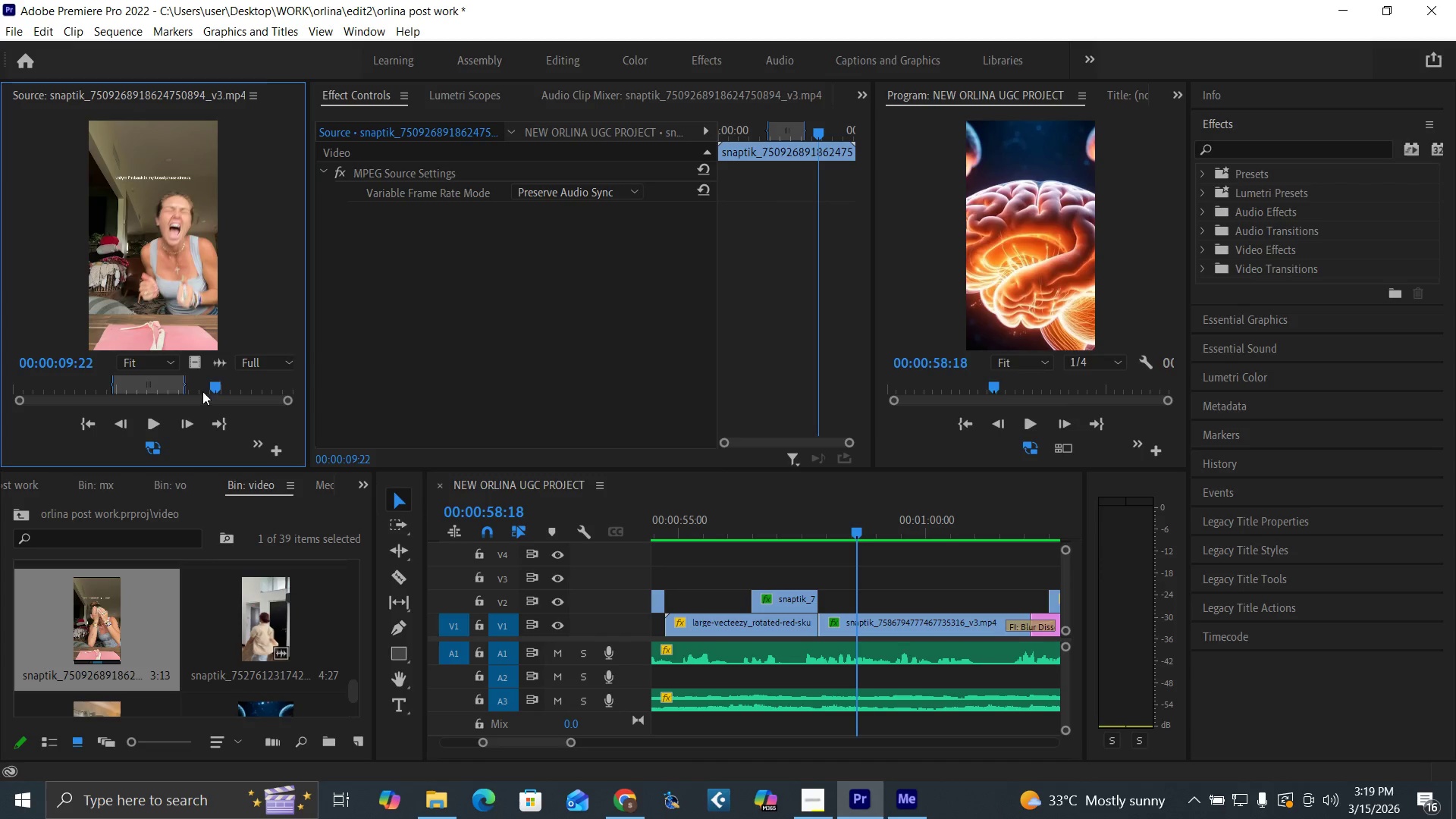 
key(I)
 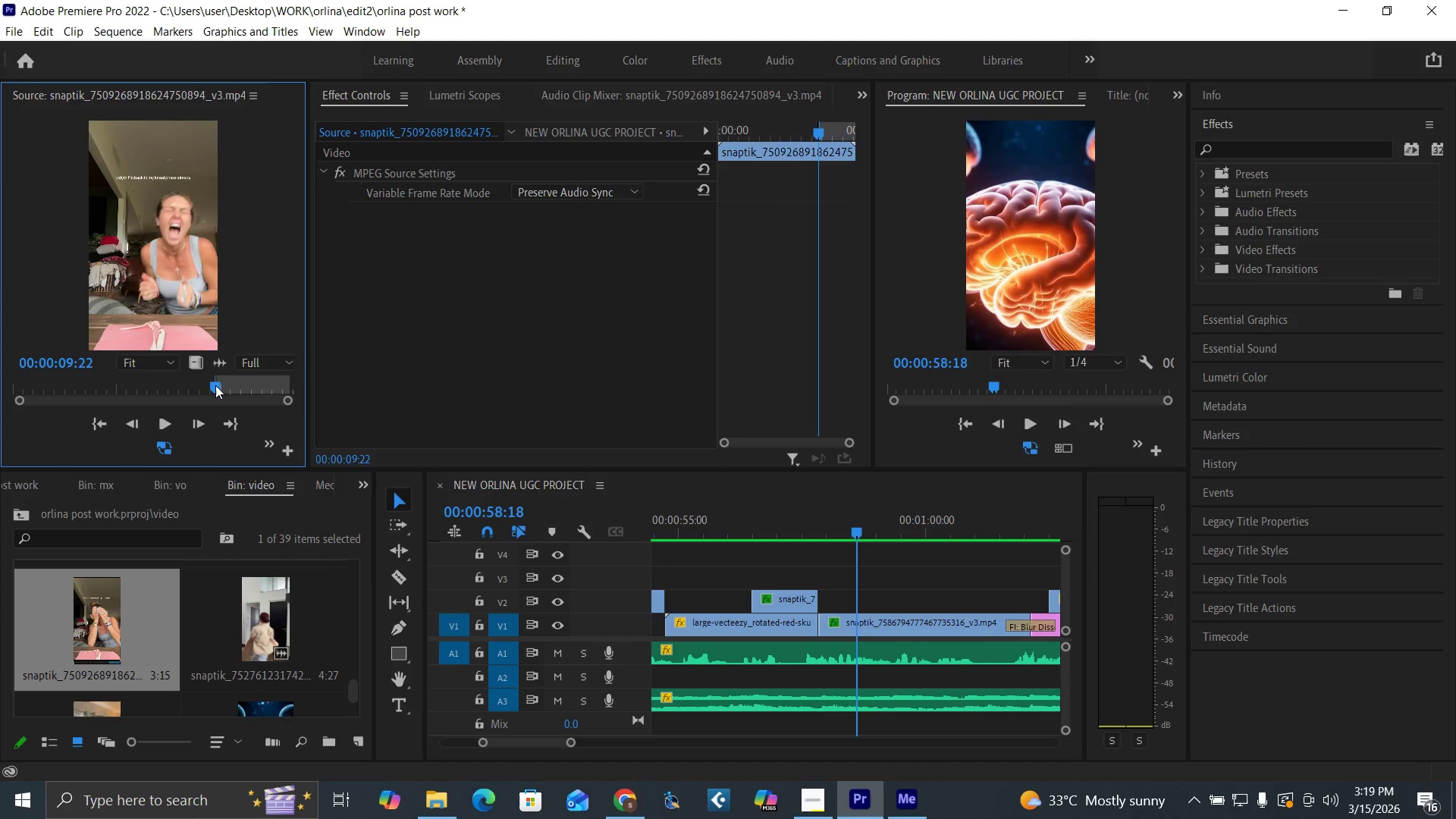 
left_click_drag(start_coordinate=[215, 384], to_coordinate=[239, 394])
 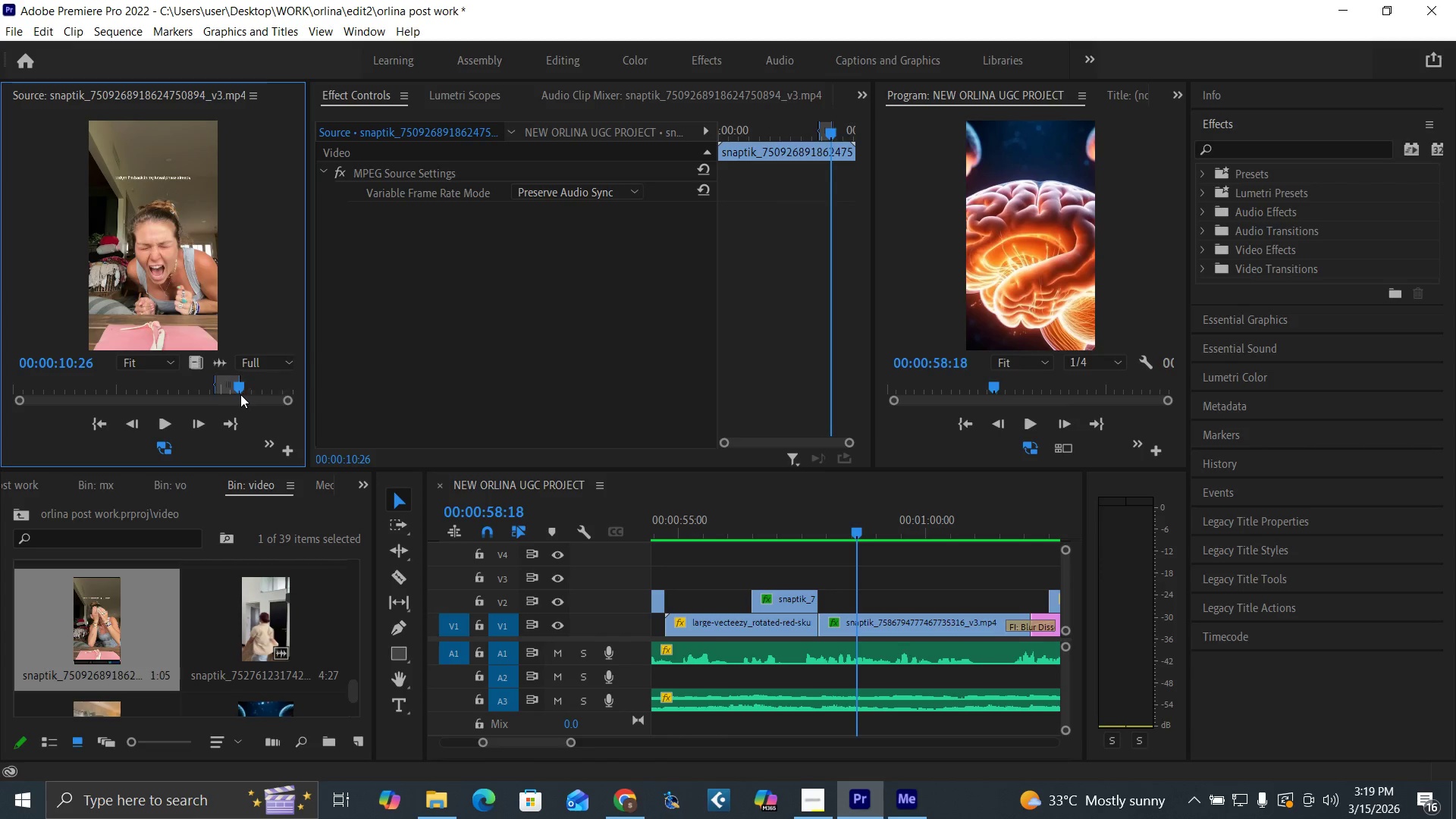 
key(O)
 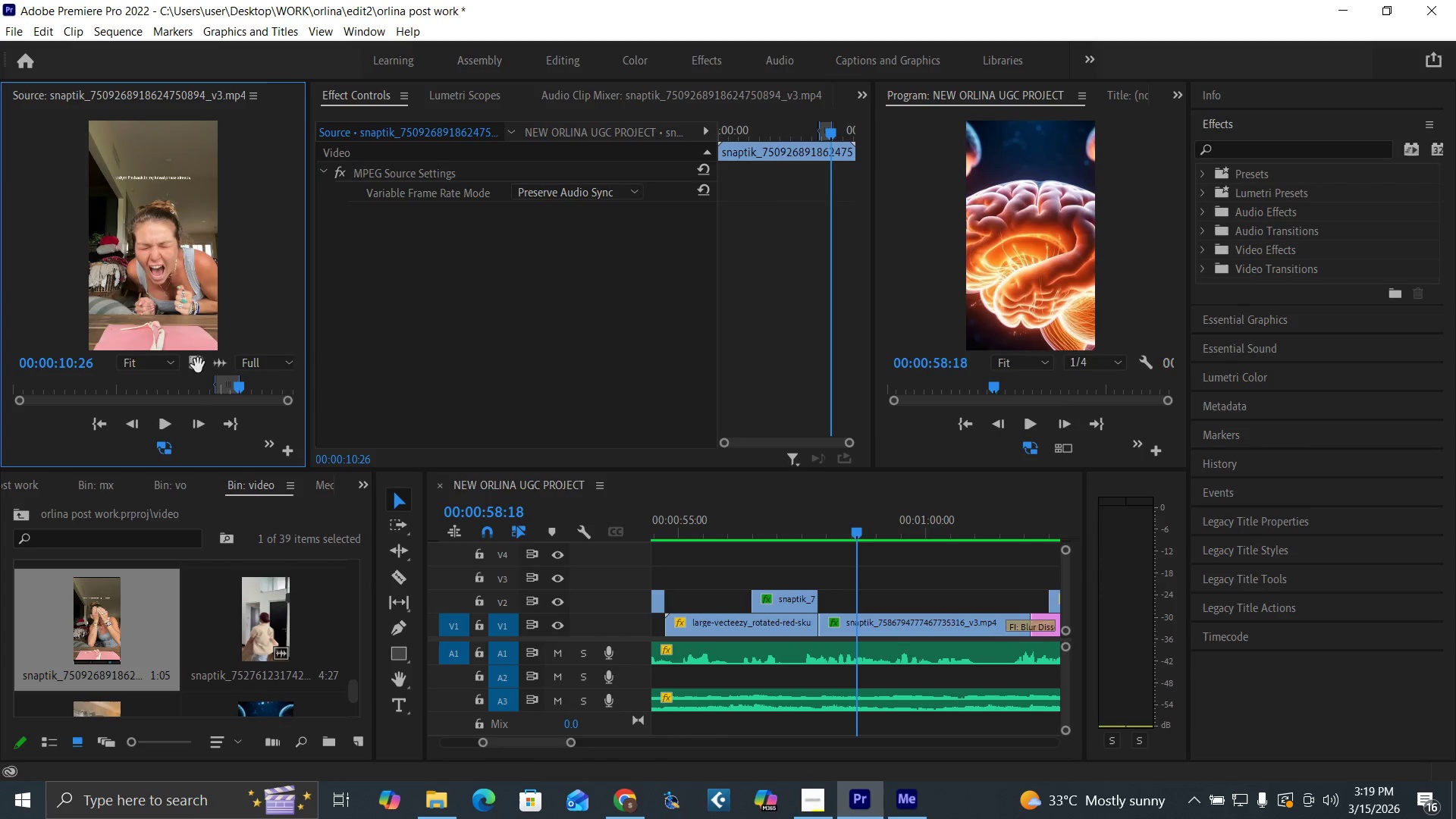 
left_click_drag(start_coordinate=[196, 363], to_coordinate=[825, 600])
 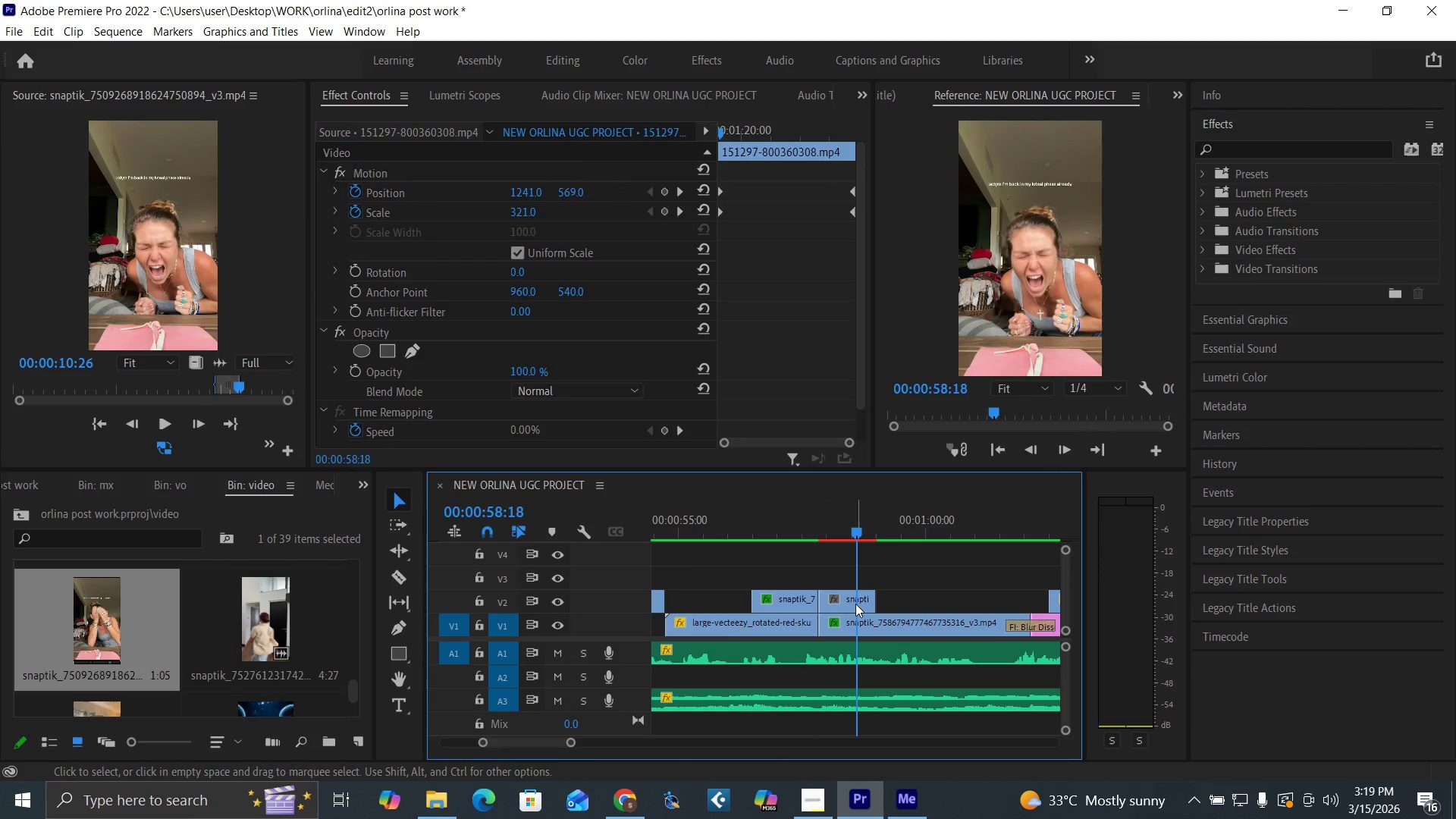 
left_click([855, 604])
 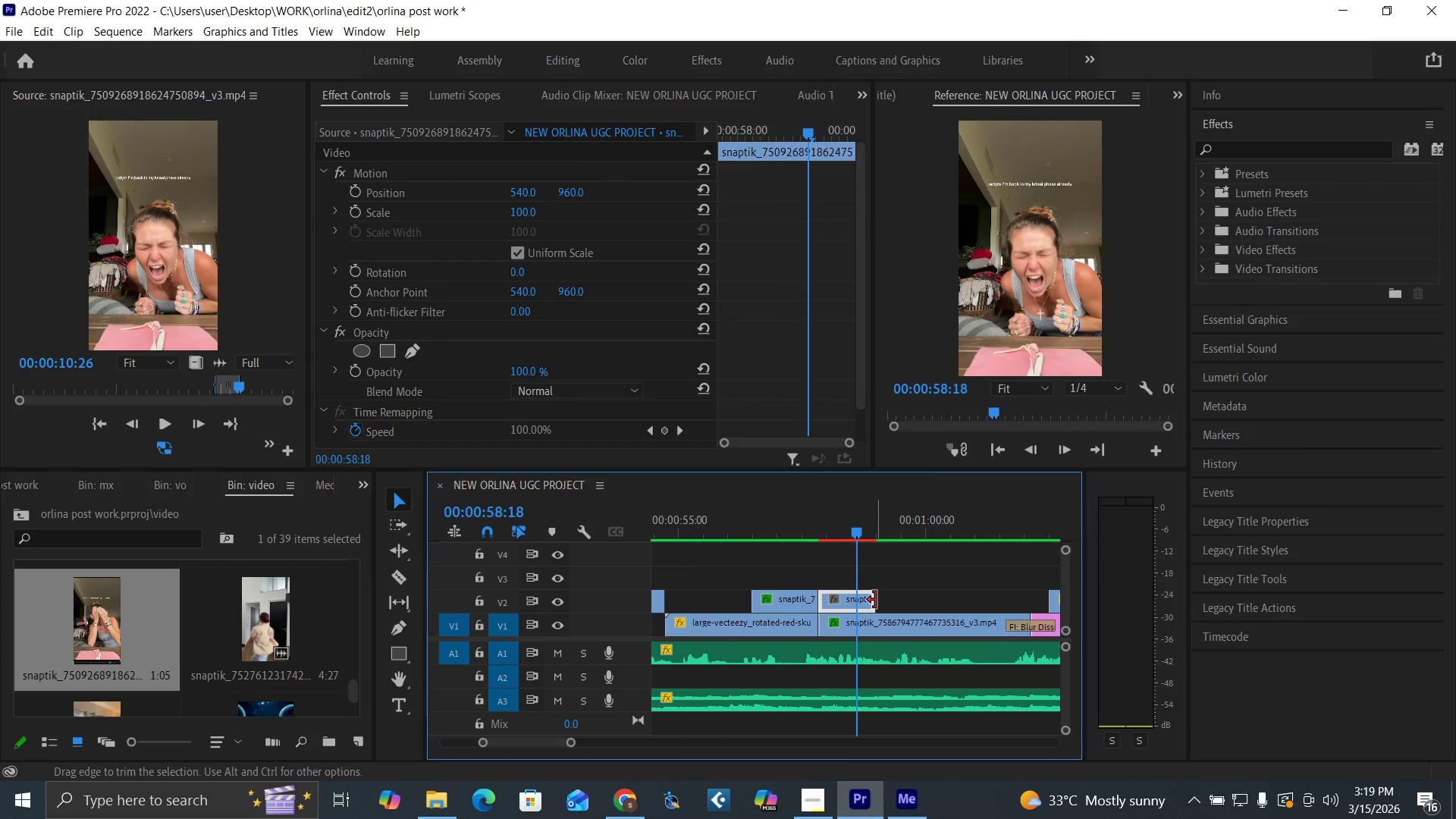 
left_click_drag(start_coordinate=[875, 600], to_coordinate=[858, 609])
 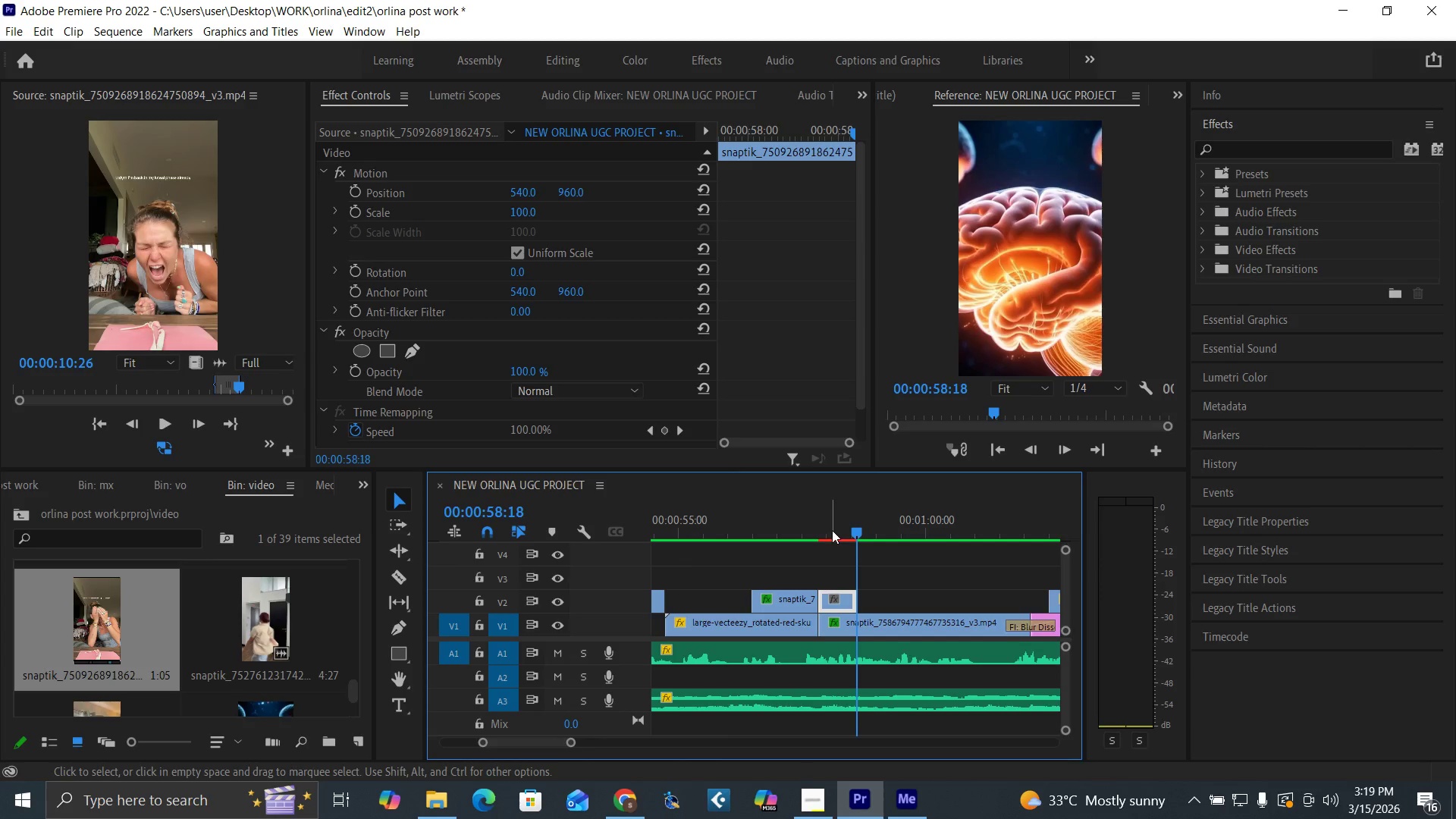 
left_click_drag(start_coordinate=[811, 527], to_coordinate=[852, 578])
 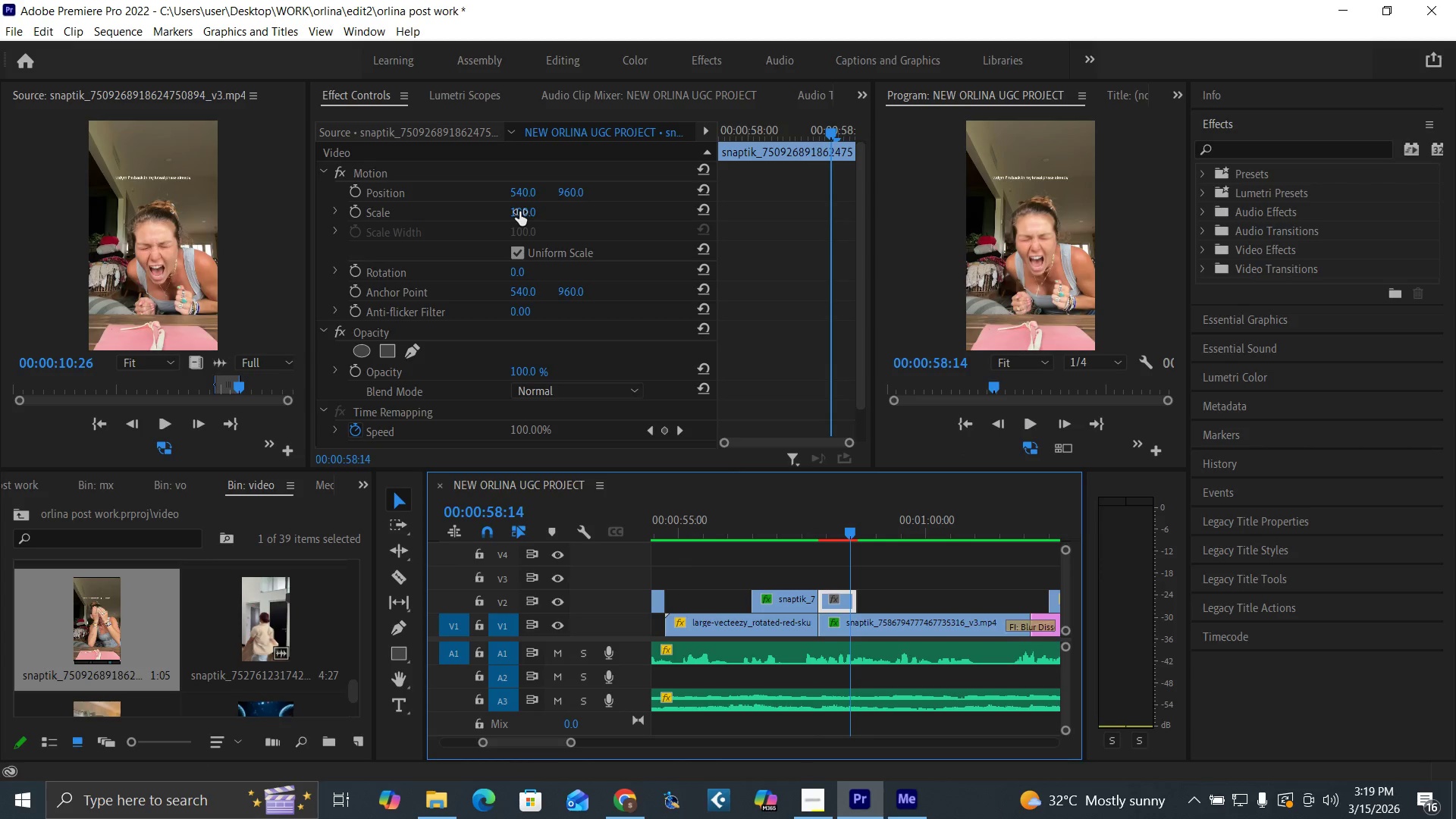 
left_click_drag(start_coordinate=[519, 212], to_coordinate=[607, 218])
 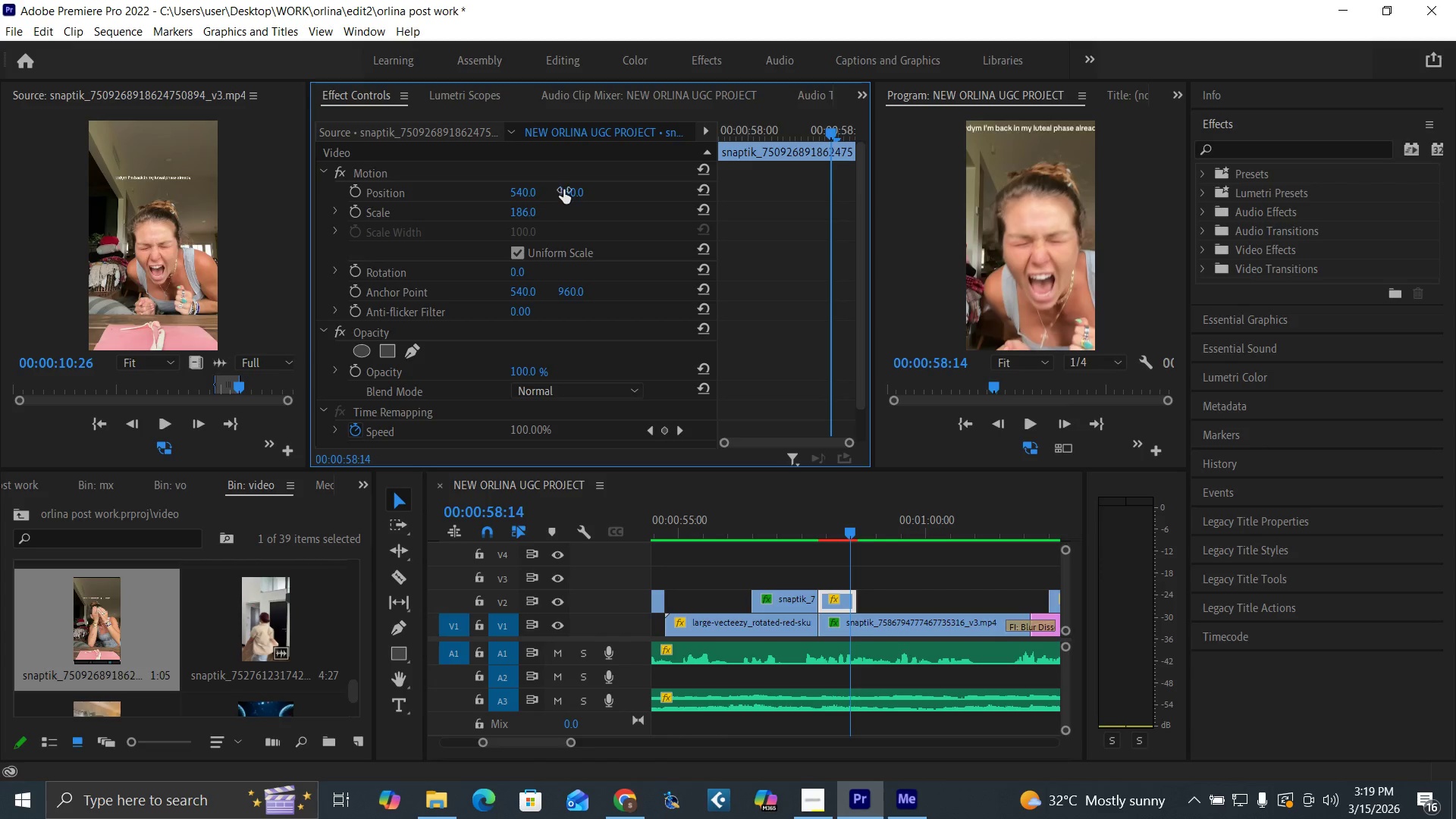 
left_click_drag(start_coordinate=[563, 190], to_coordinate=[318, 259])
 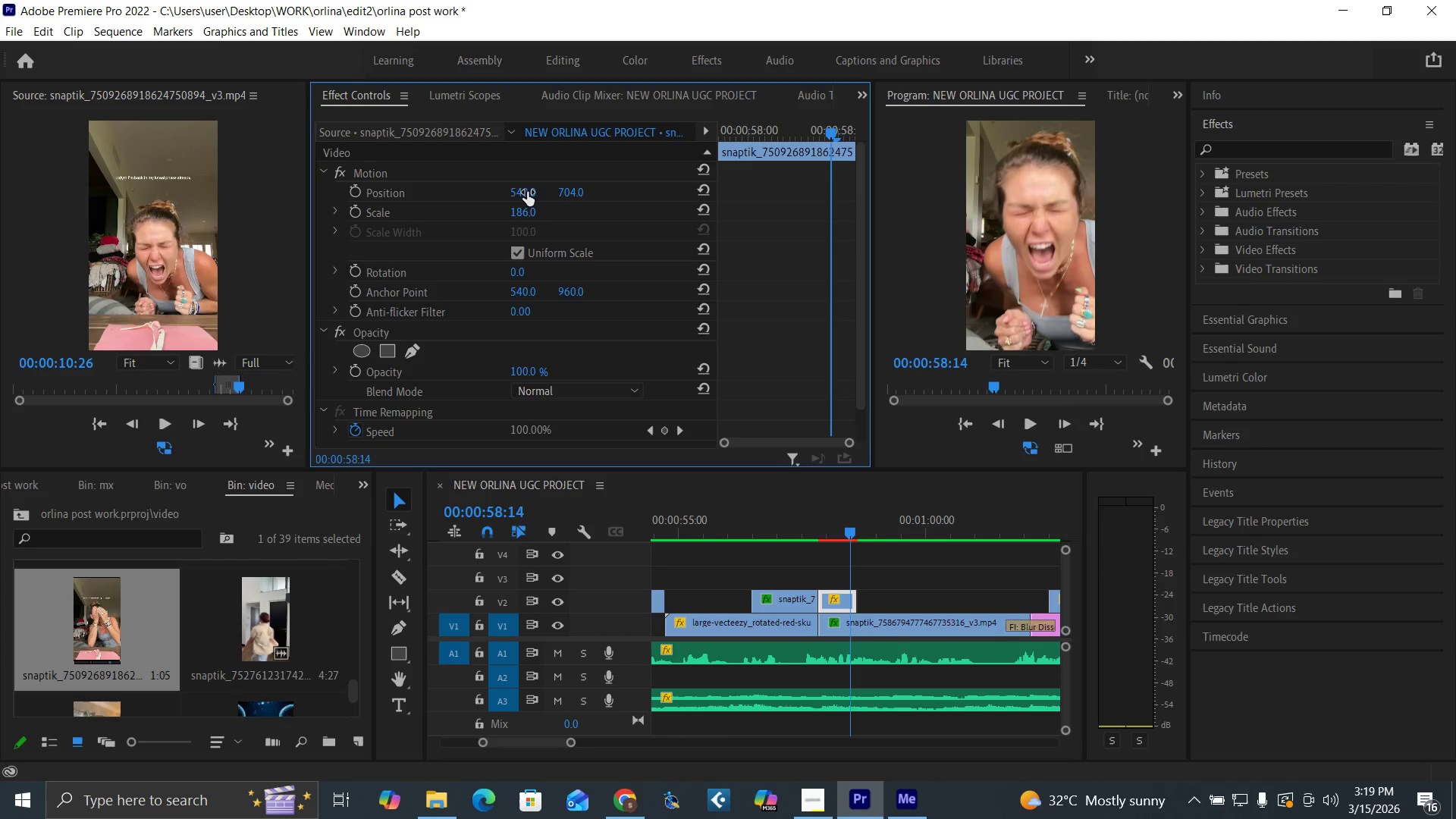 
left_click_drag(start_coordinate=[526, 192], to_coordinate=[410, 221])
 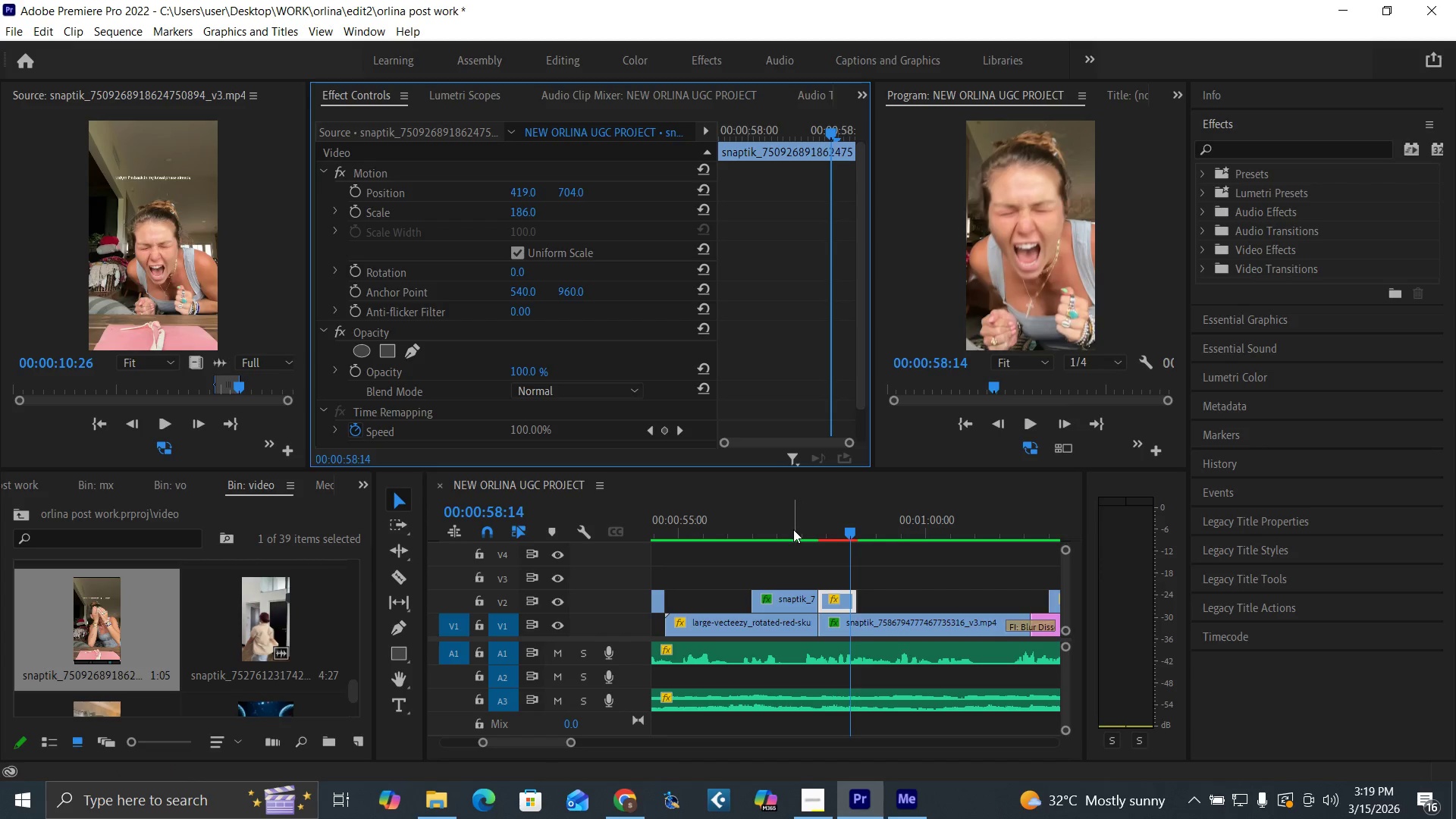 
key(Space)
 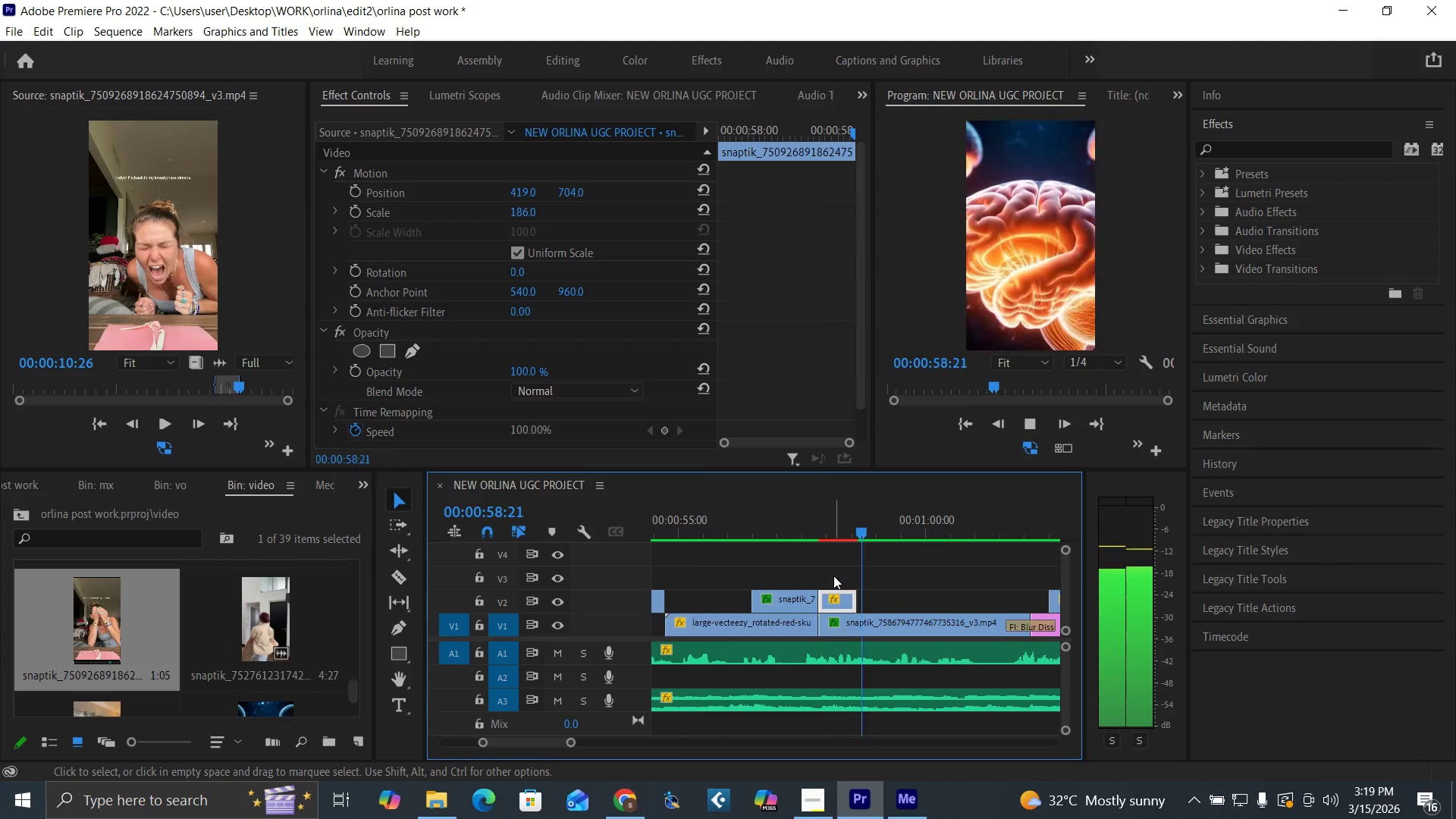 
key(Space)
 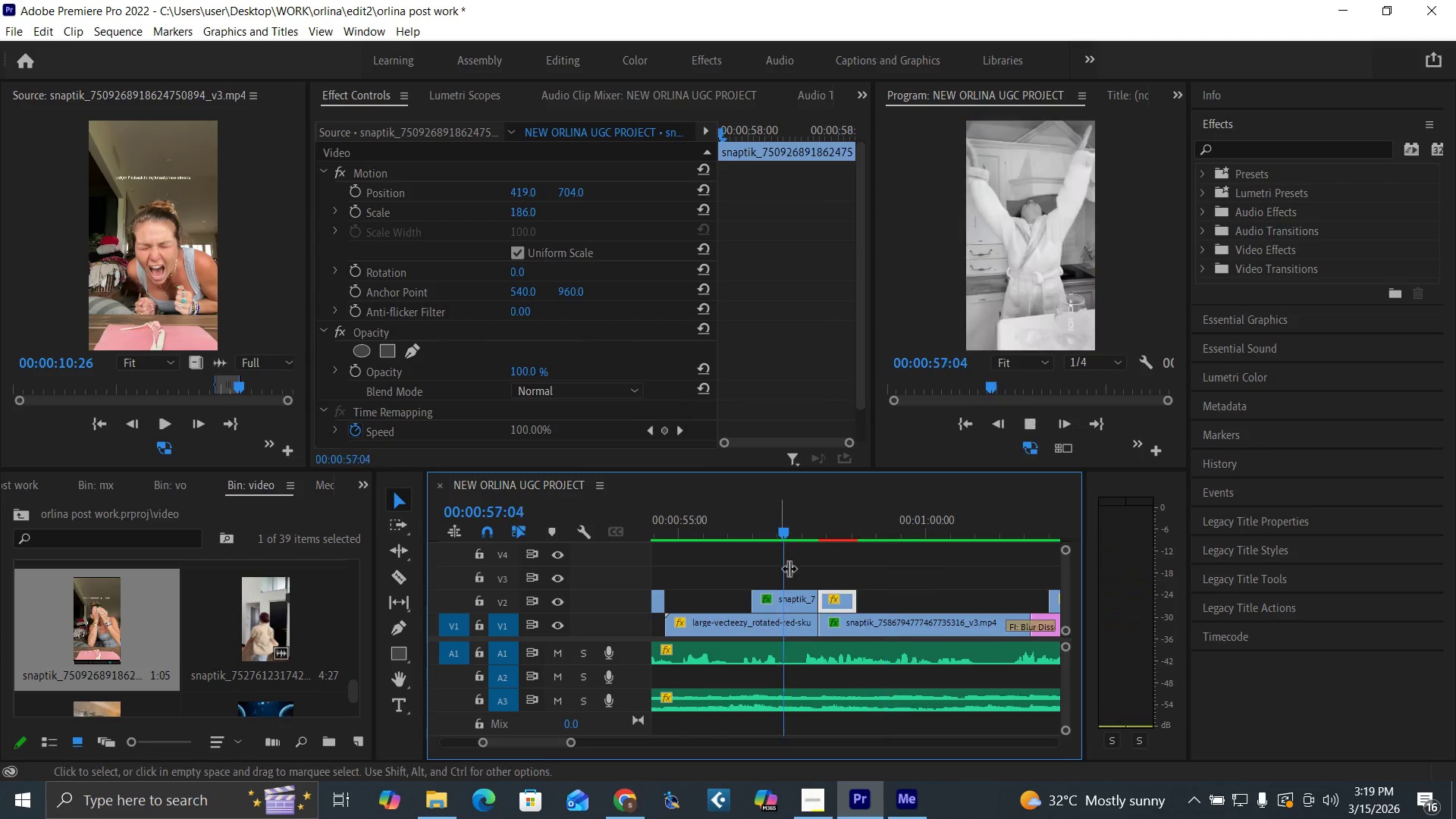 
key(Space)
 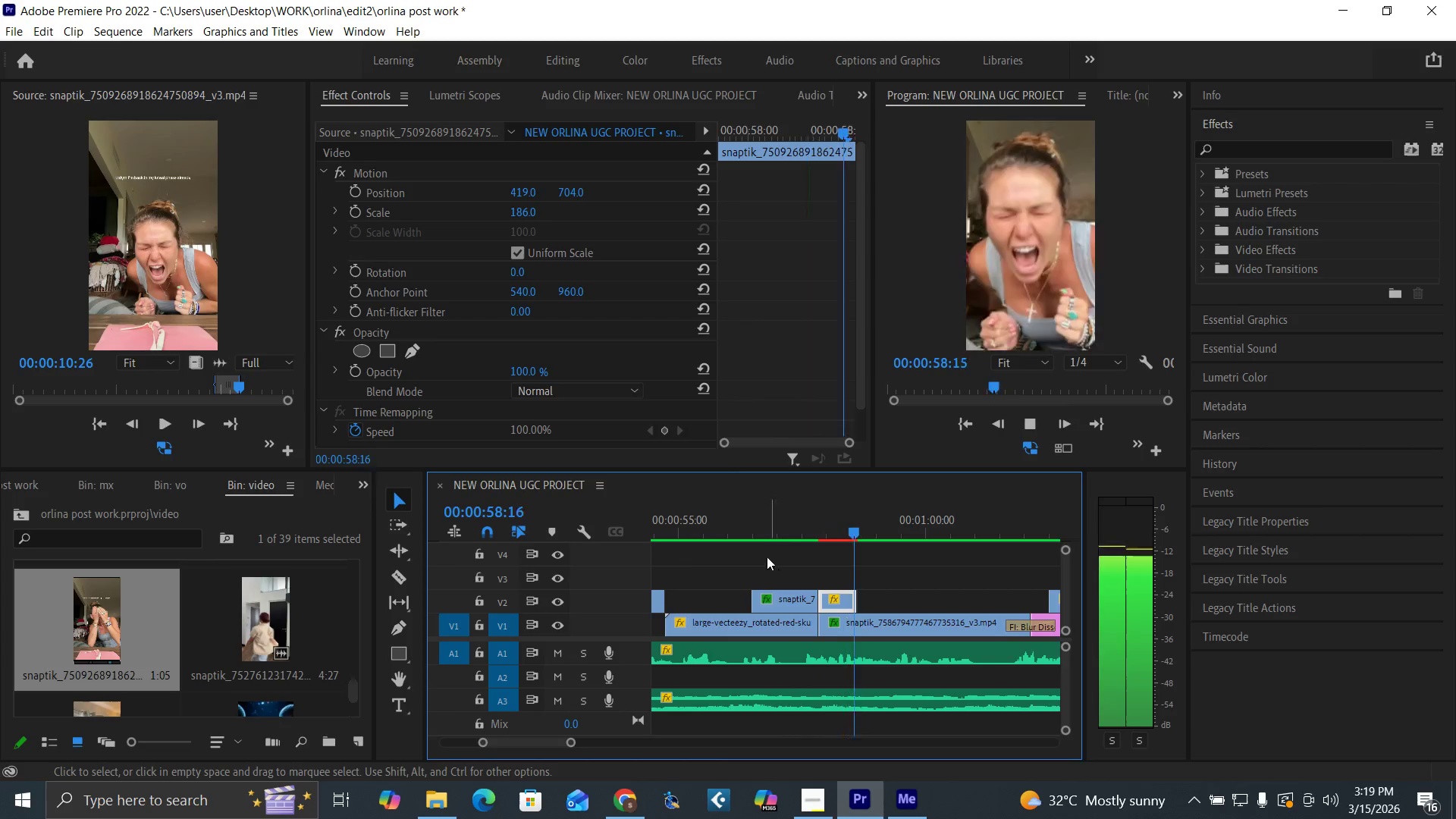 
left_click([742, 532])
 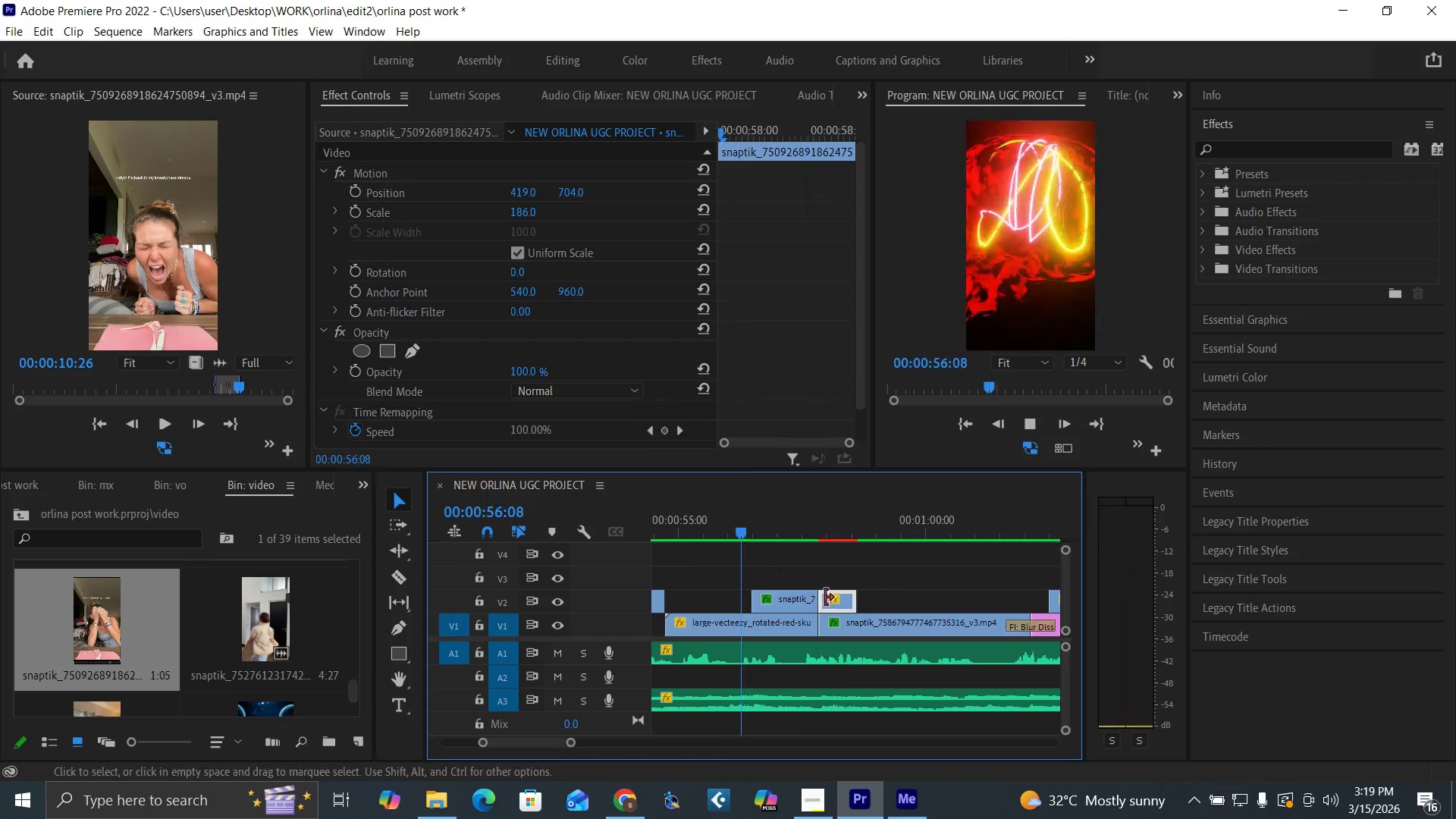 
key(Space)
 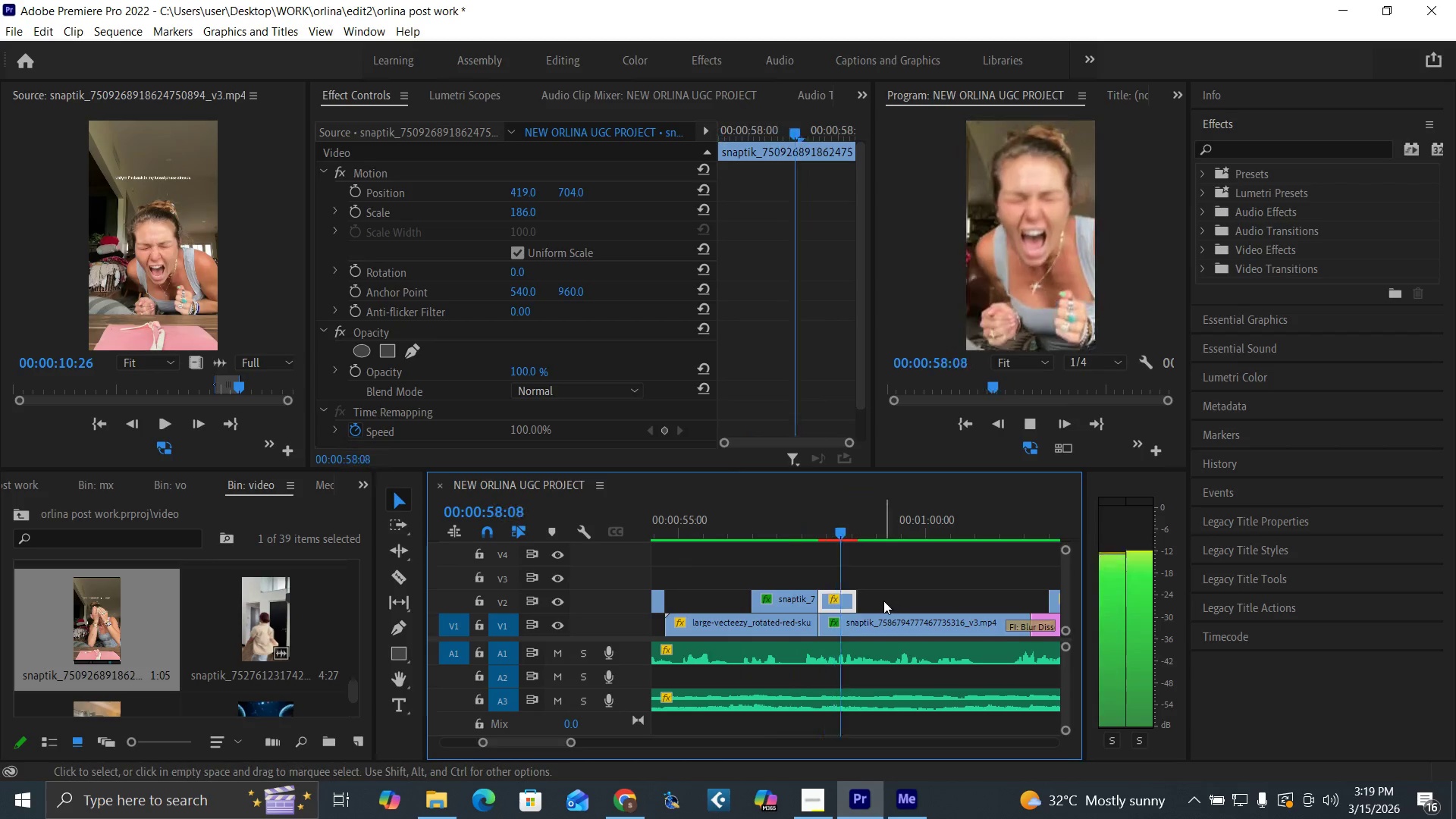 
key(Space)
 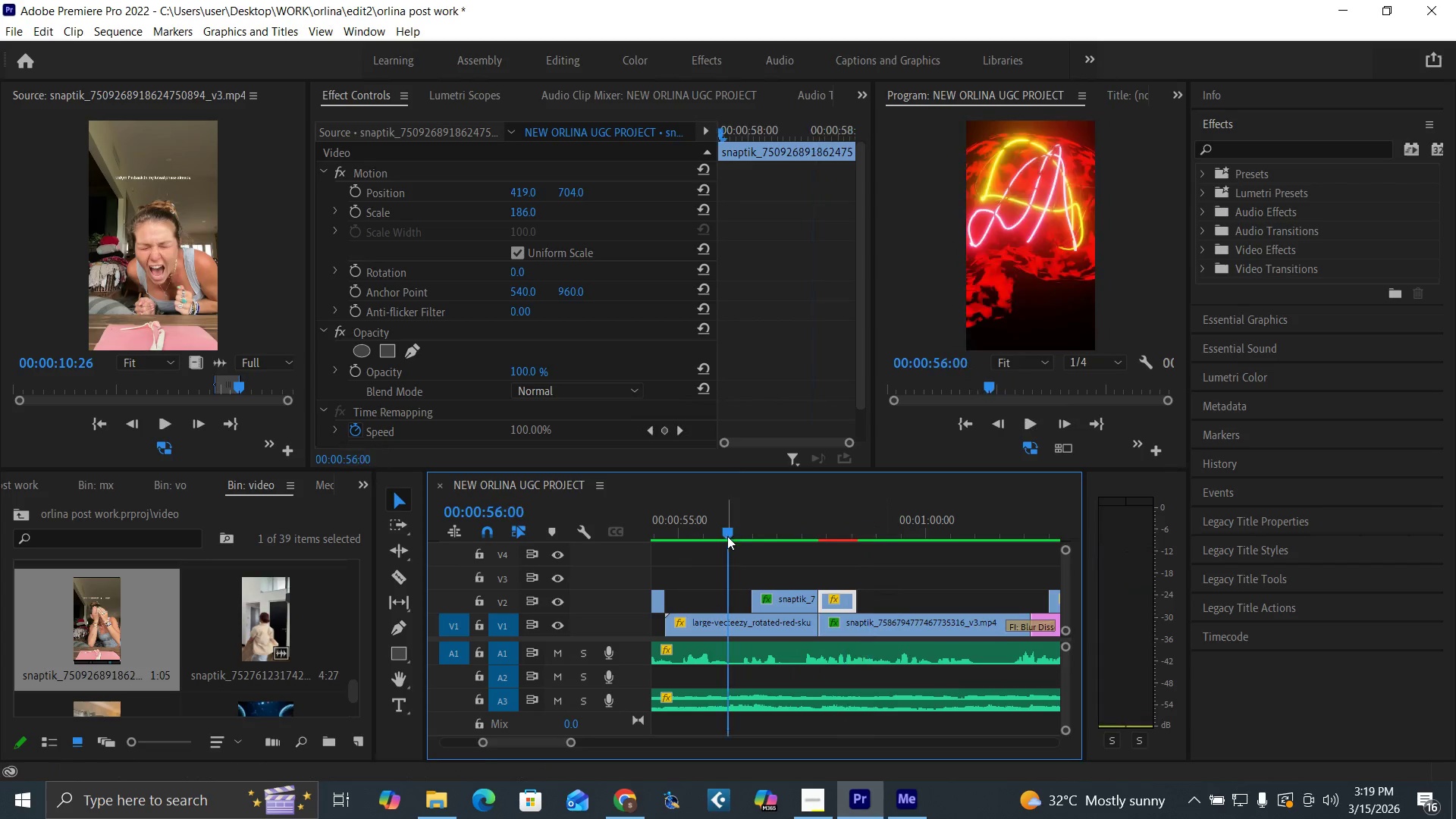 
key(Space)
 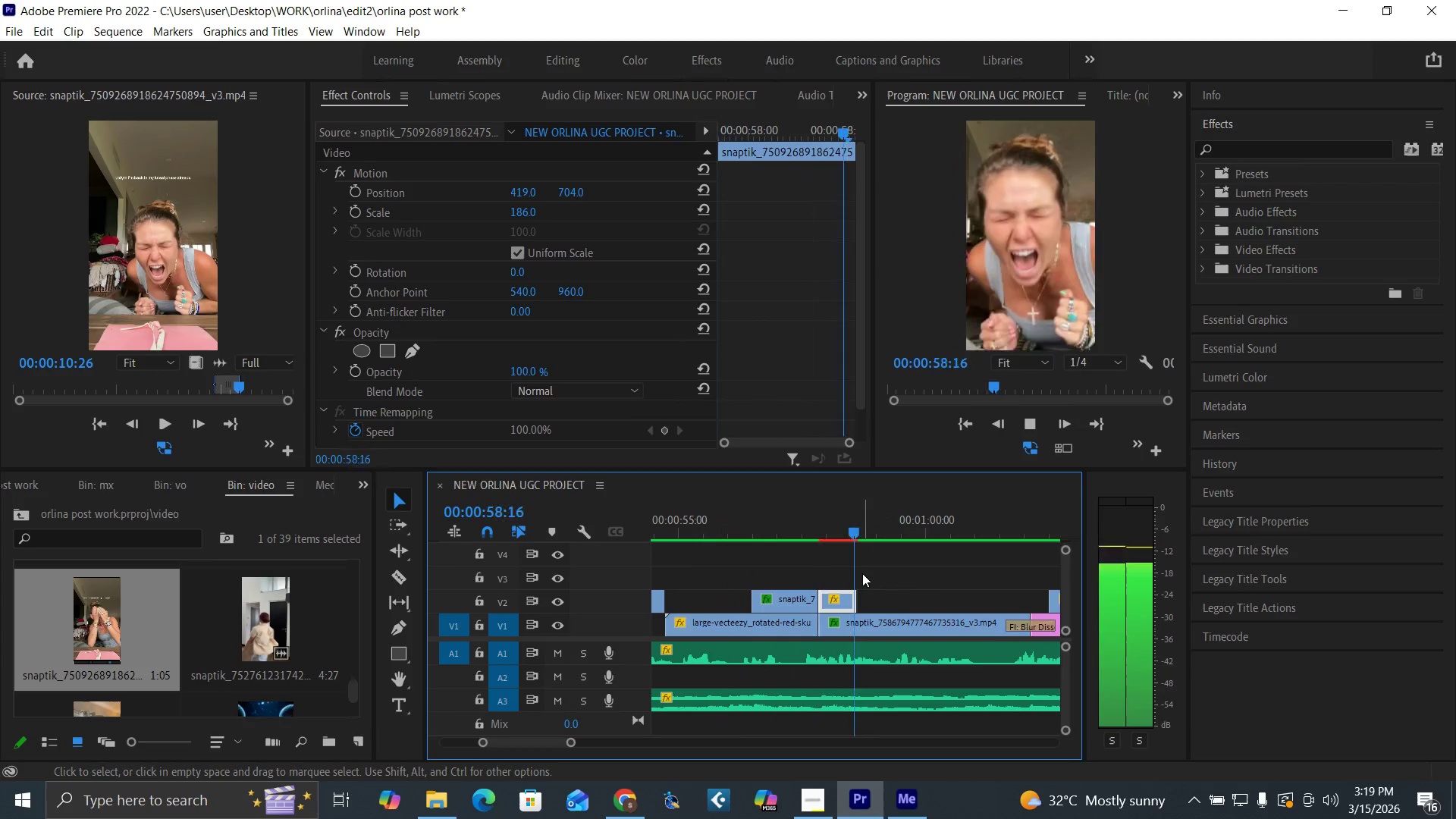 
key(Space)
 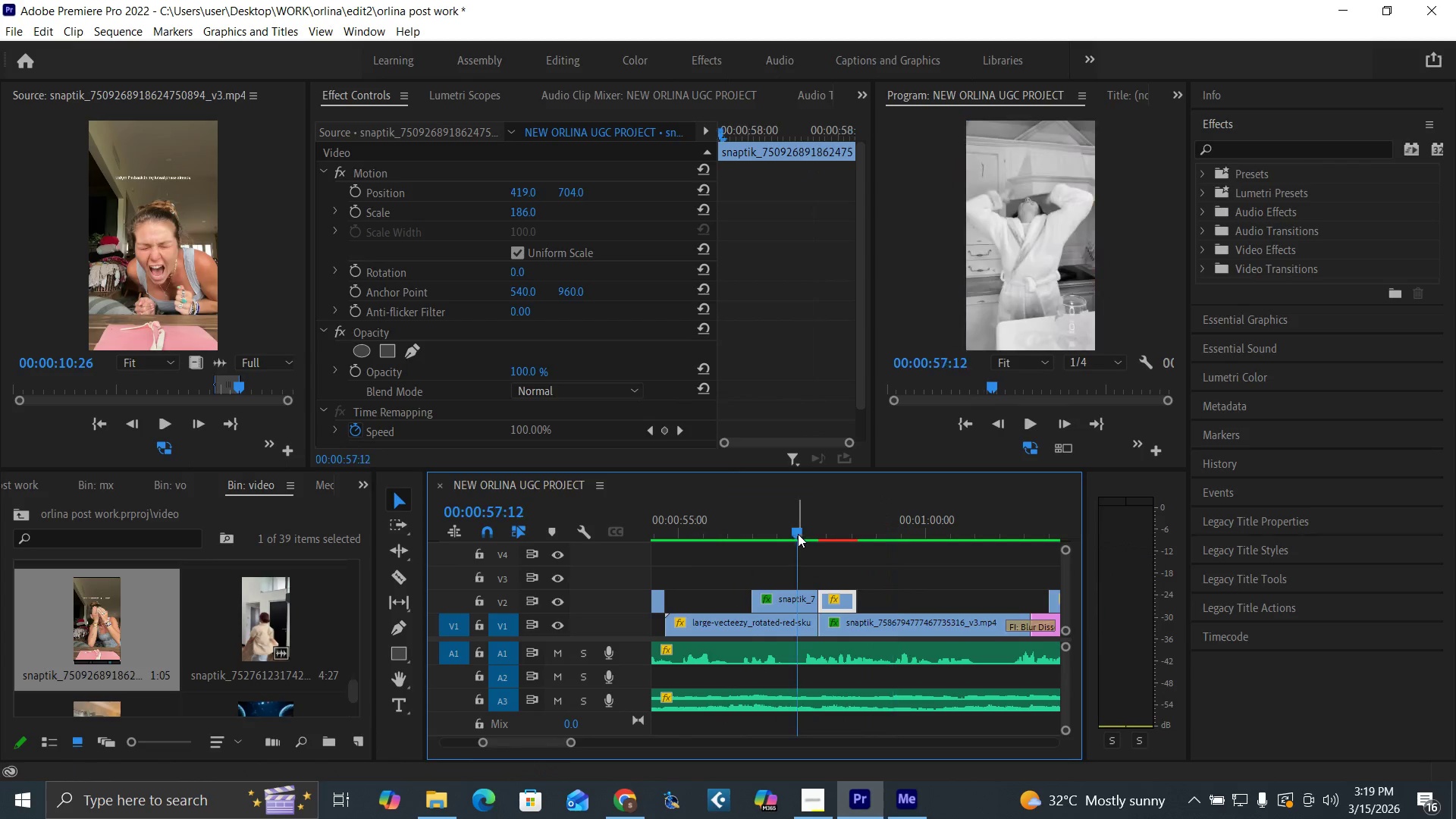 
key(Space)
 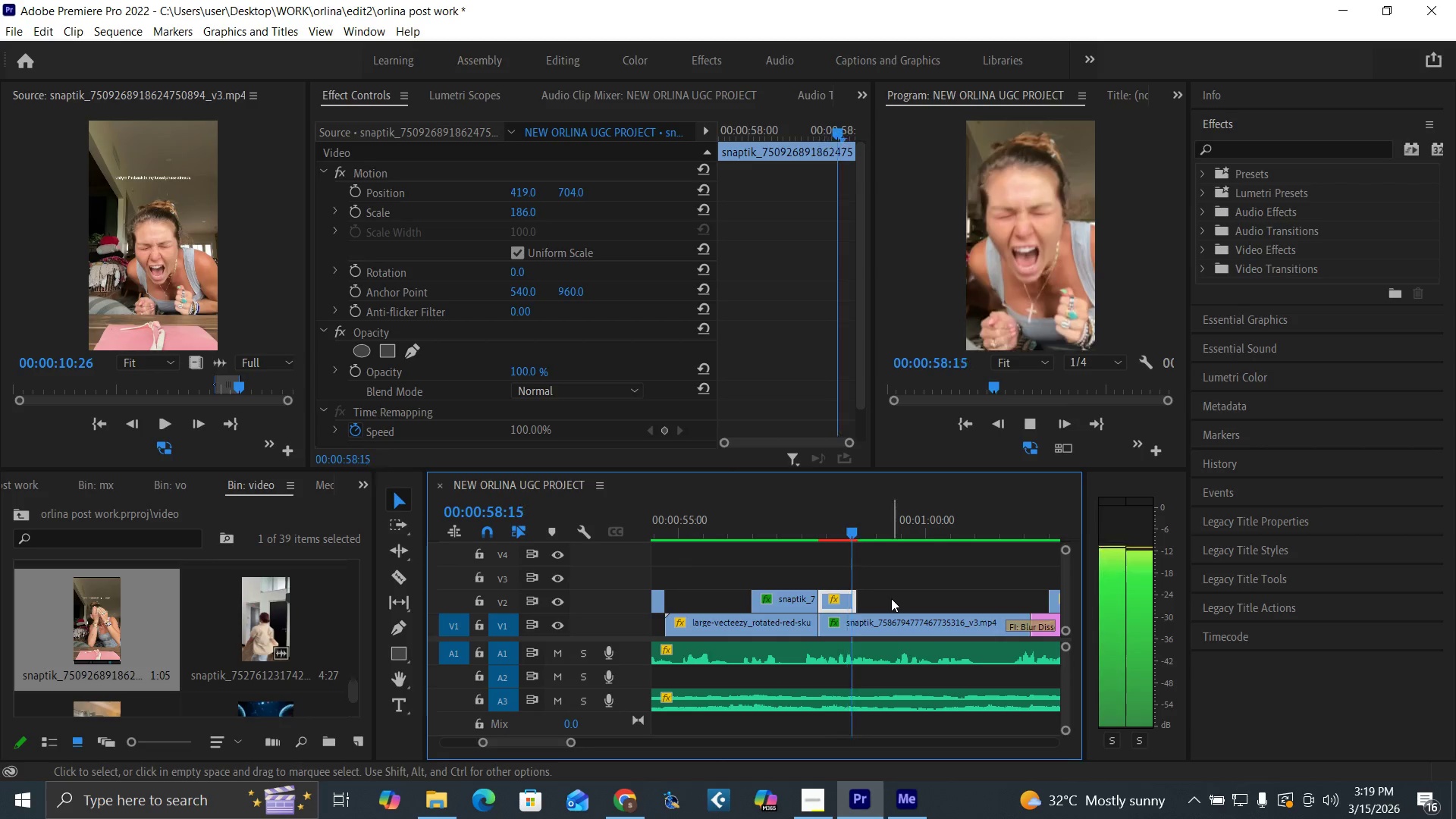 
key(Space)
 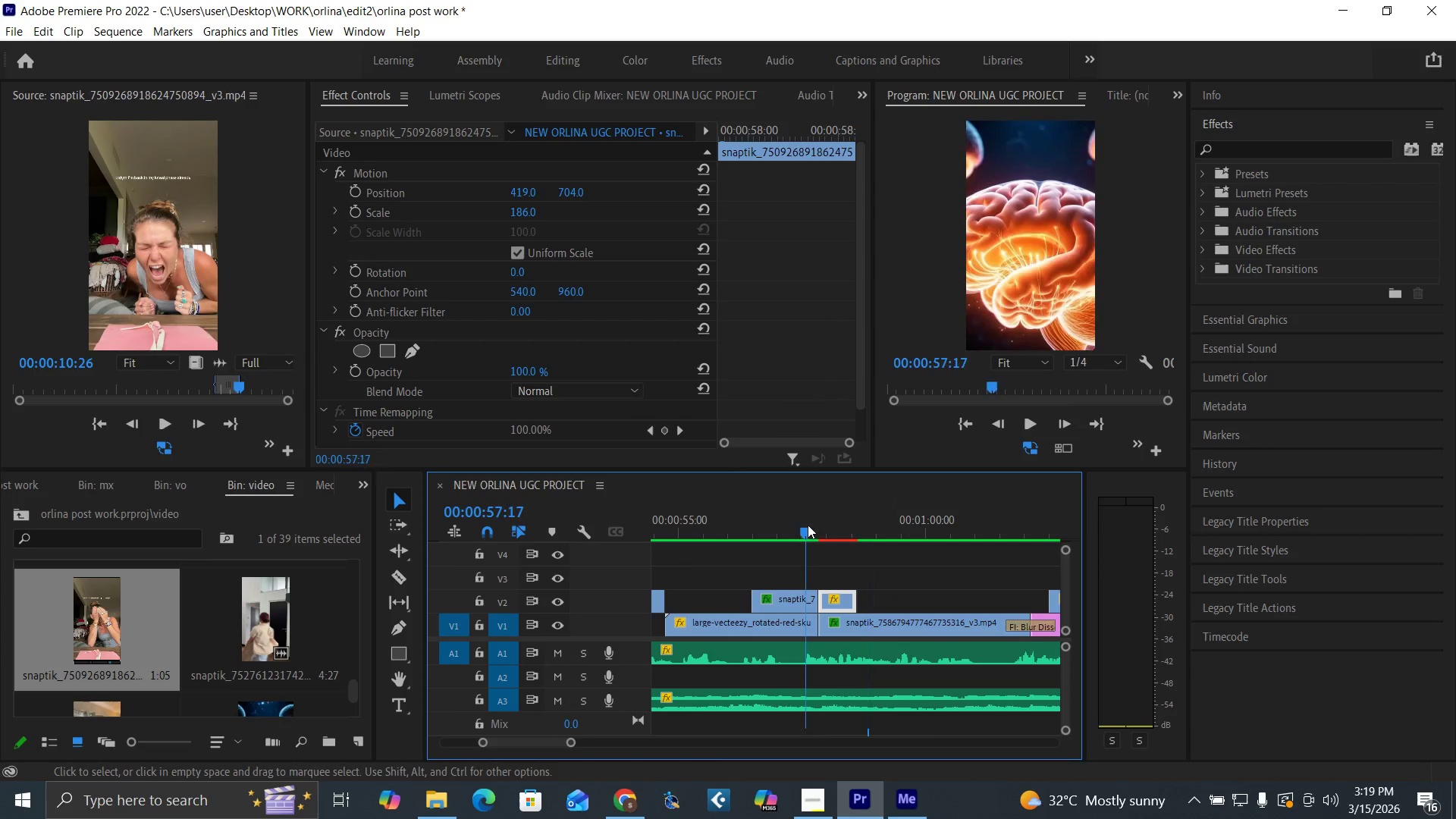 
left_click([808, 525])
 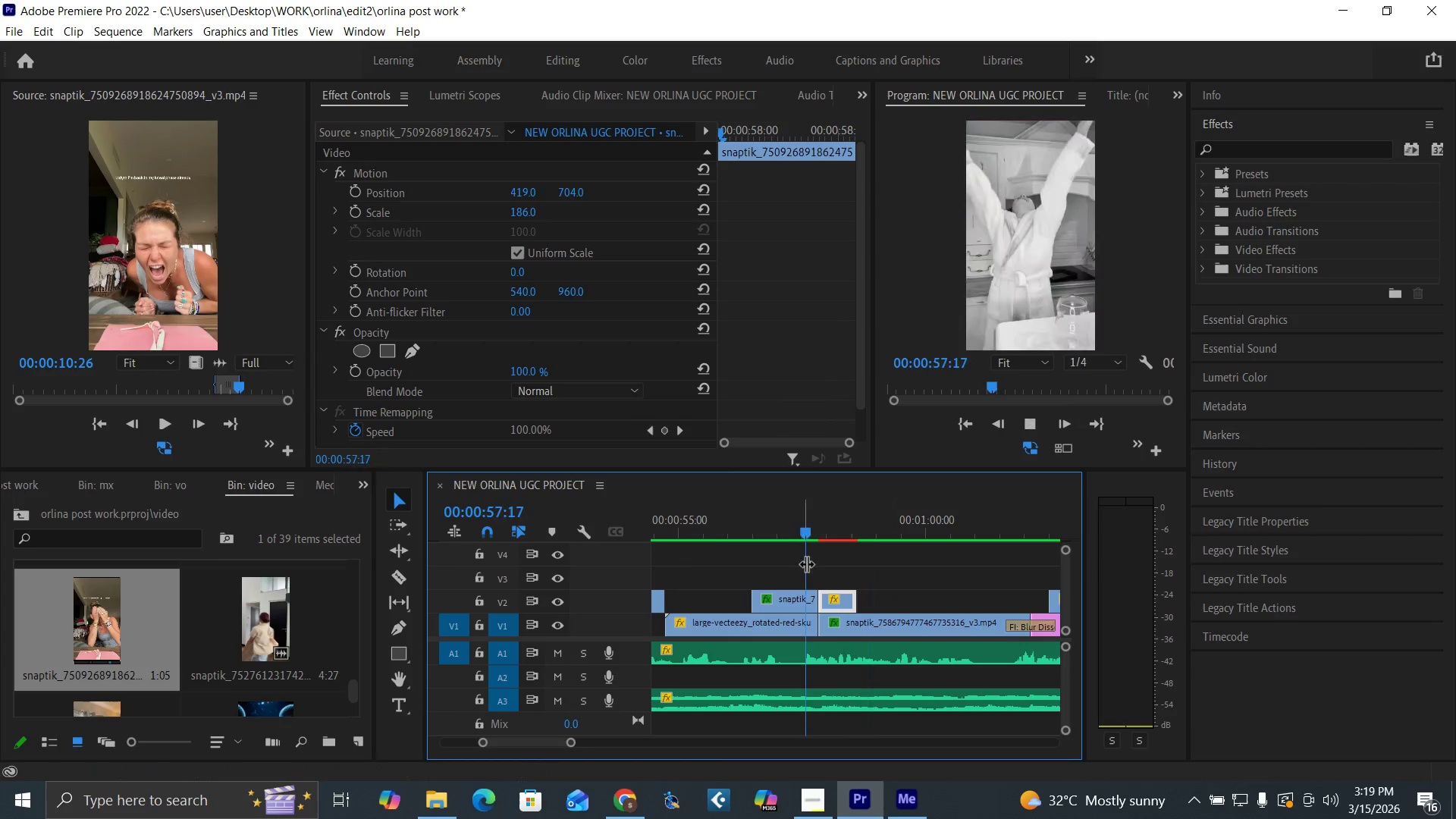 
key(Space)
 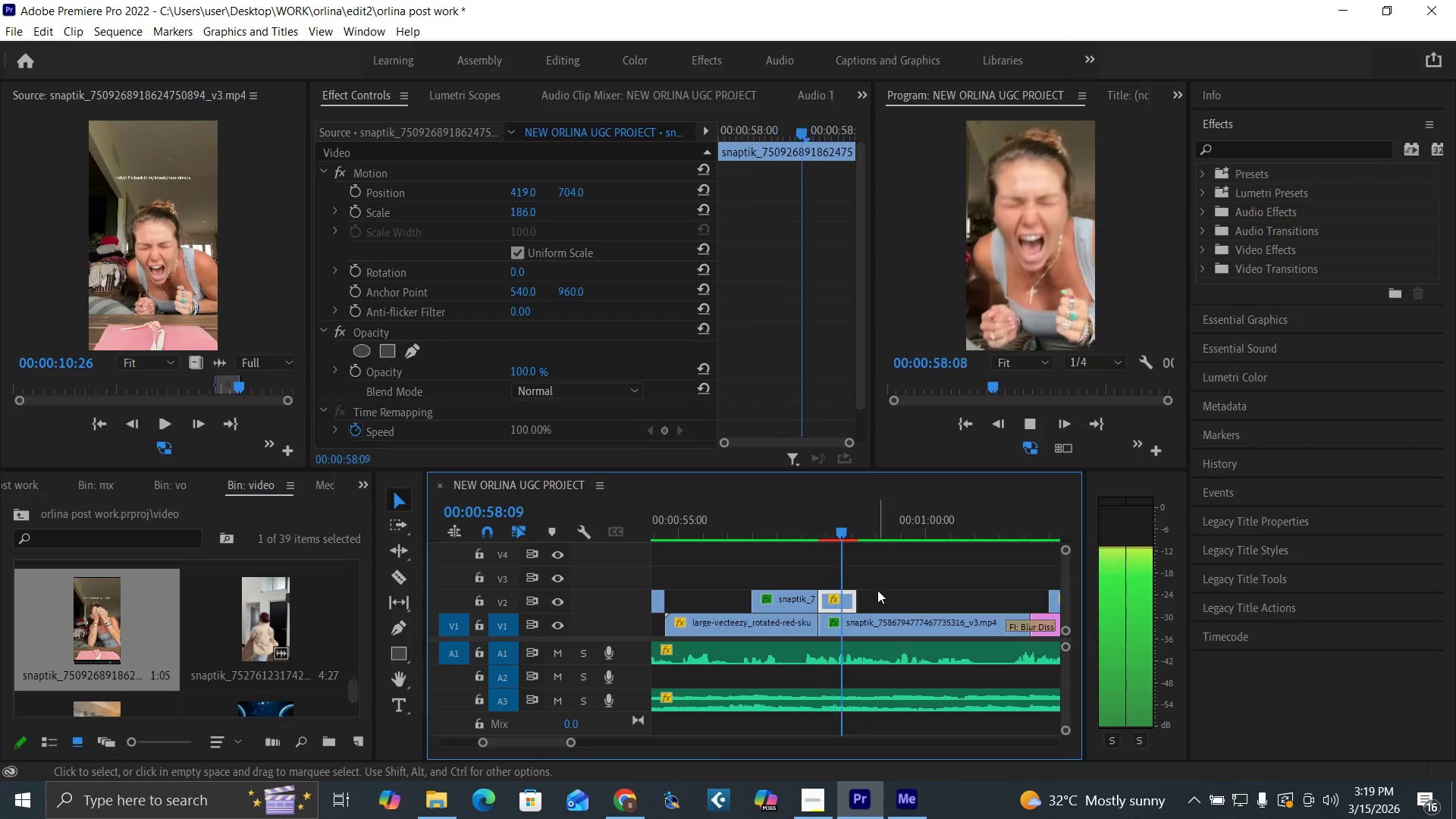 
key(Space)
 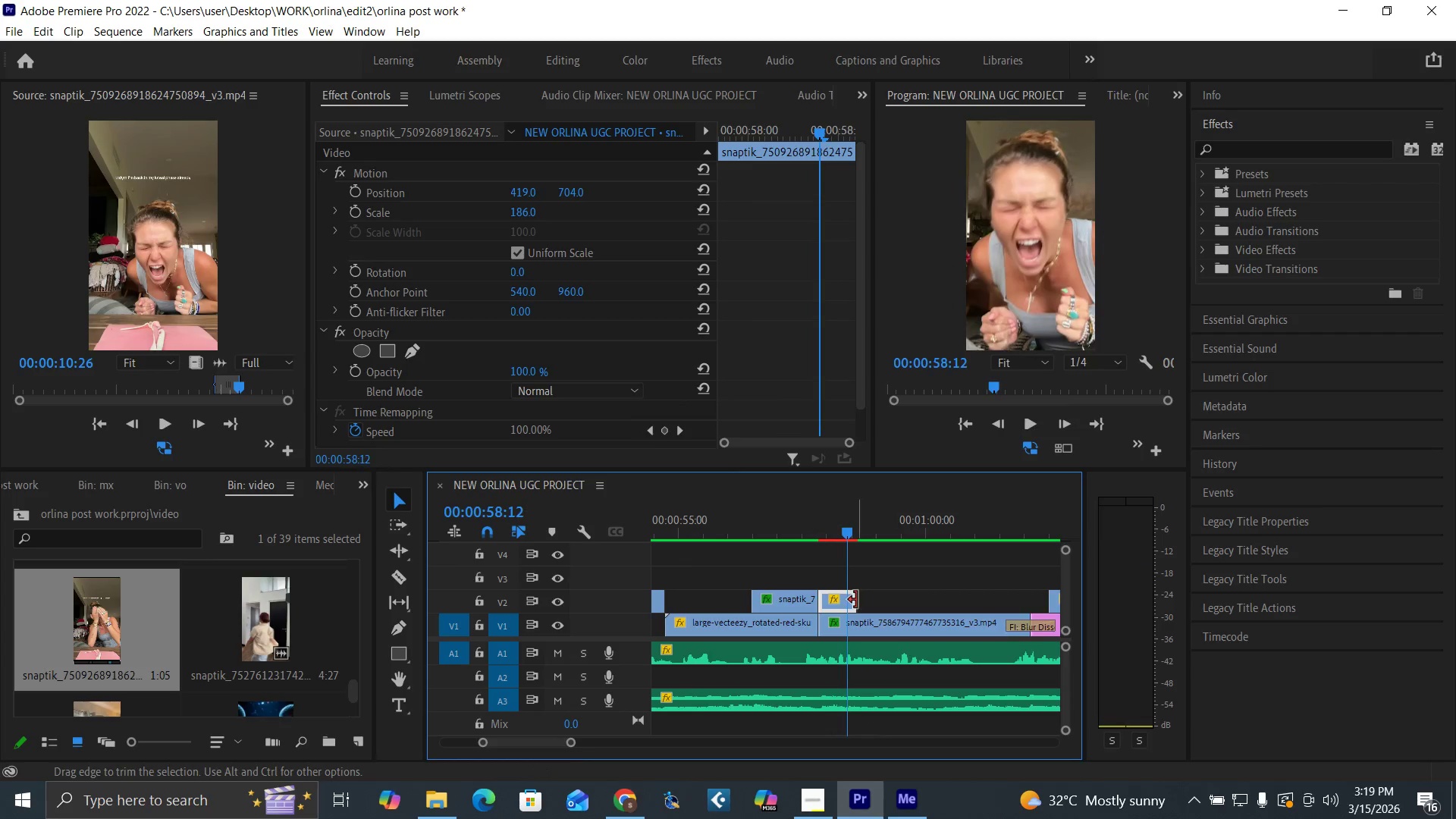 
left_click_drag(start_coordinate=[856, 600], to_coordinate=[848, 598])
 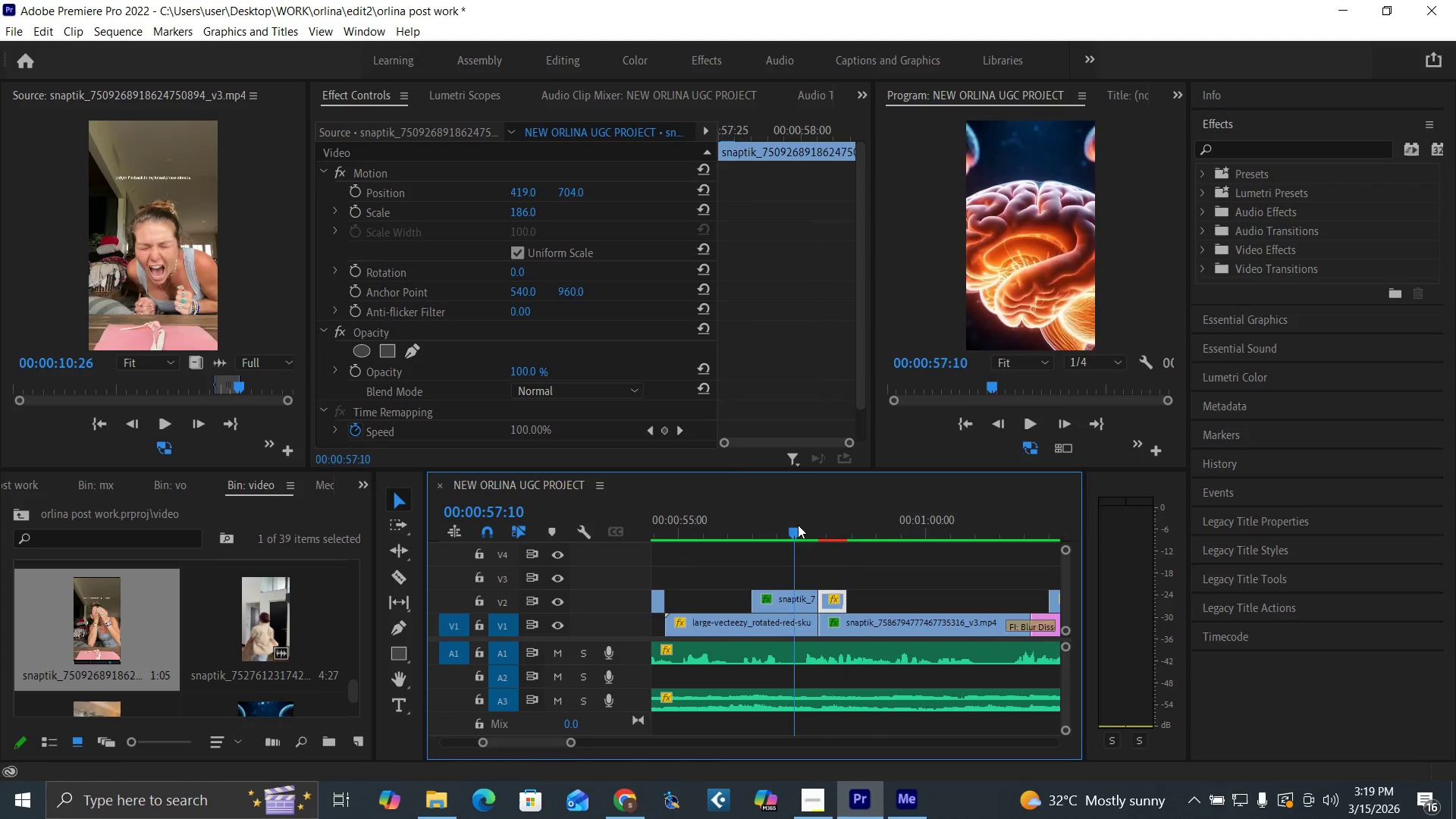 
key(Space)
 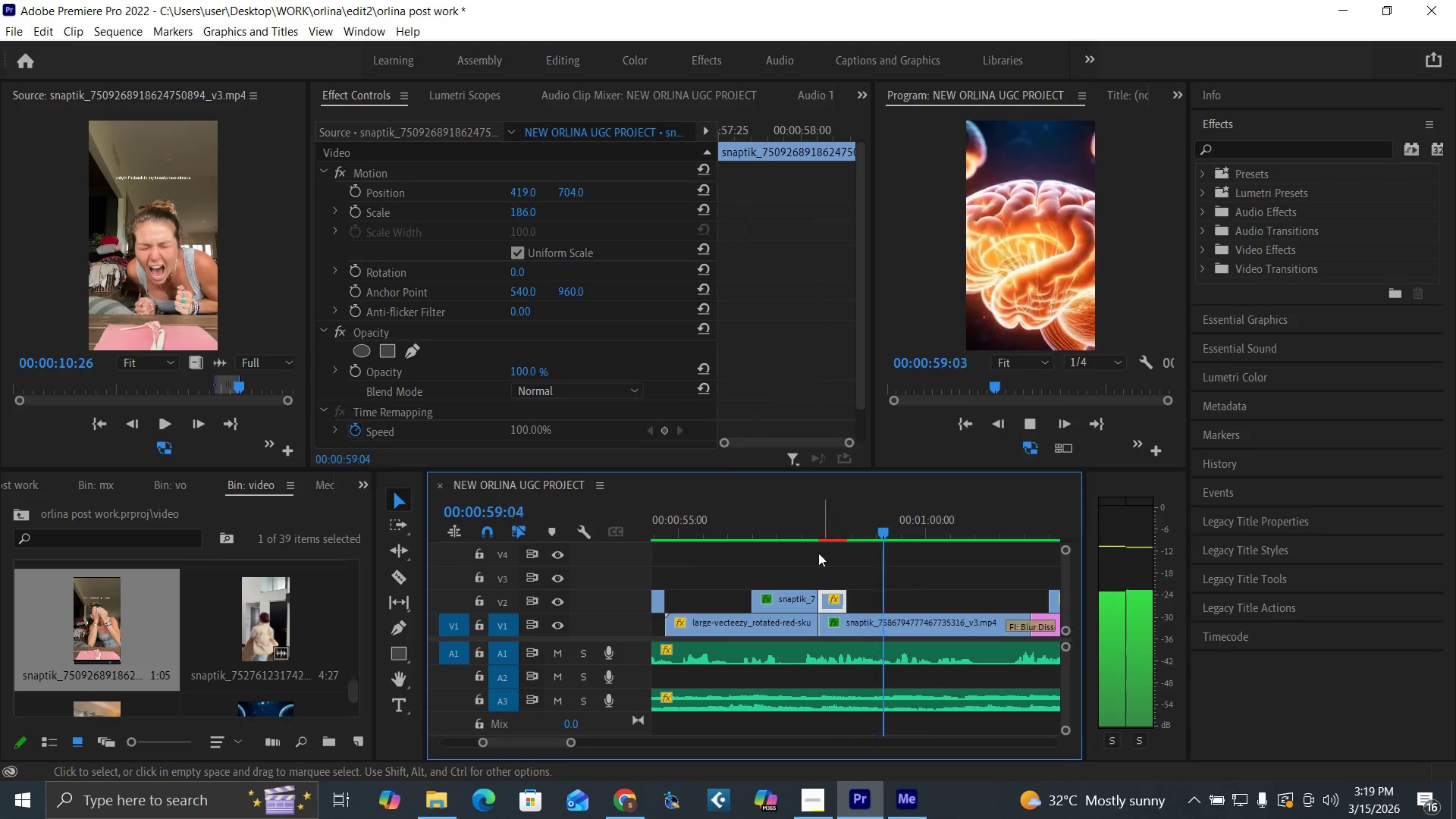 
key(Space)
 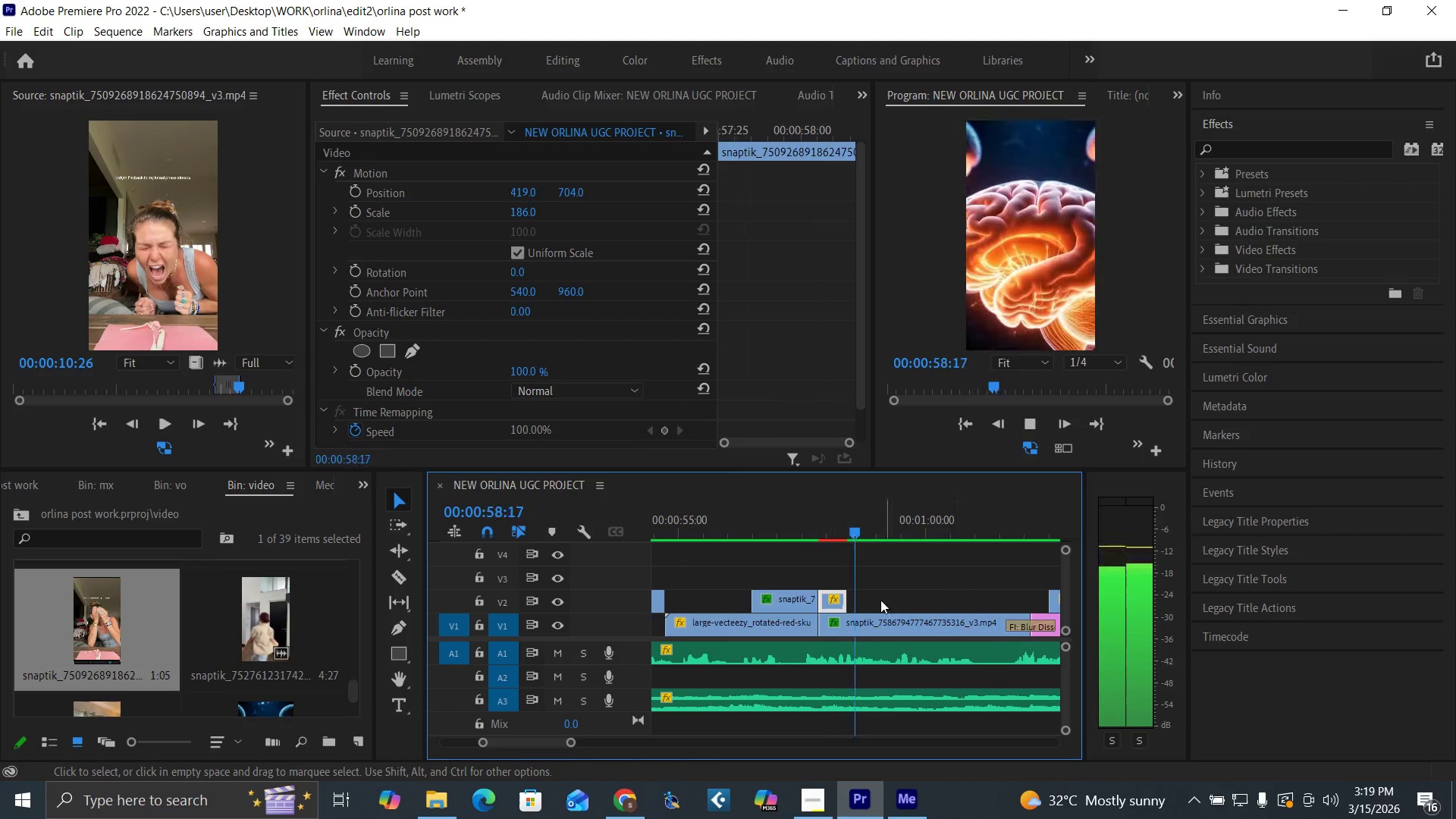 
key(Space)
 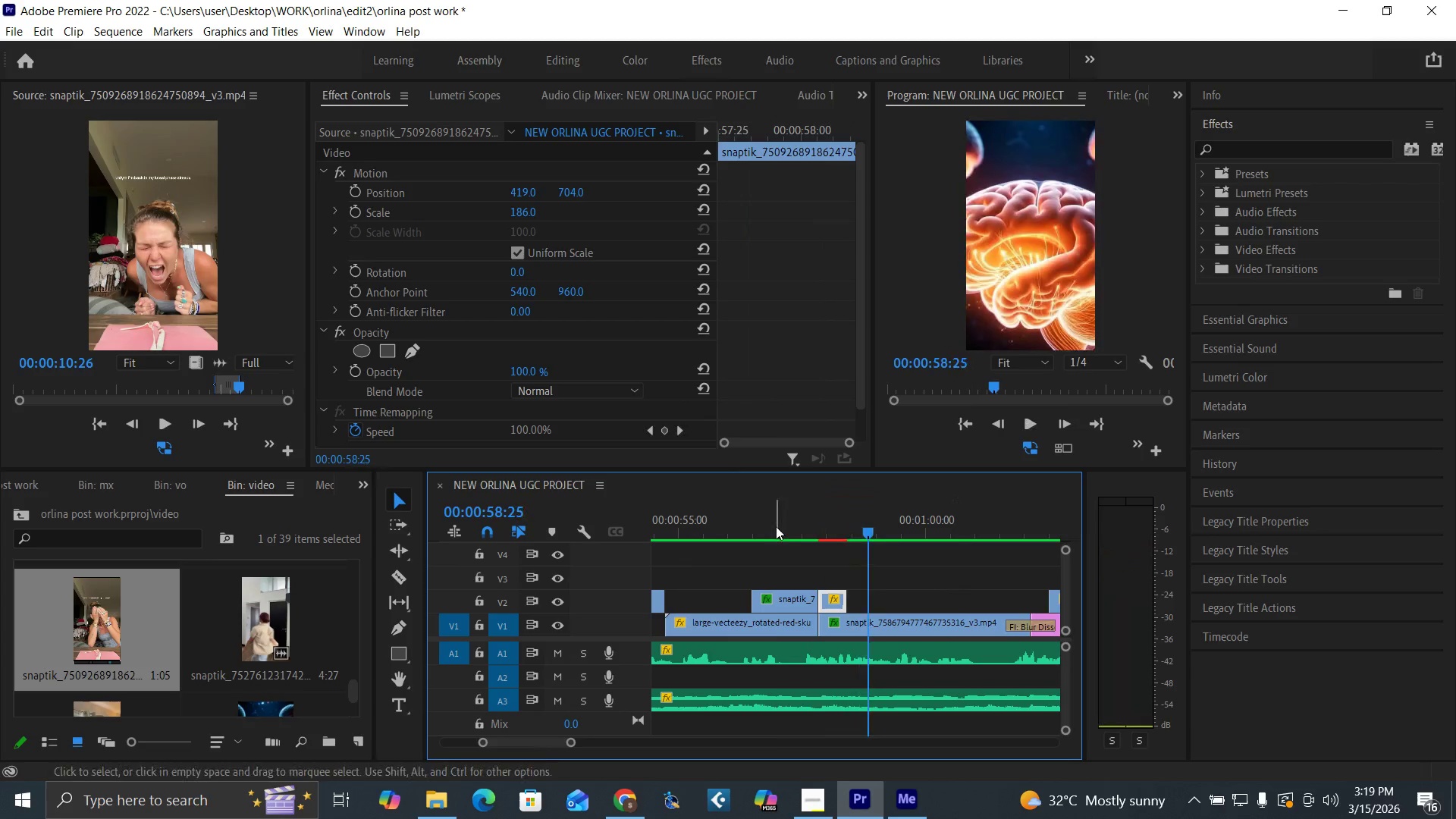 
left_click([776, 526])
 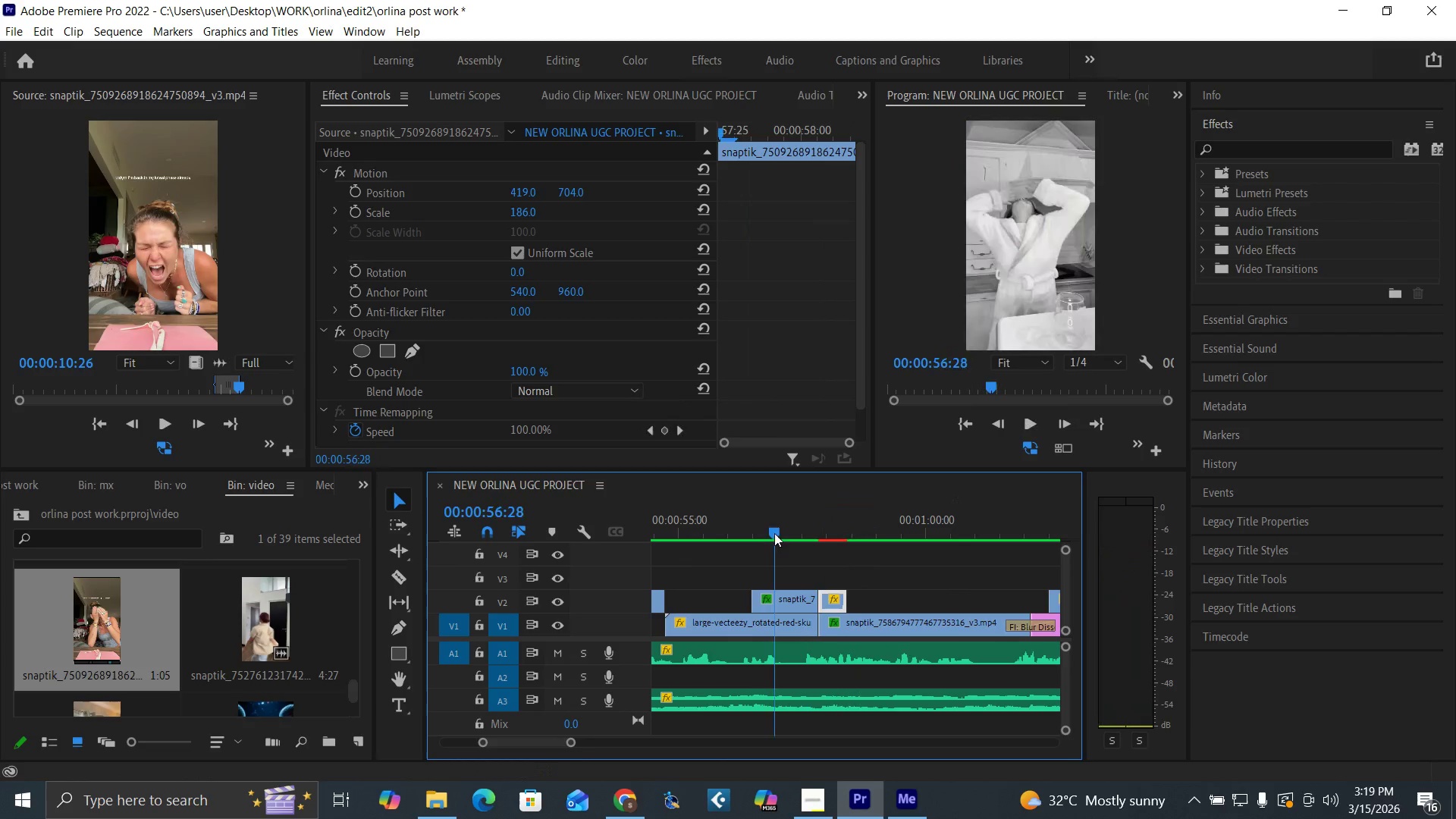 
key(Space)
 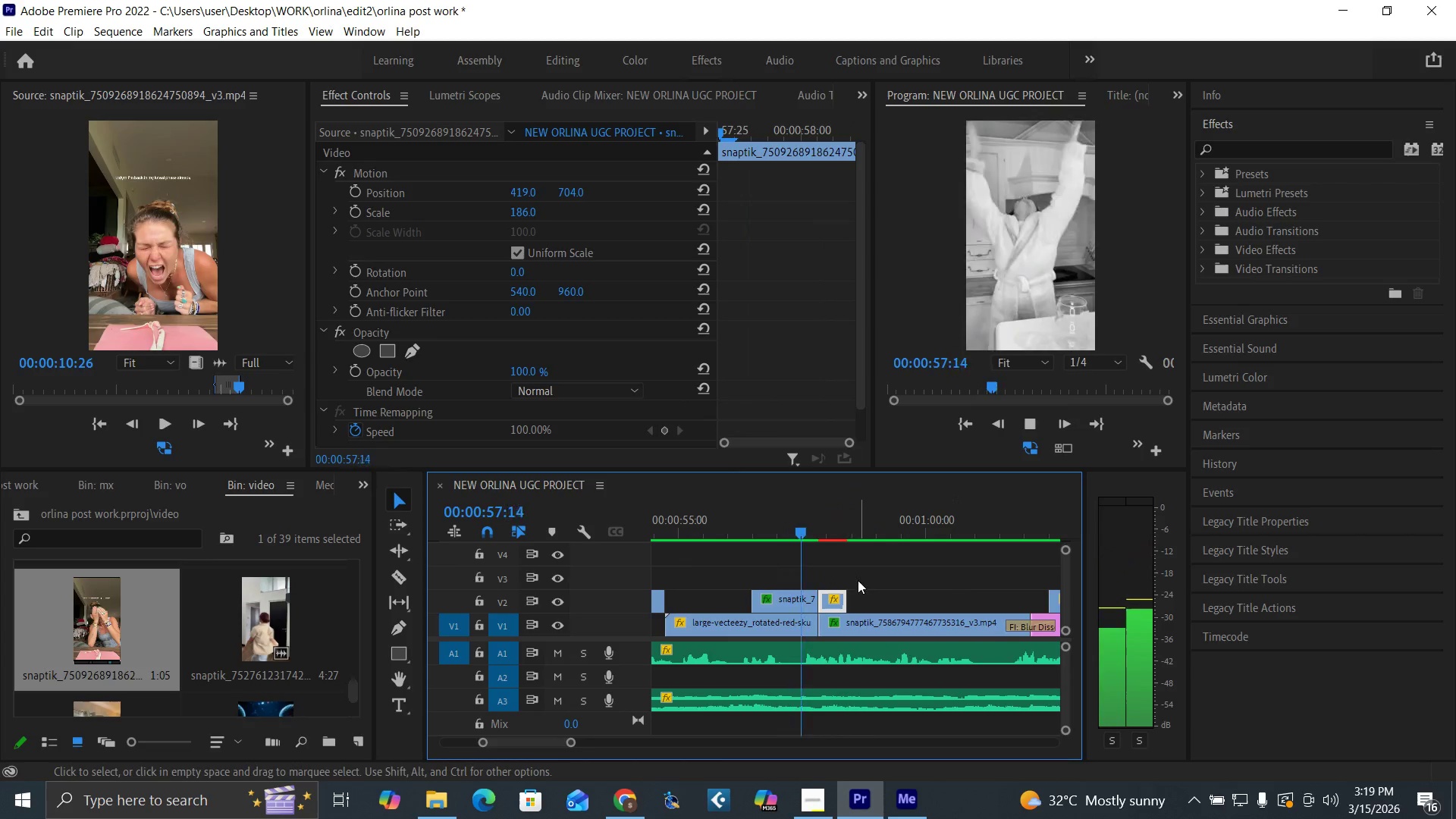 
key(Space)
 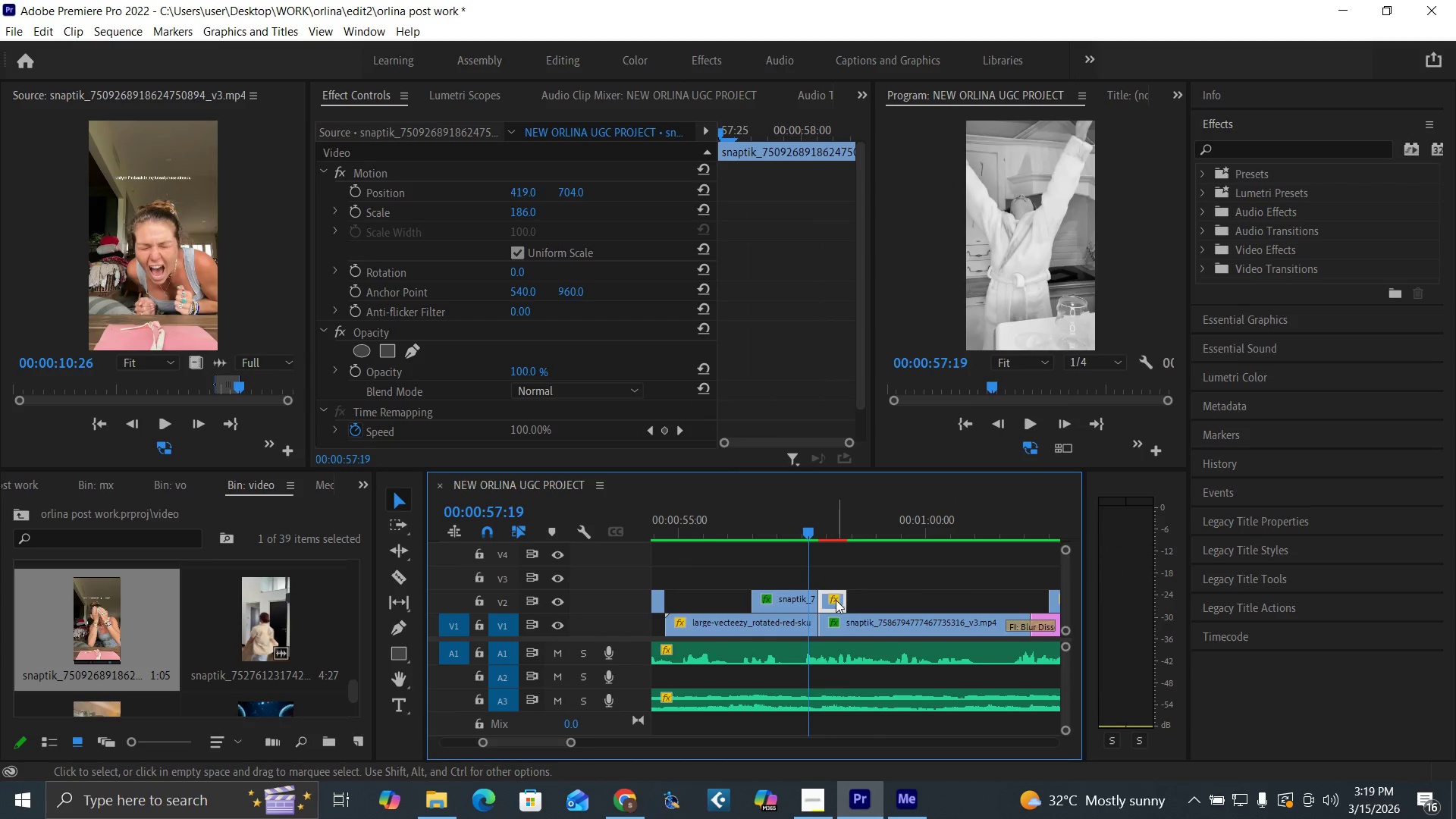 
left_click_drag(start_coordinate=[834, 601], to_coordinate=[829, 601])
 